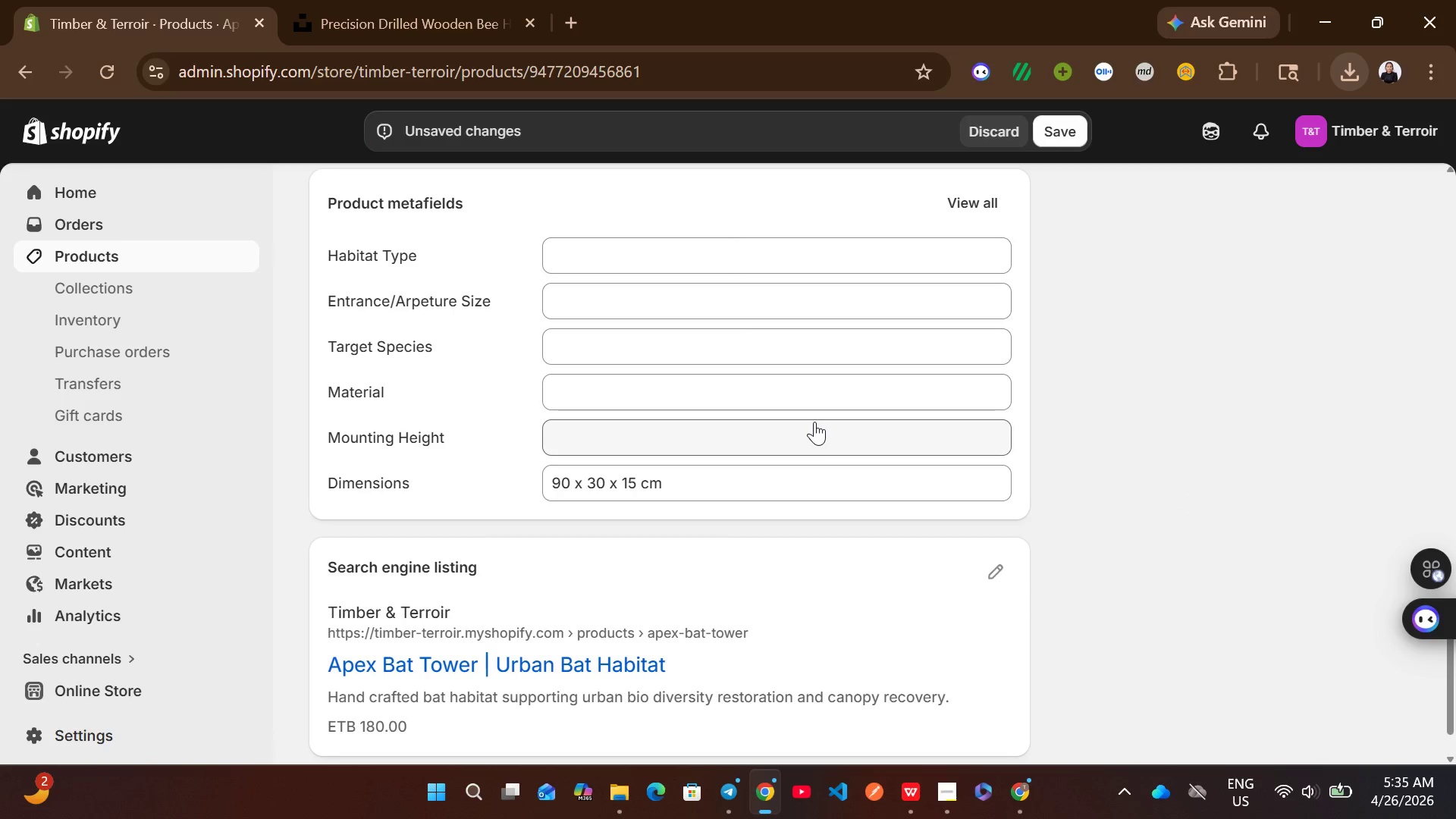 
left_click([814, 422])
 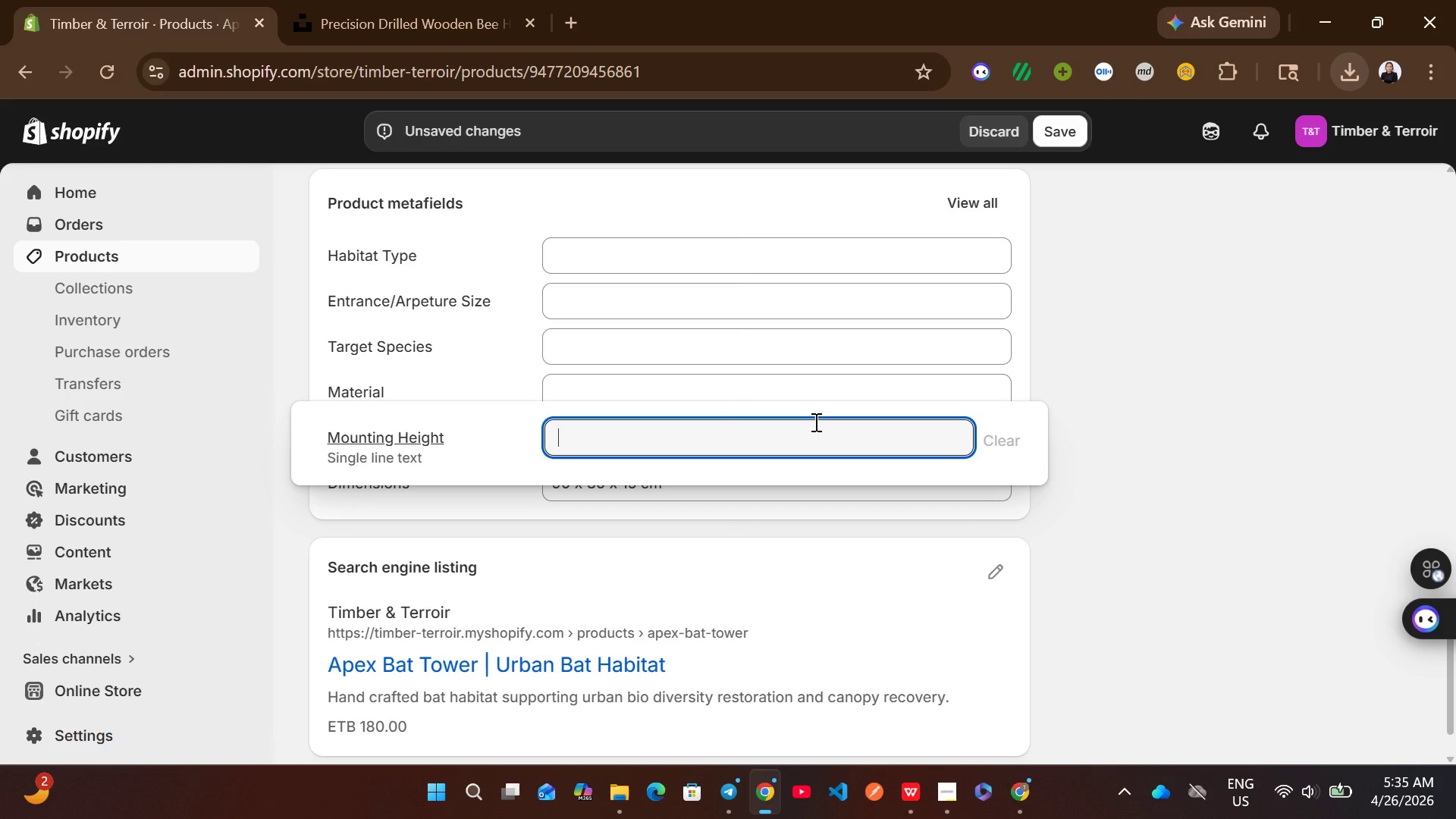 
key(4)
 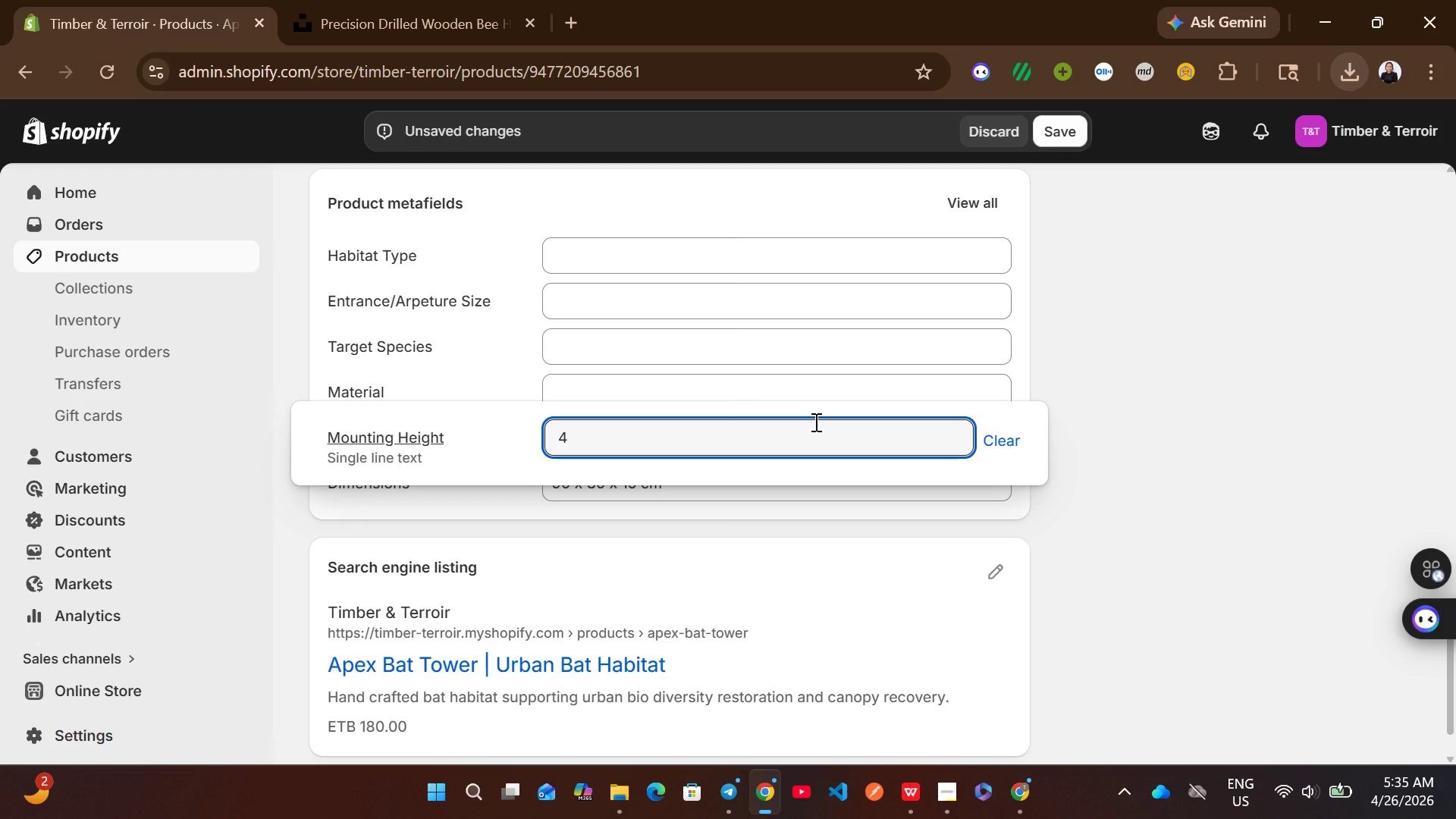 
key(Minus)
 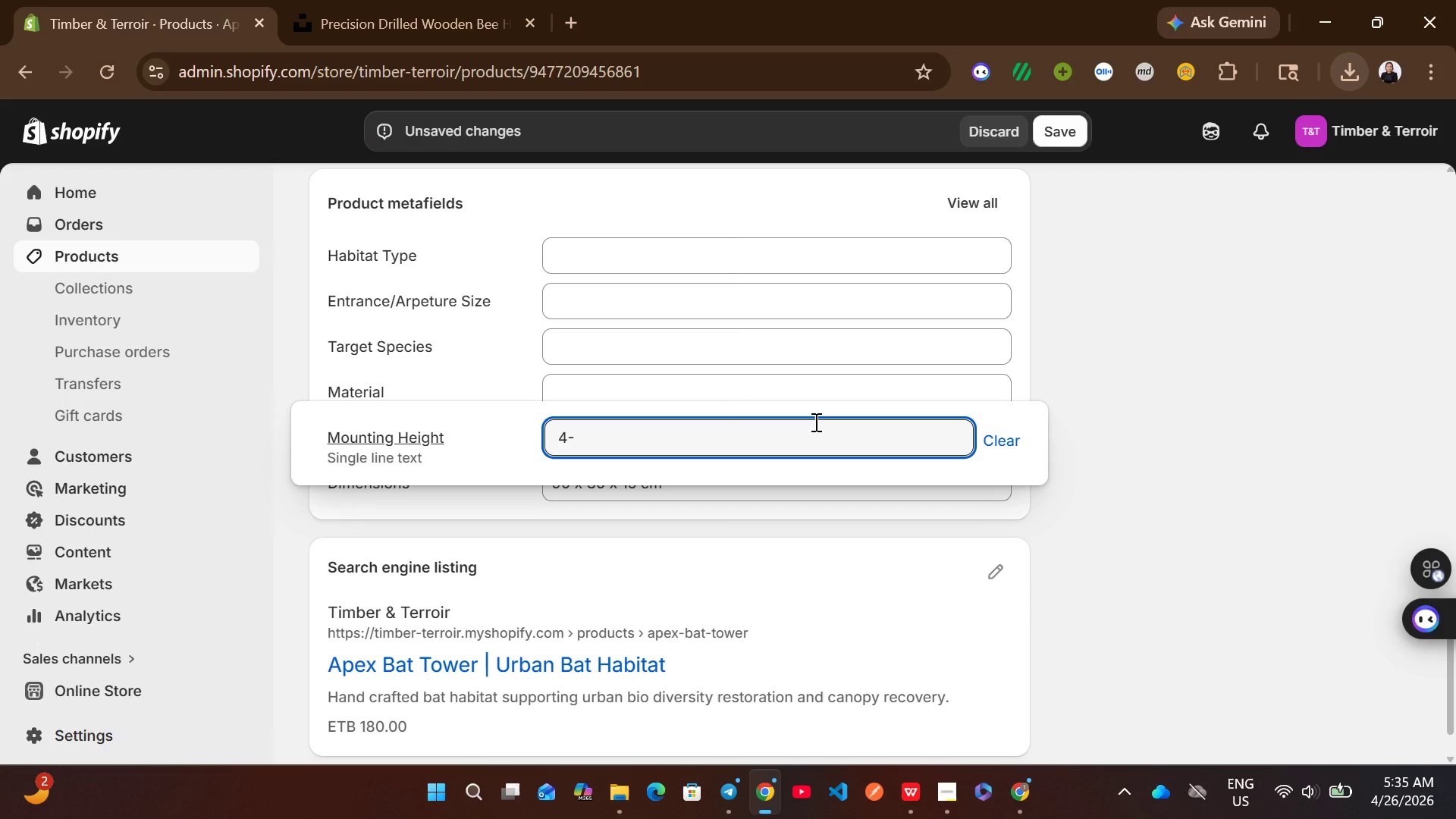 
key(6)
 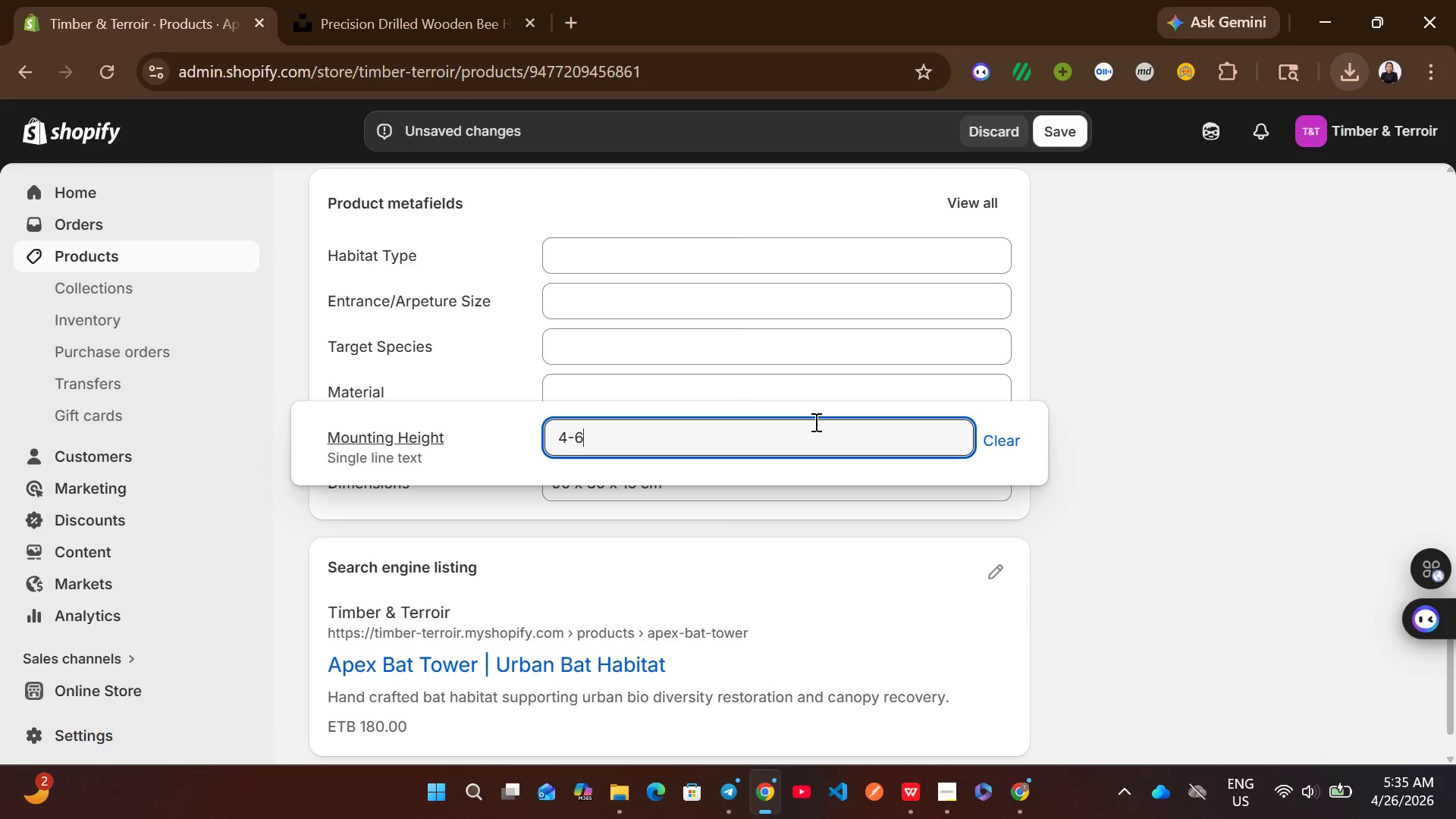 
key(Space)
 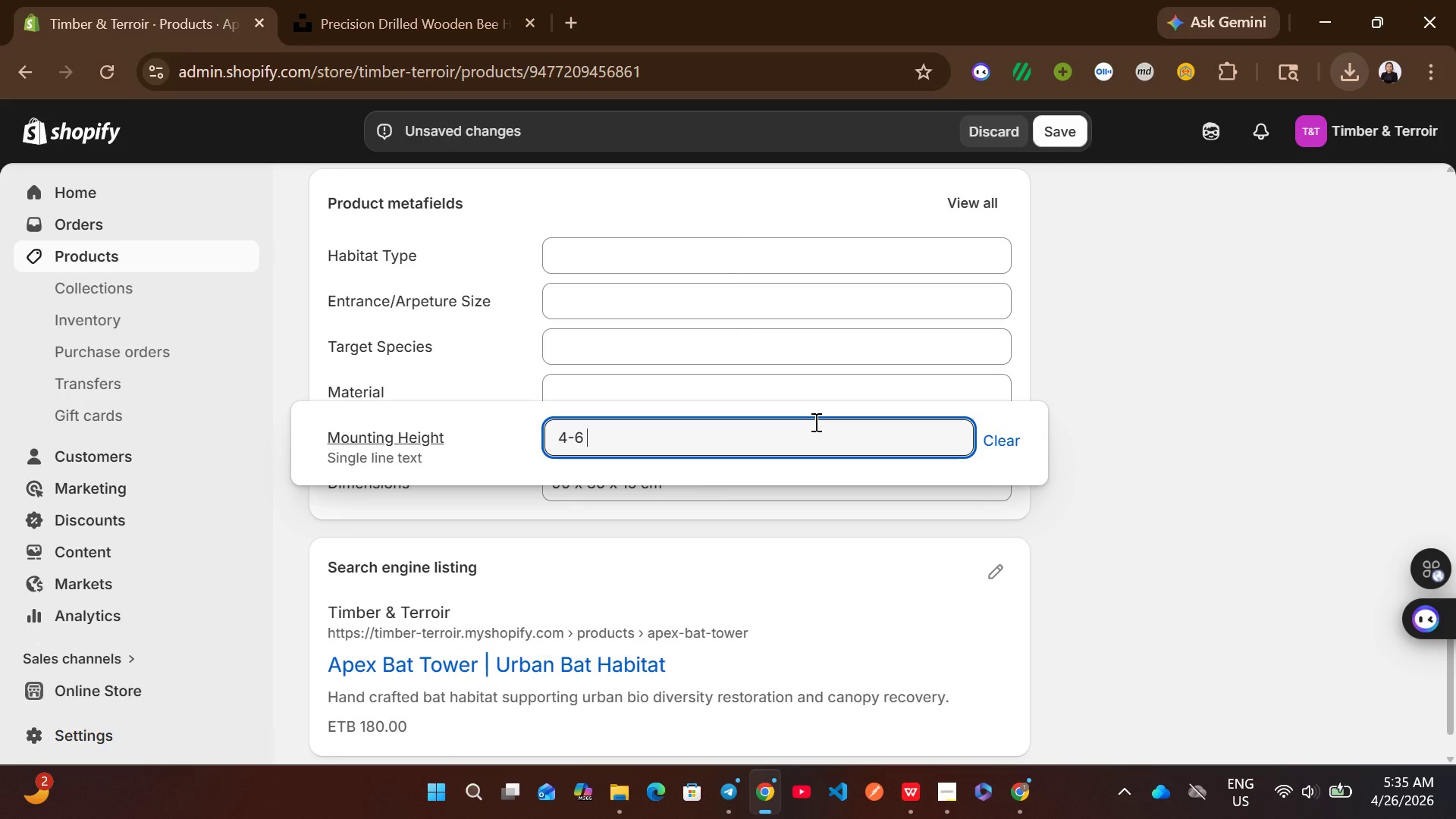 
key(Backspace)
 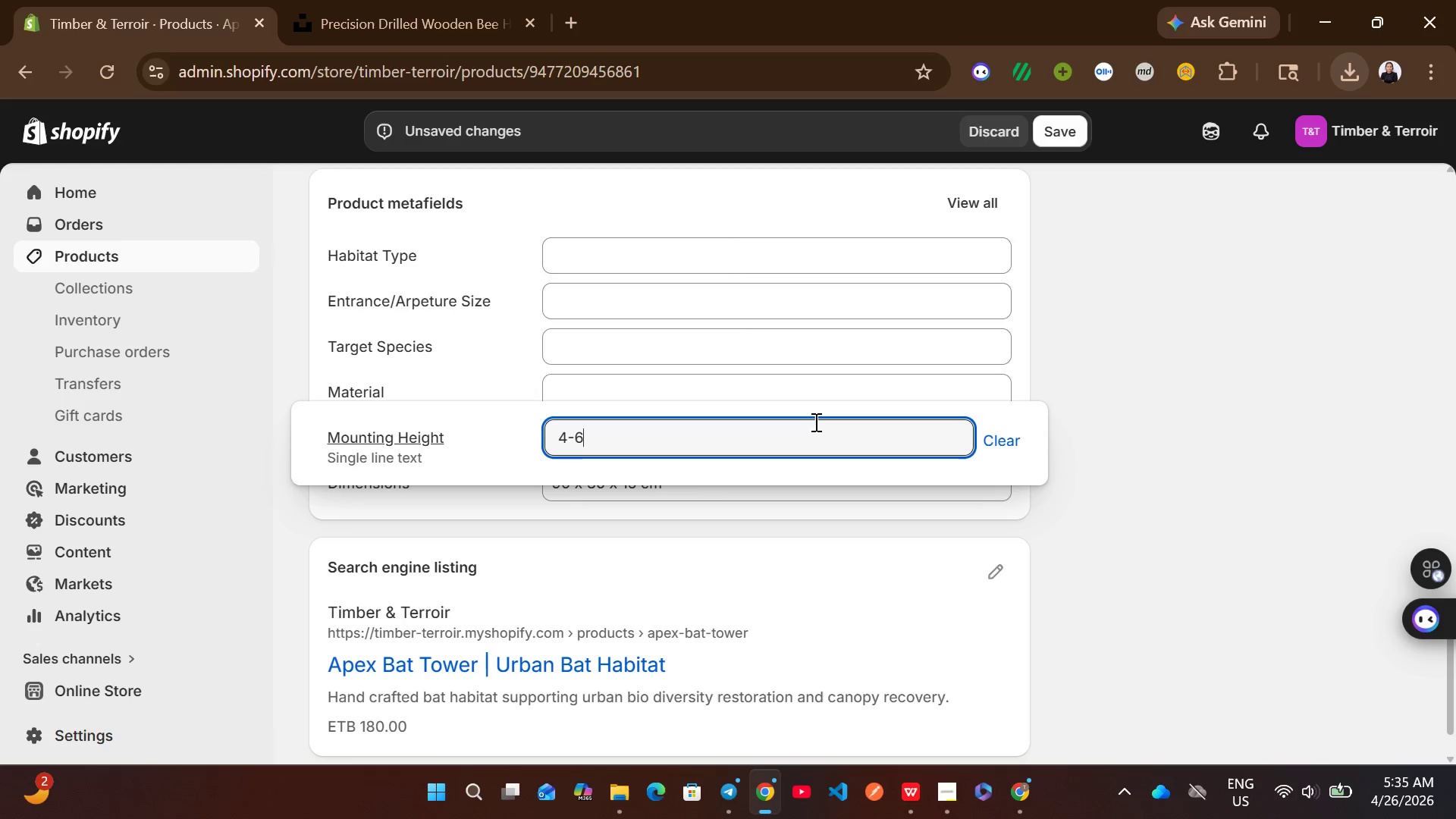 
key(M)
 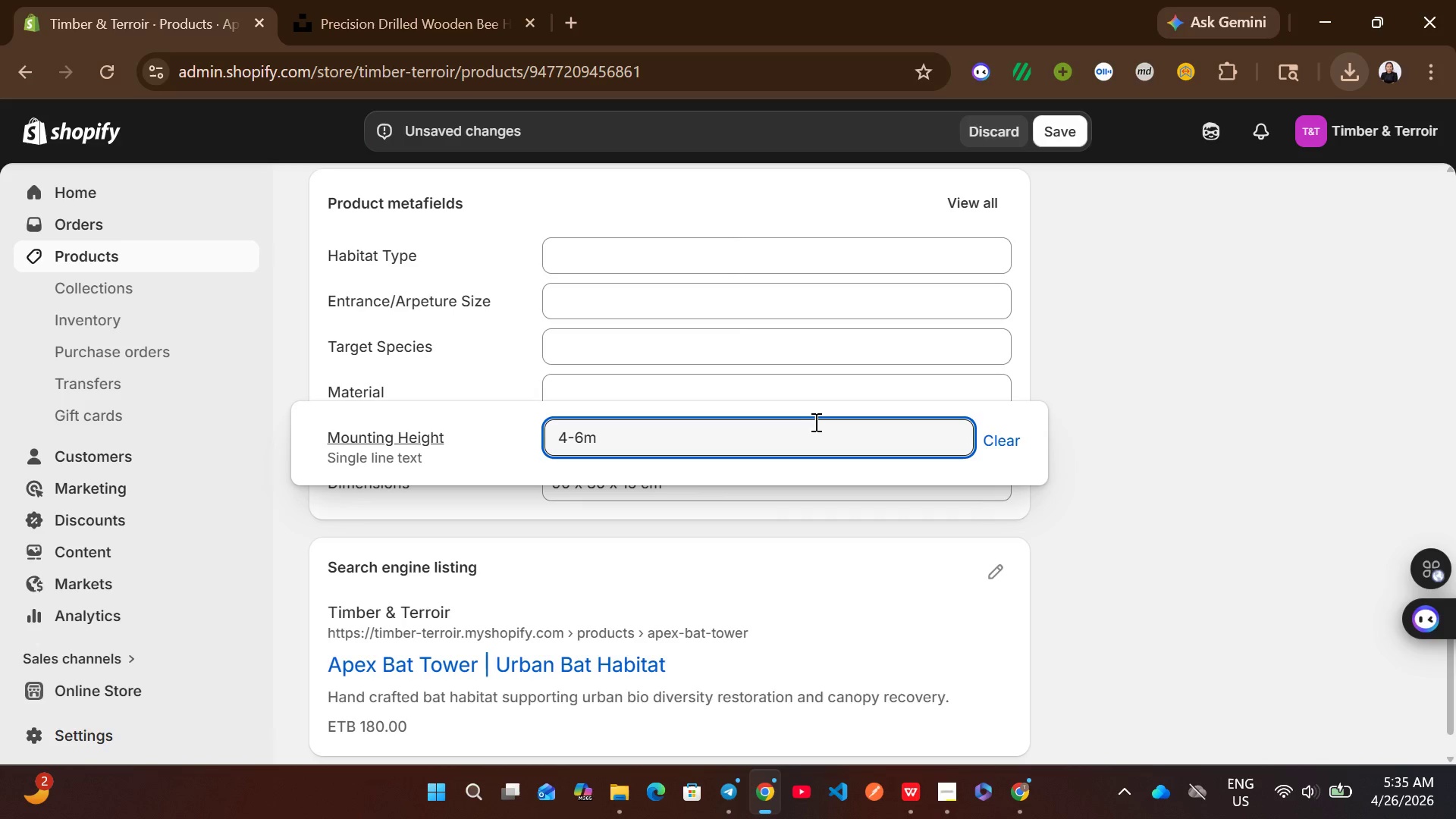 
wait(5.41)
 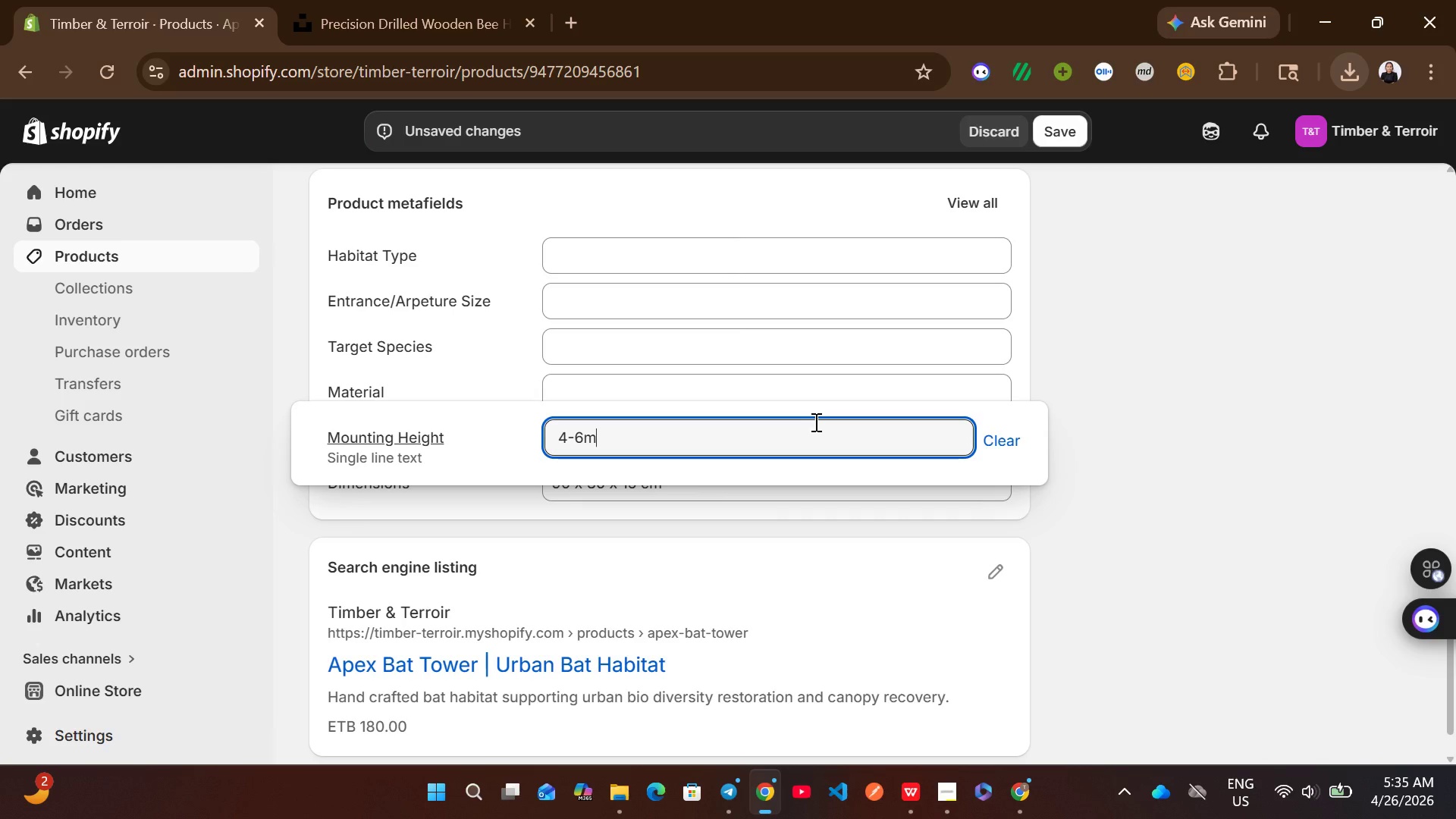 
type( (full exposure))
 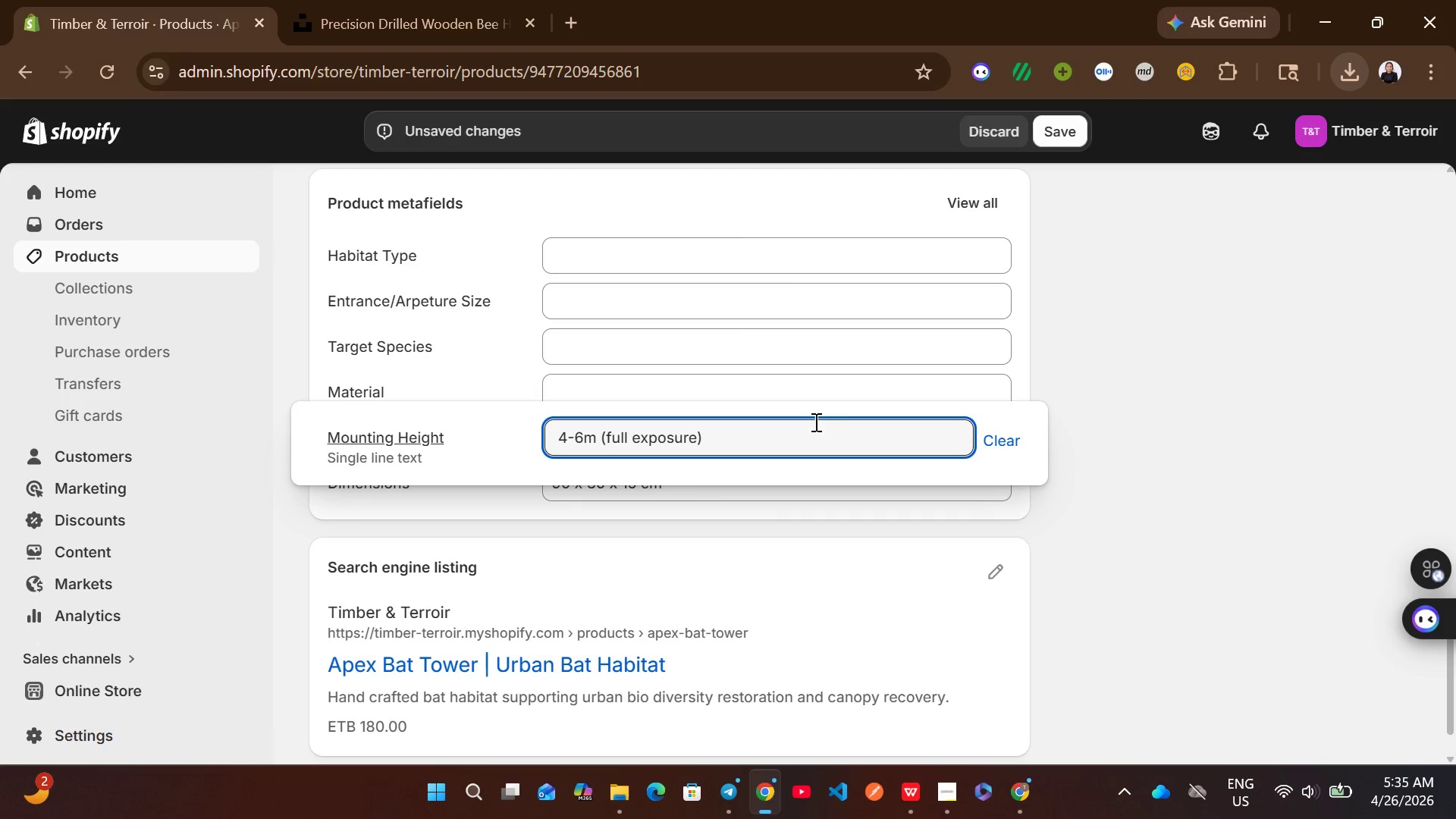 
left_click([1214, 359])
 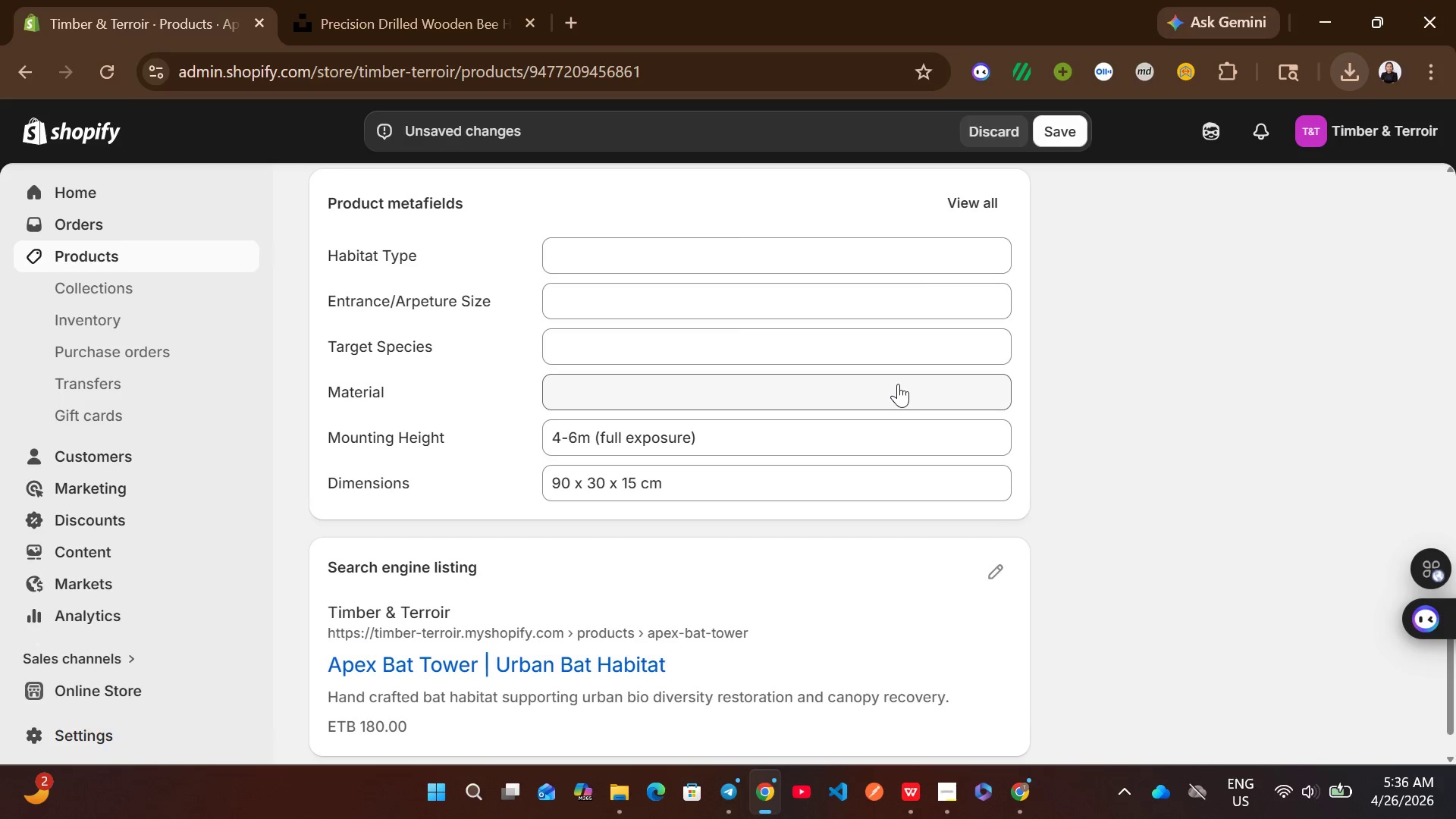 
left_click([898, 384])
 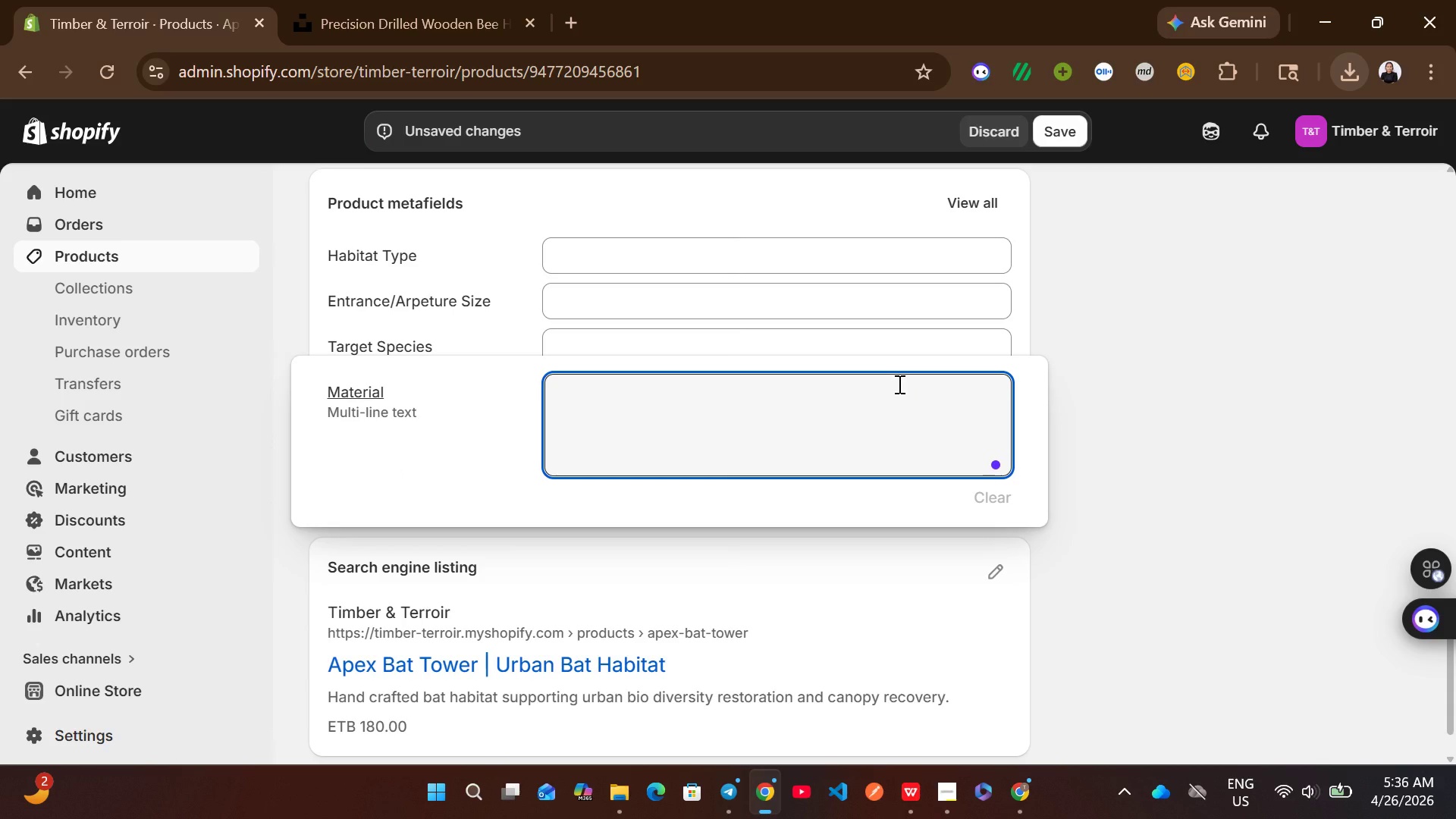 
type(Reck)
key(Backspace)
type(laimed Ba)
key(Backspace)
type(lack Wl)
key(Backspace)
type(alnut)
 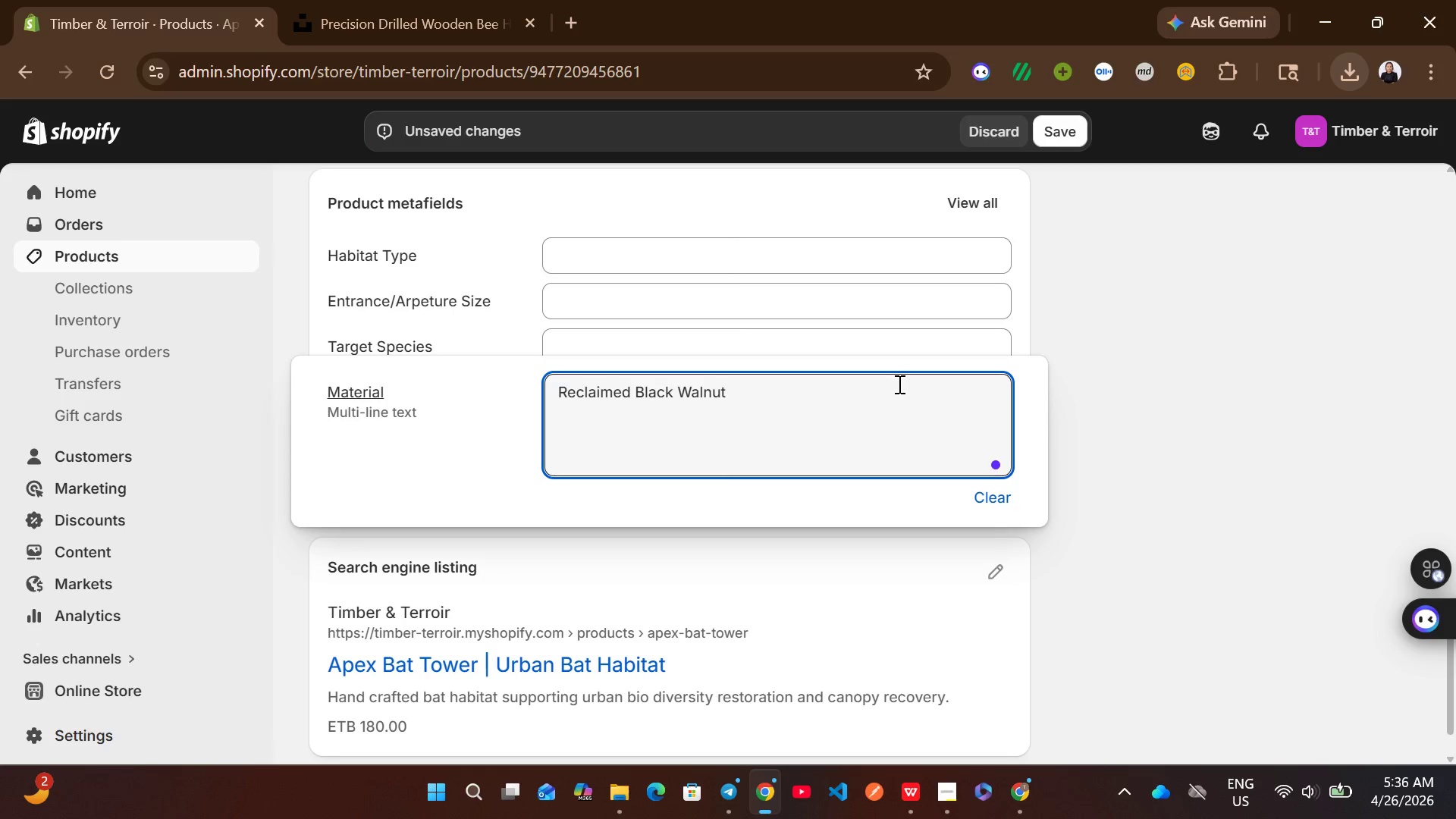 
left_click([1063, 364])
 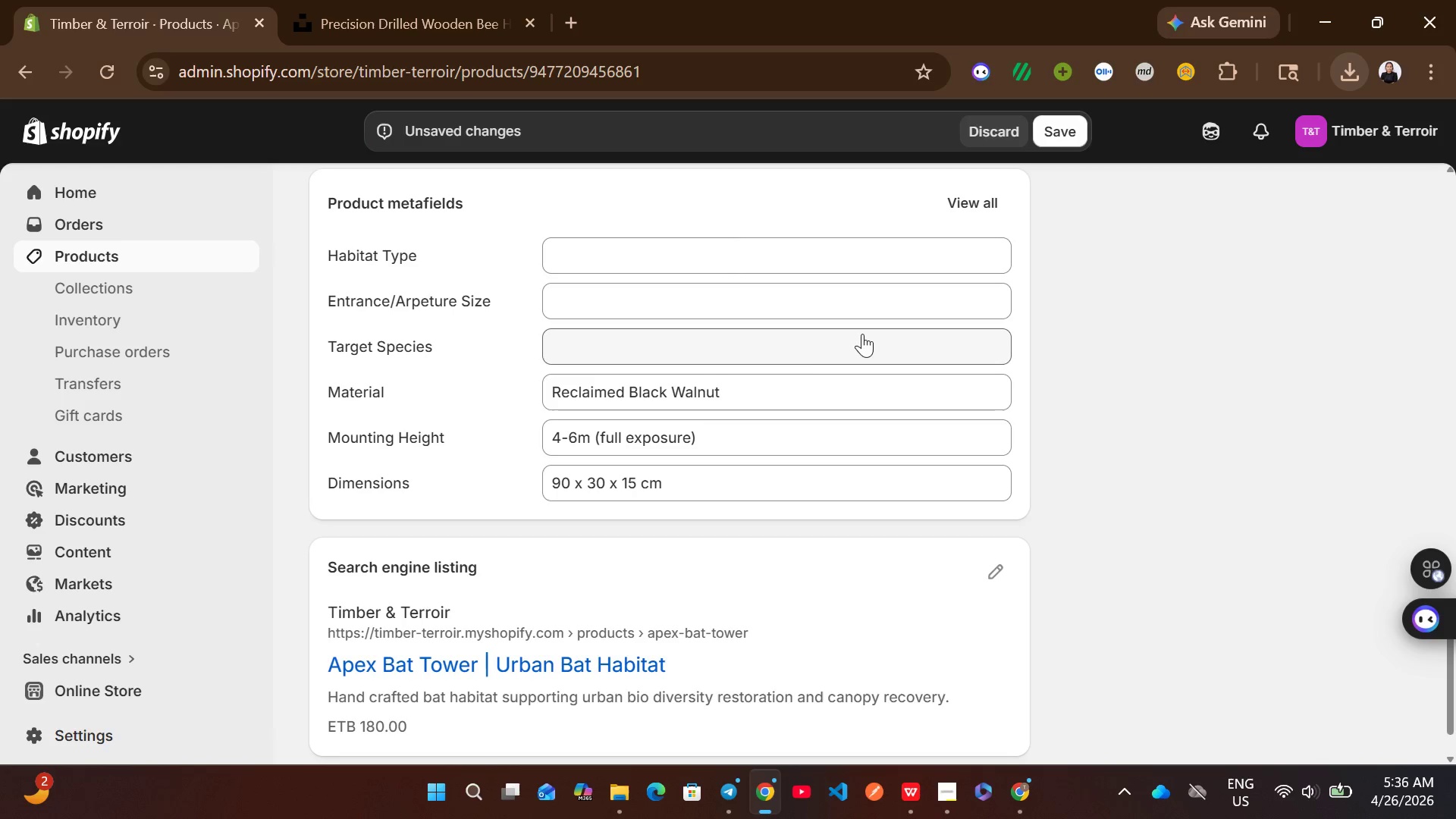 
left_click([814, 347])
 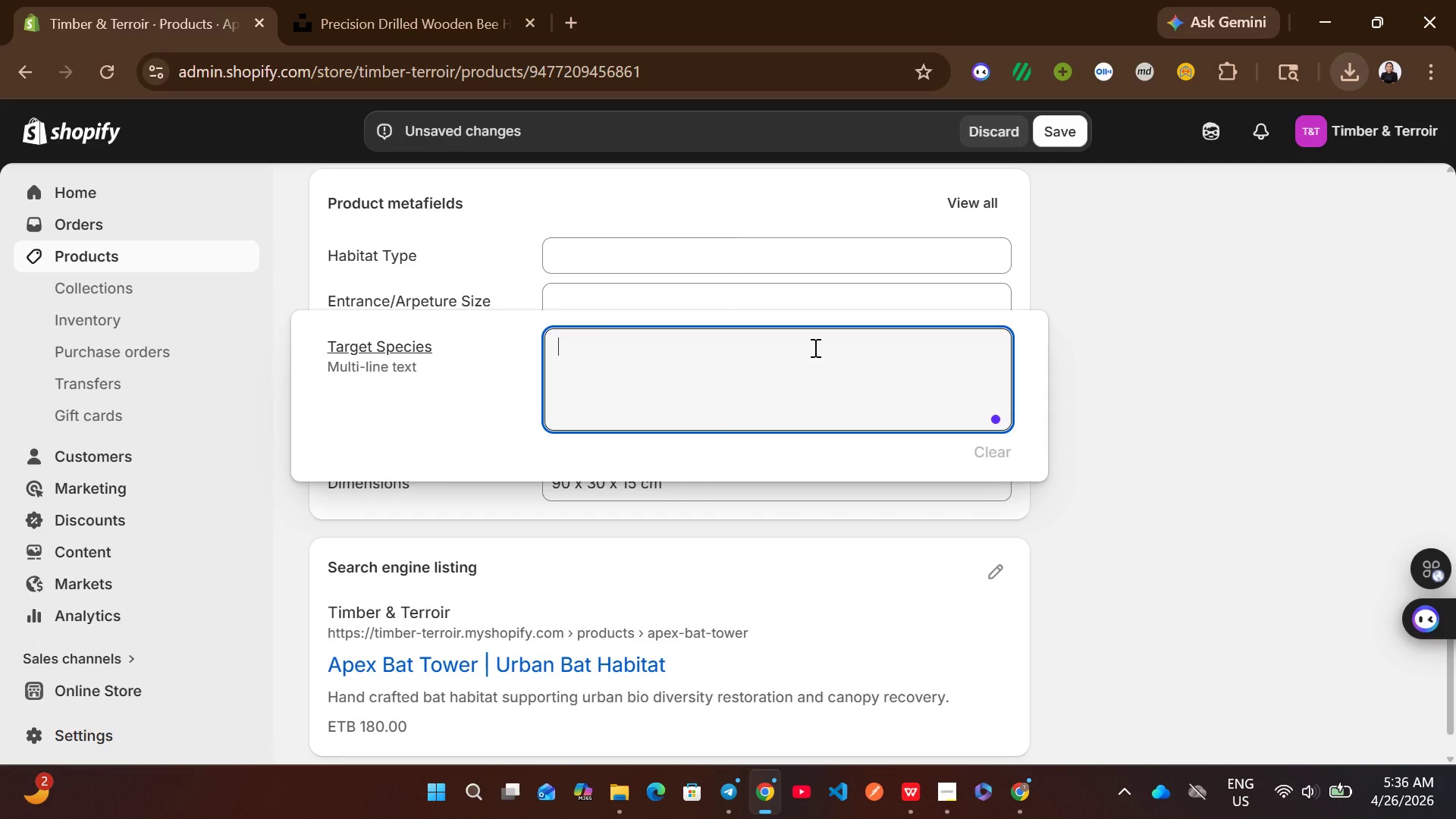 
type(Little Brown Bat, )
 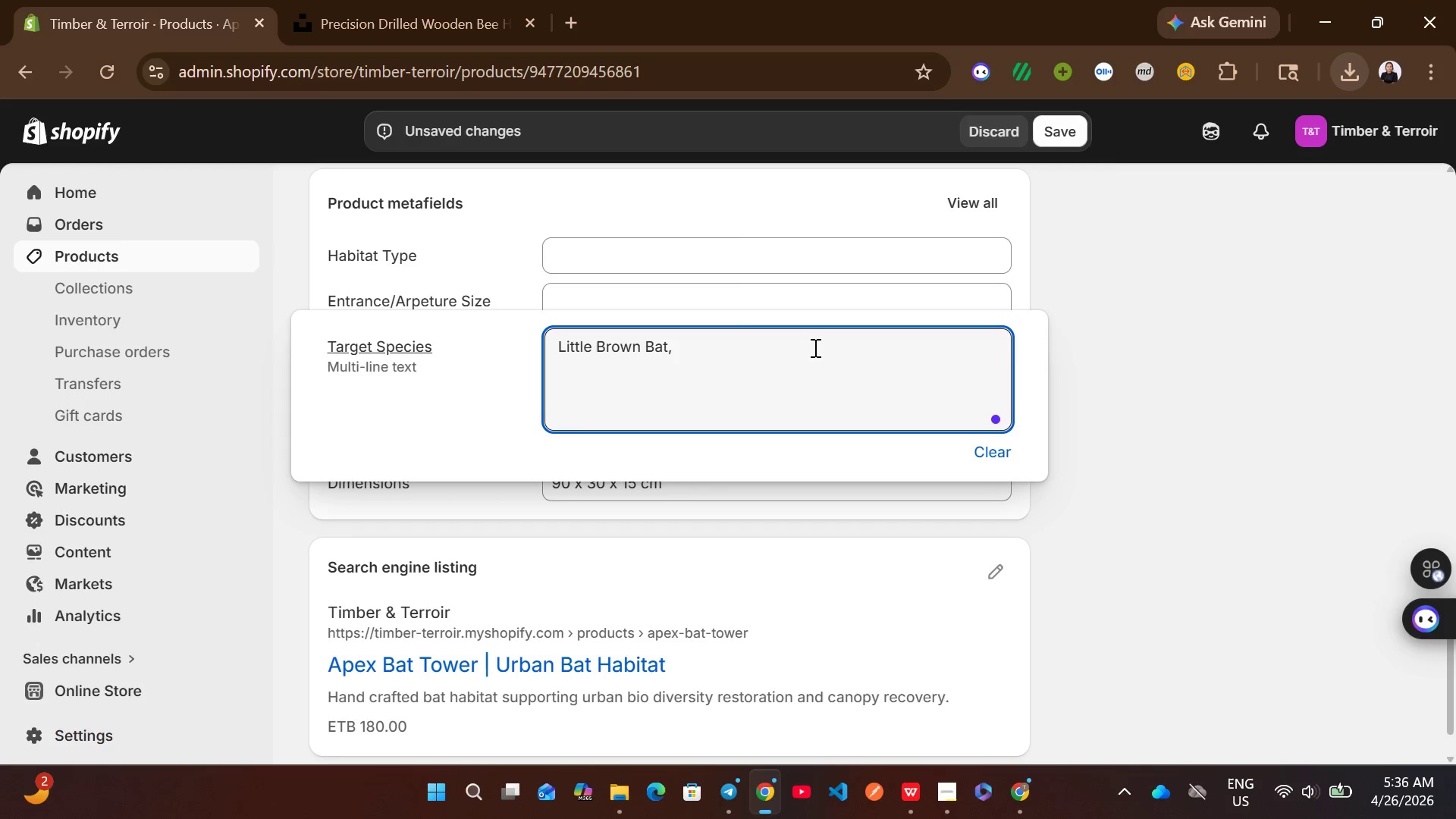 
hold_key(key=ShiftLeft, duration=0.31)
 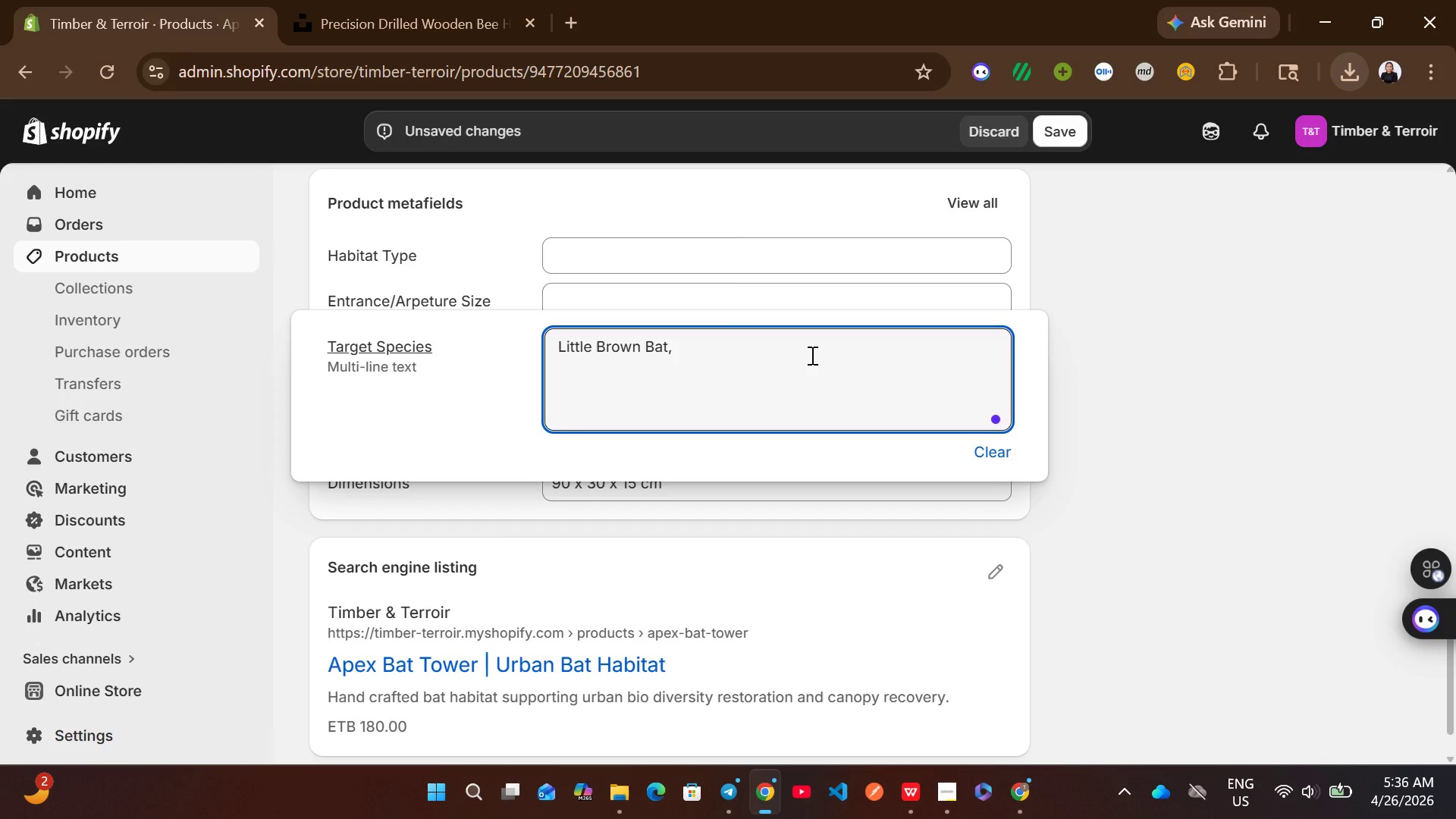 
type(Big Brown Bat)
 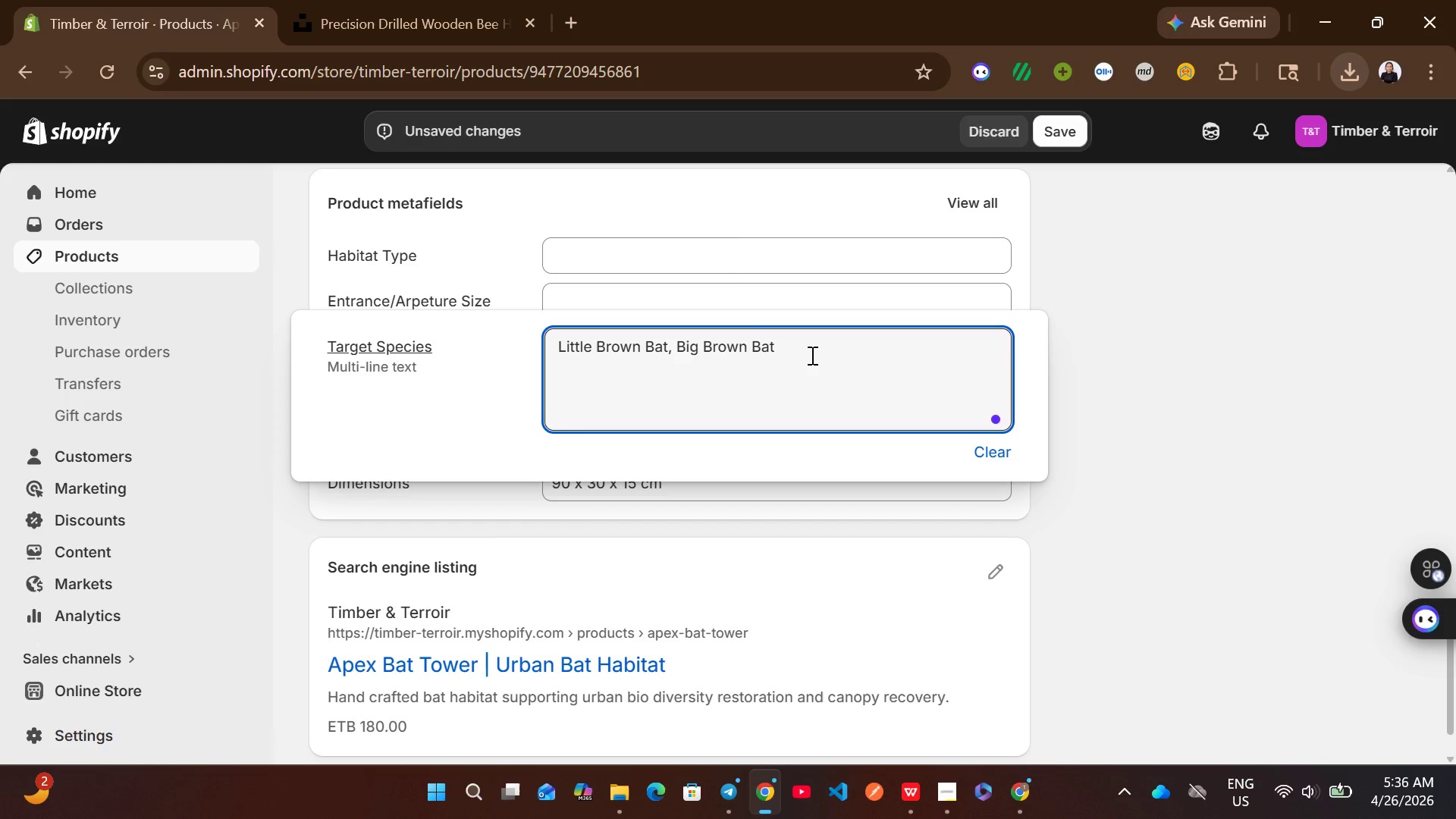 
left_click([1075, 439])
 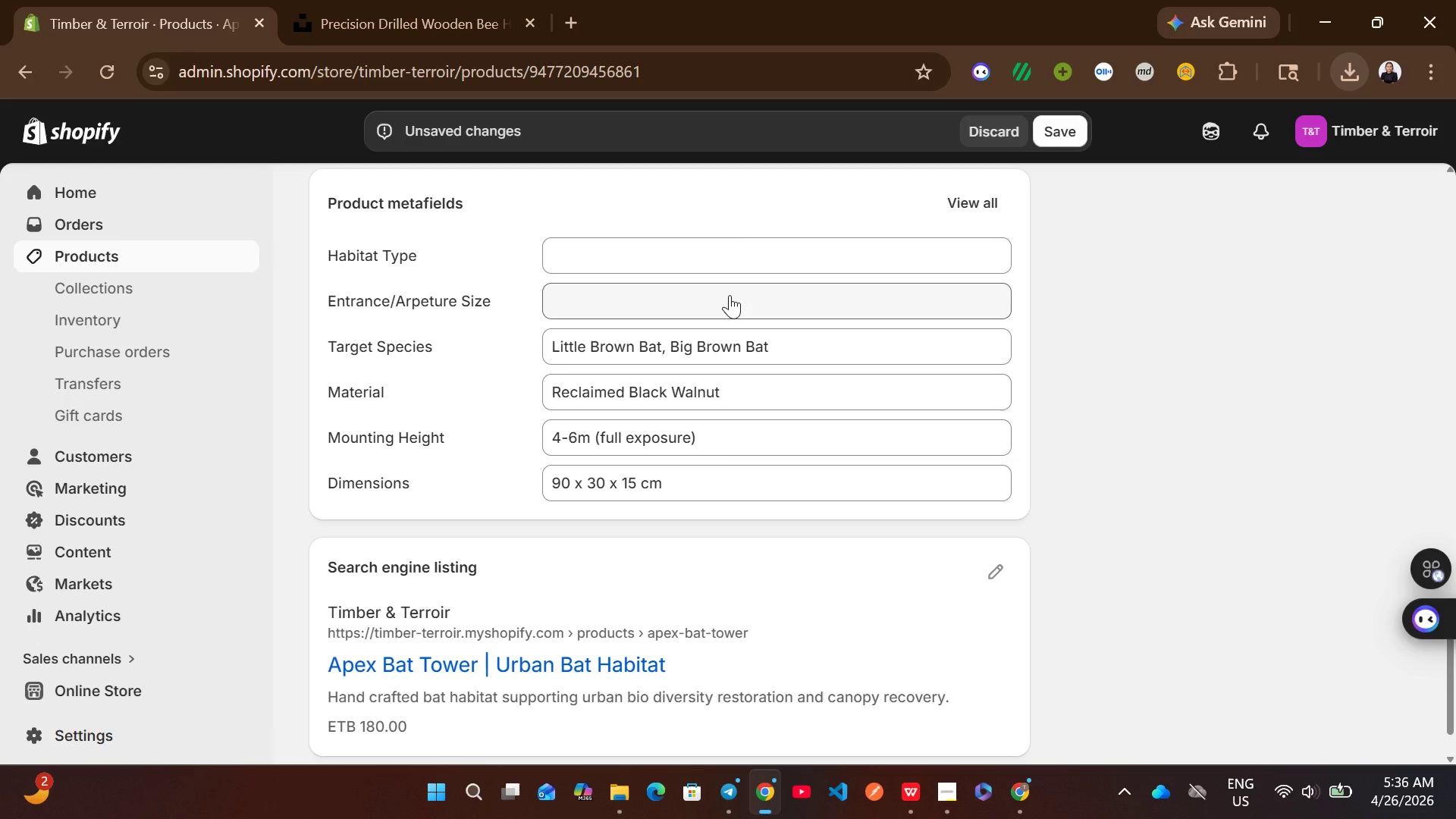 
left_click([729, 295])
 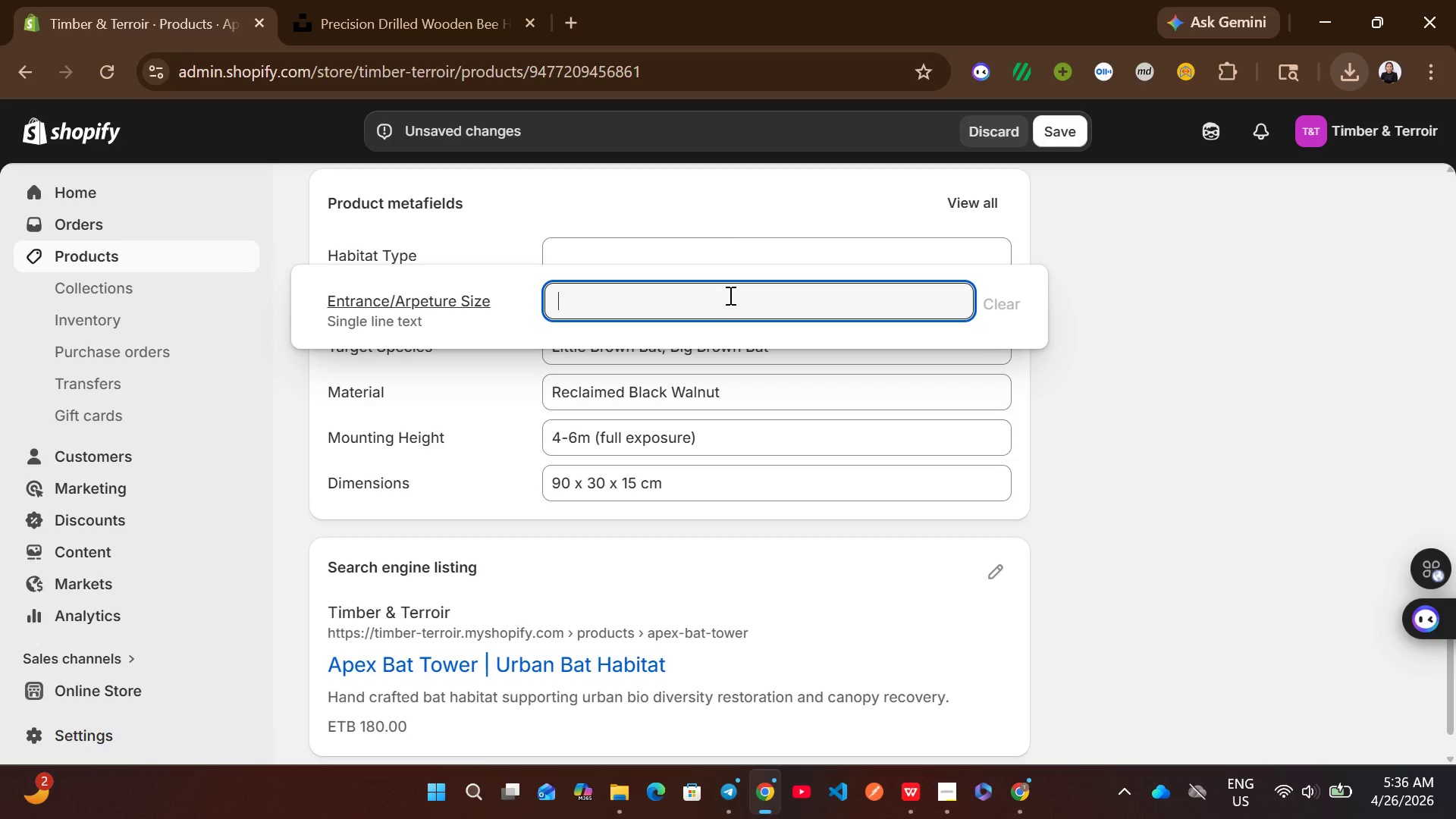 
type(Bottom Landing Gap)
 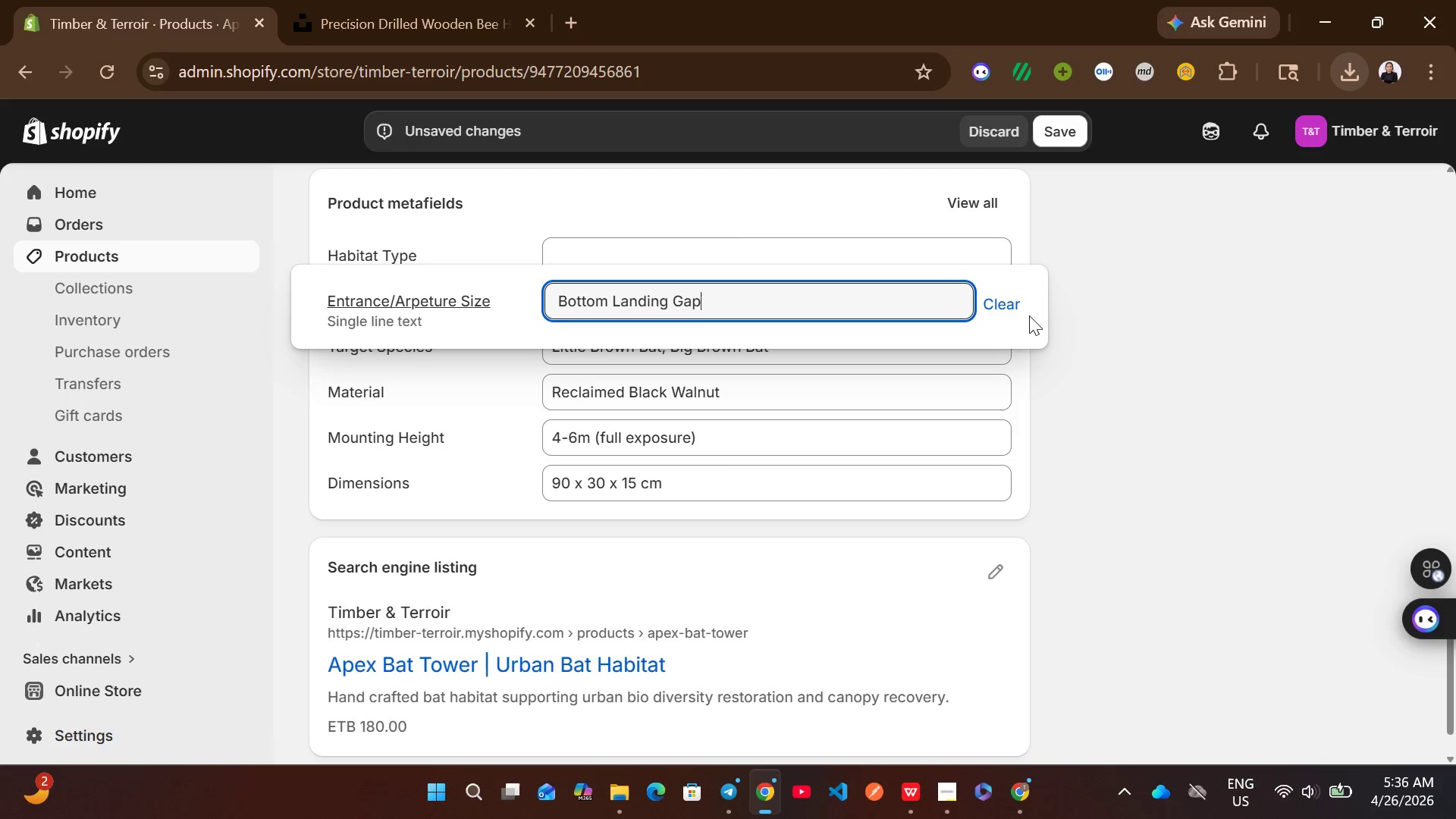 
left_click([1108, 320])
 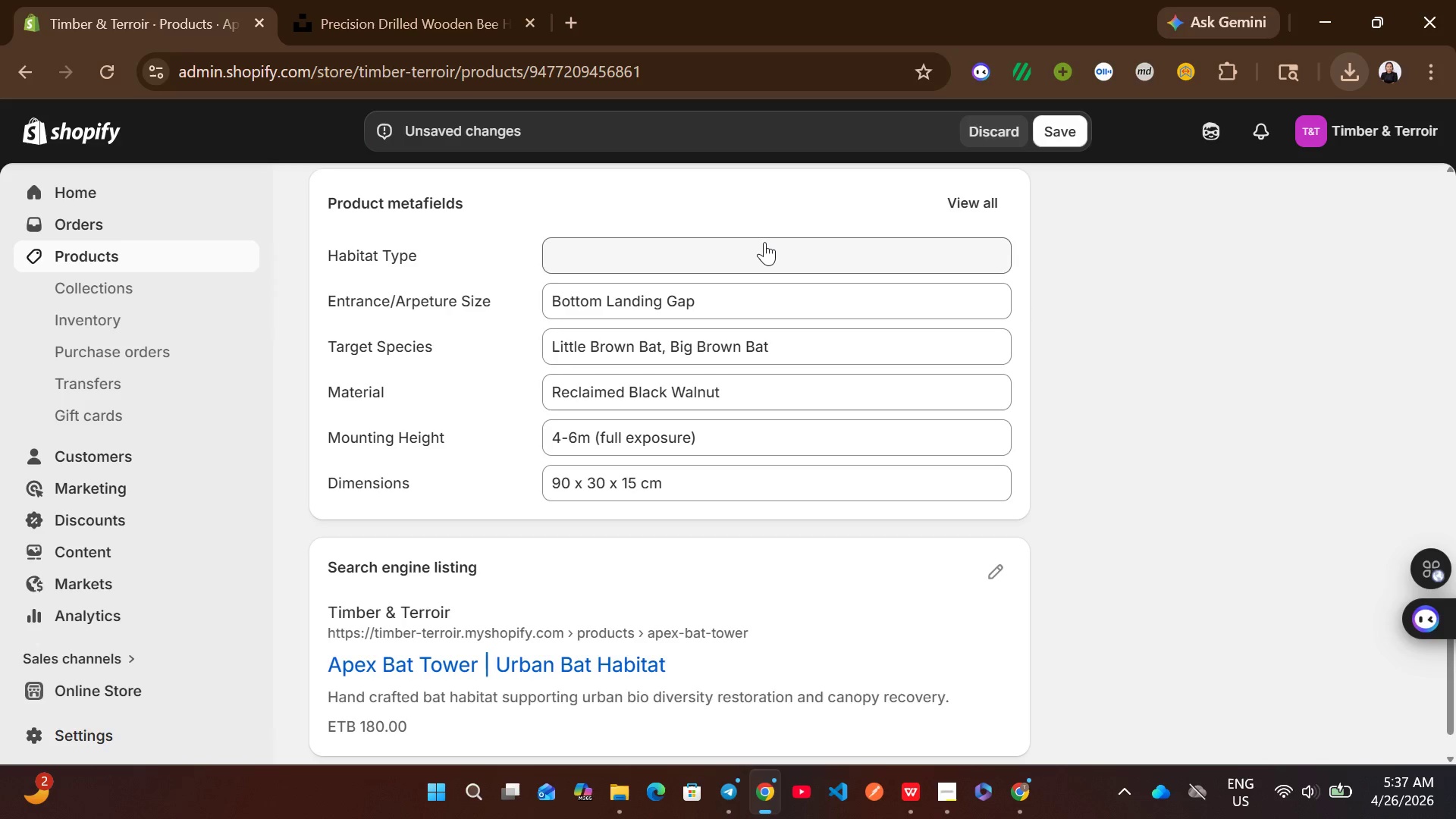 
left_click([764, 242])
 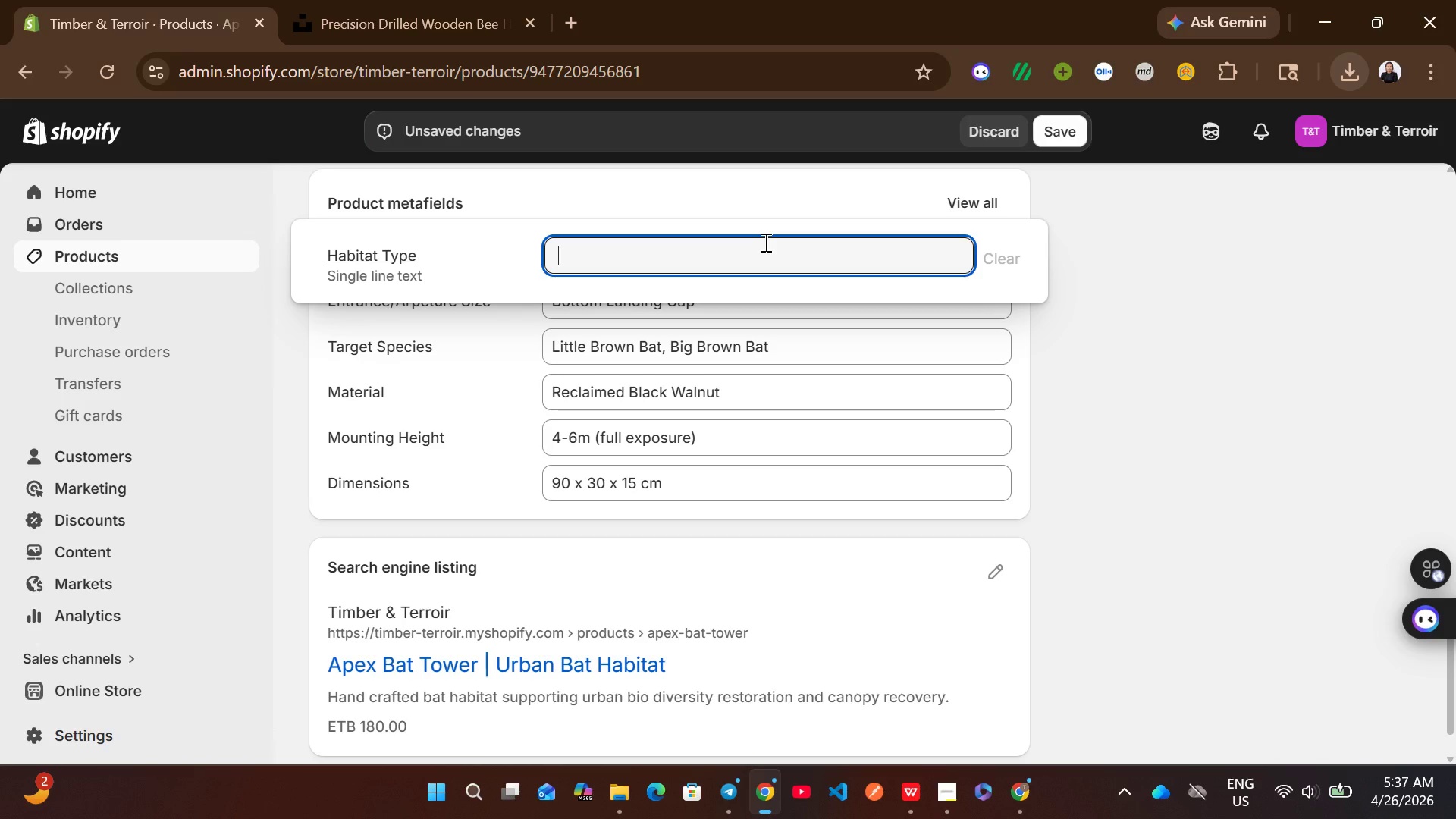 
wait(6.38)
 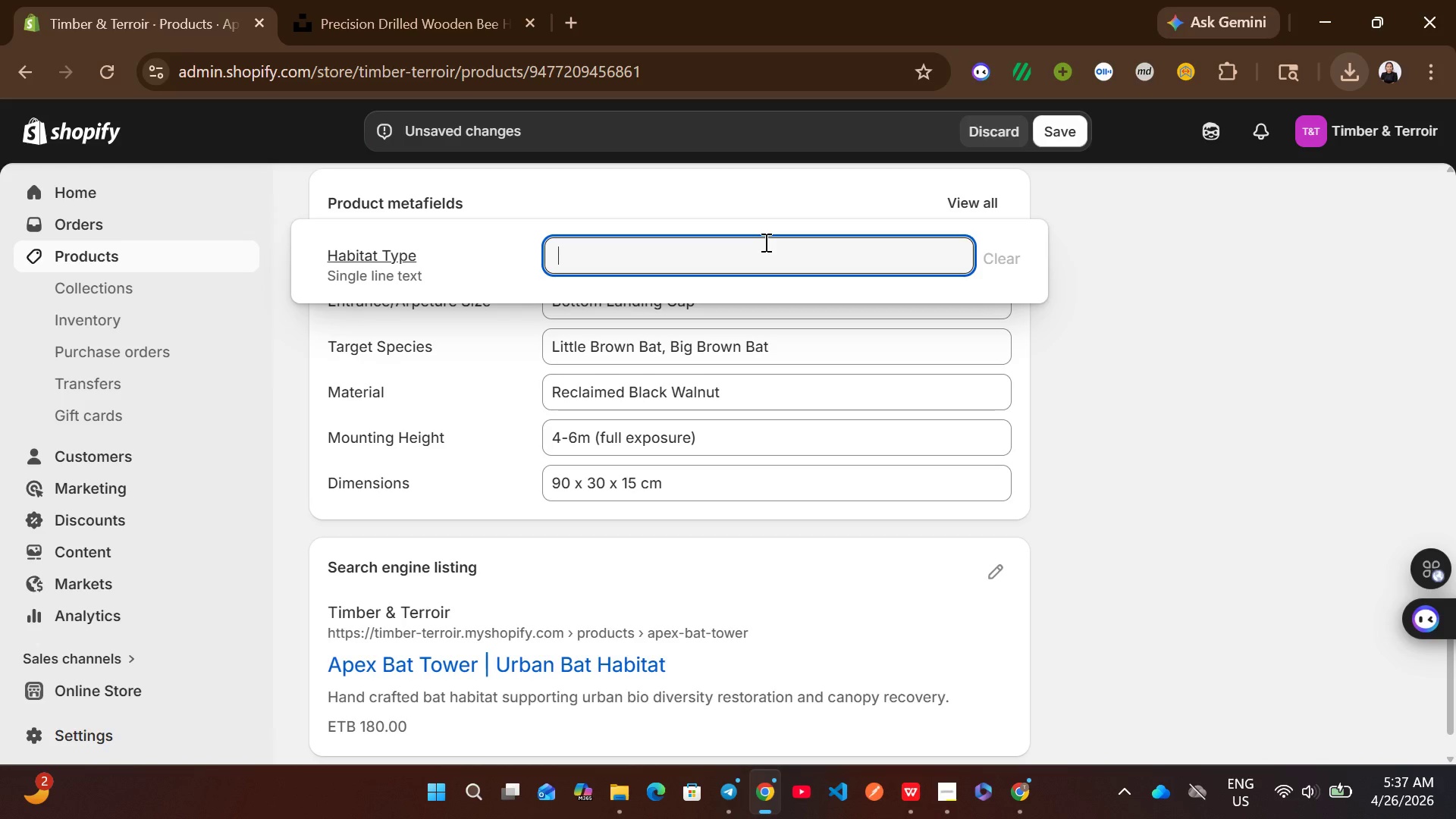 
type(Vertical Multi-champer bat ro)
 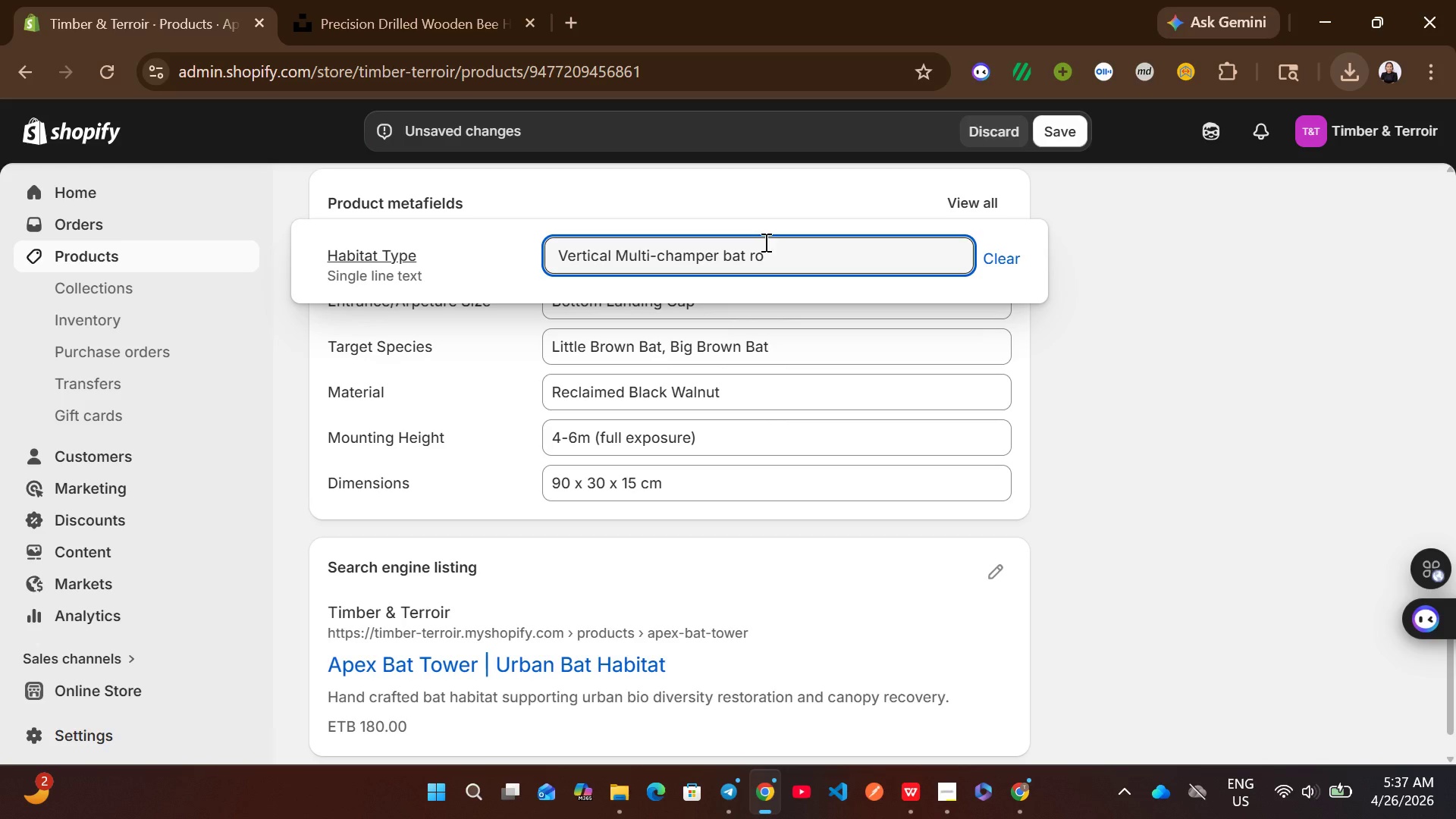 
wait(8.83)
 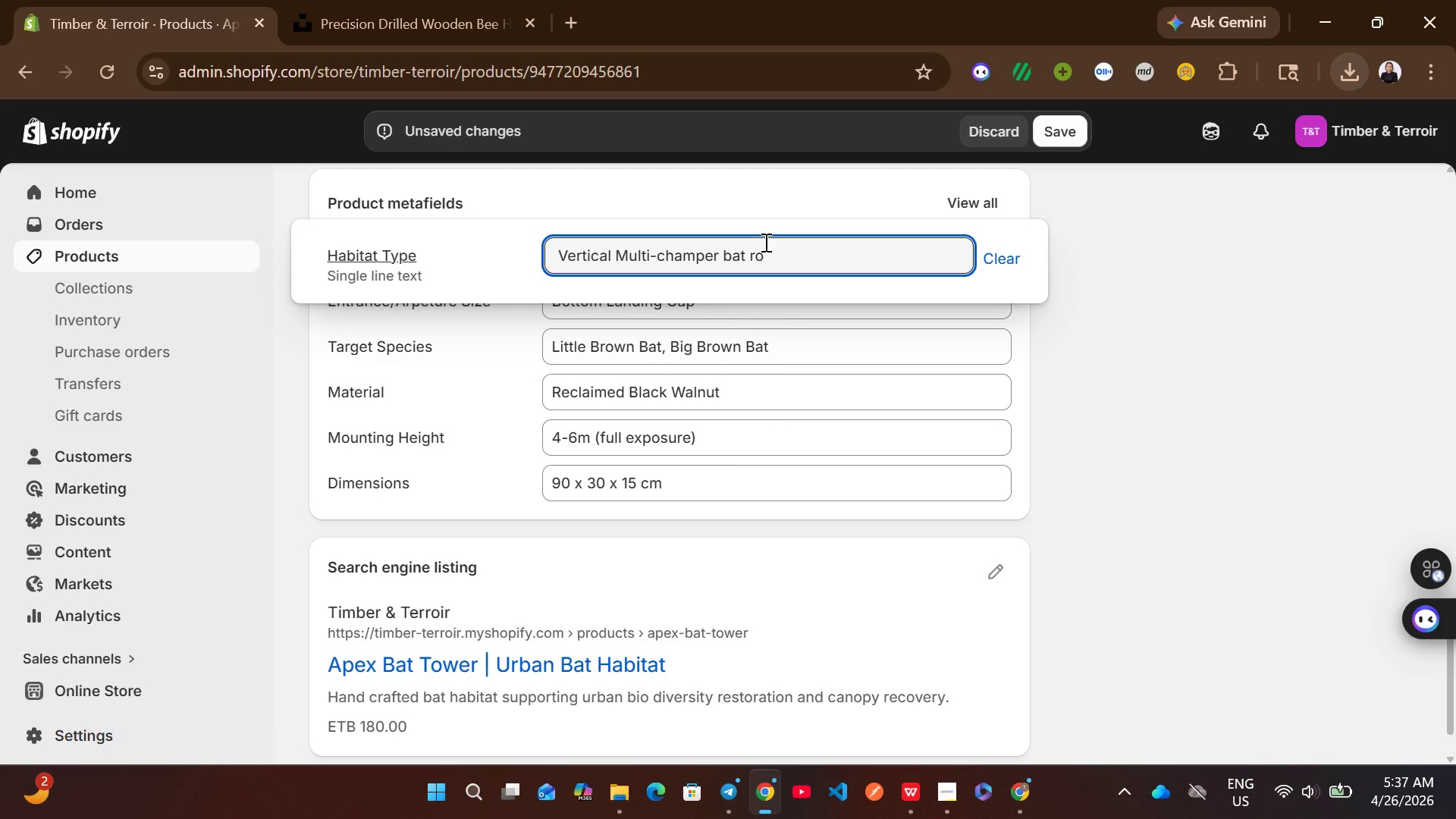 
type(ost)
 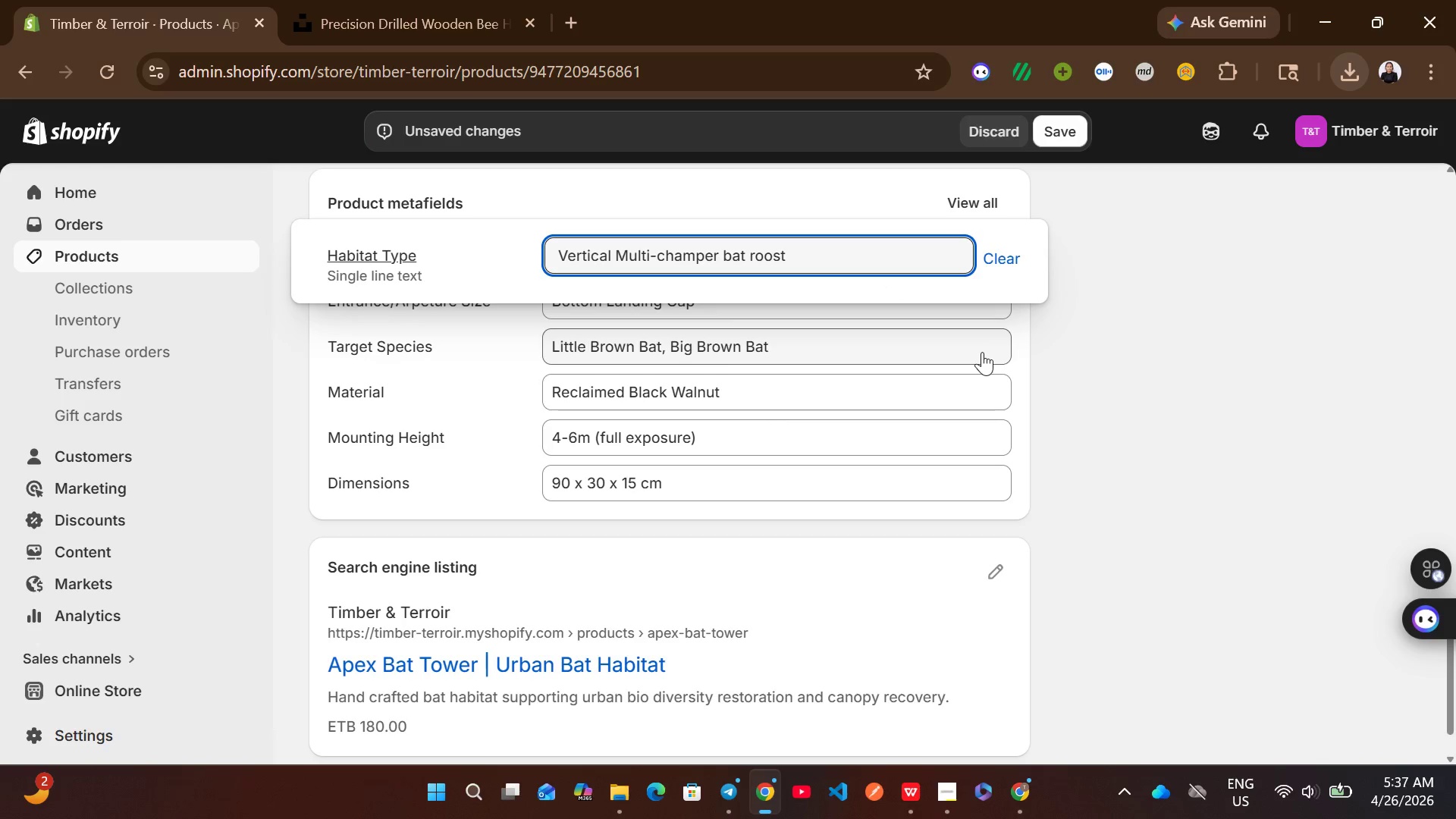 
left_click([1134, 401])
 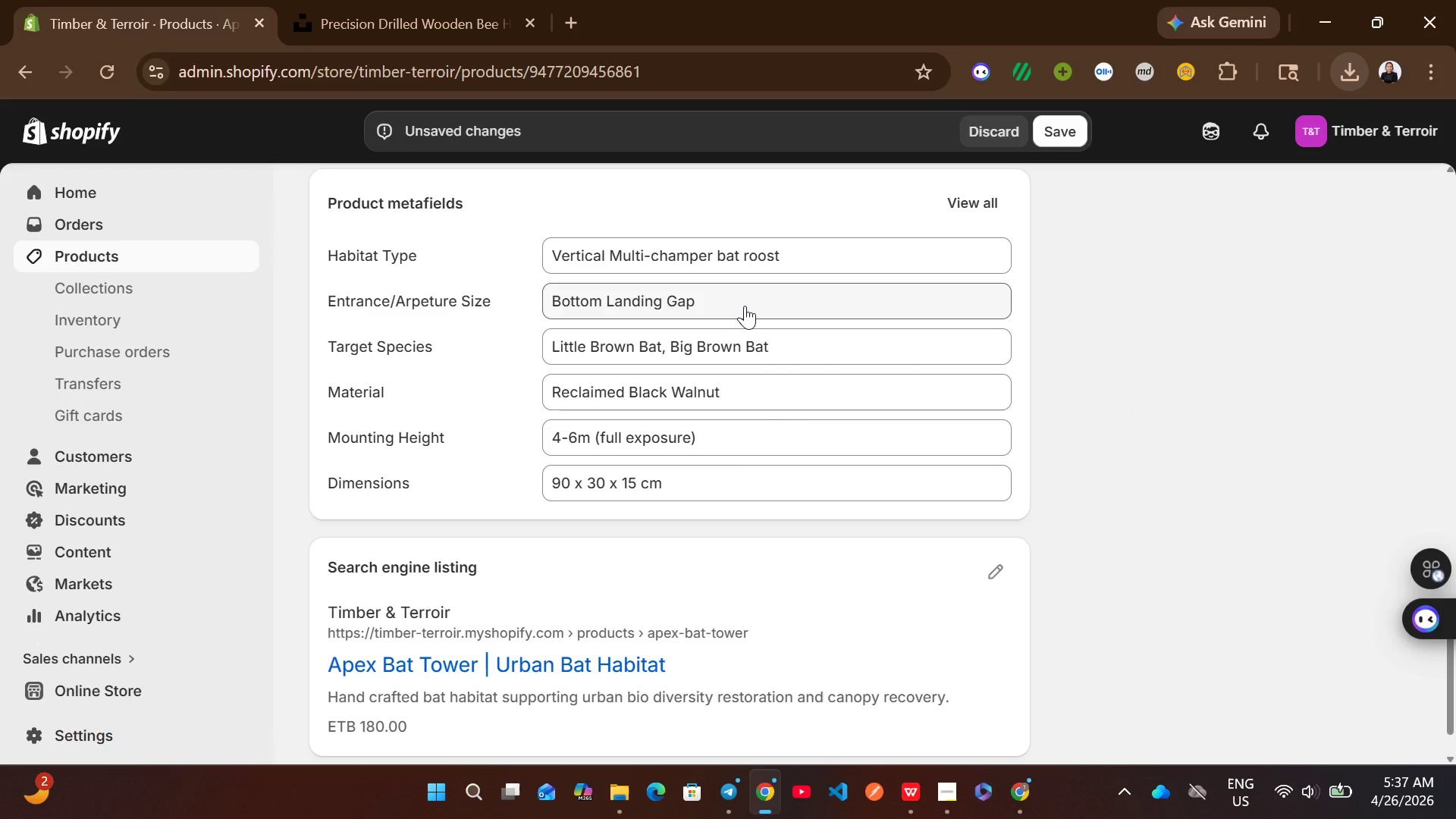 
left_click([736, 306])
 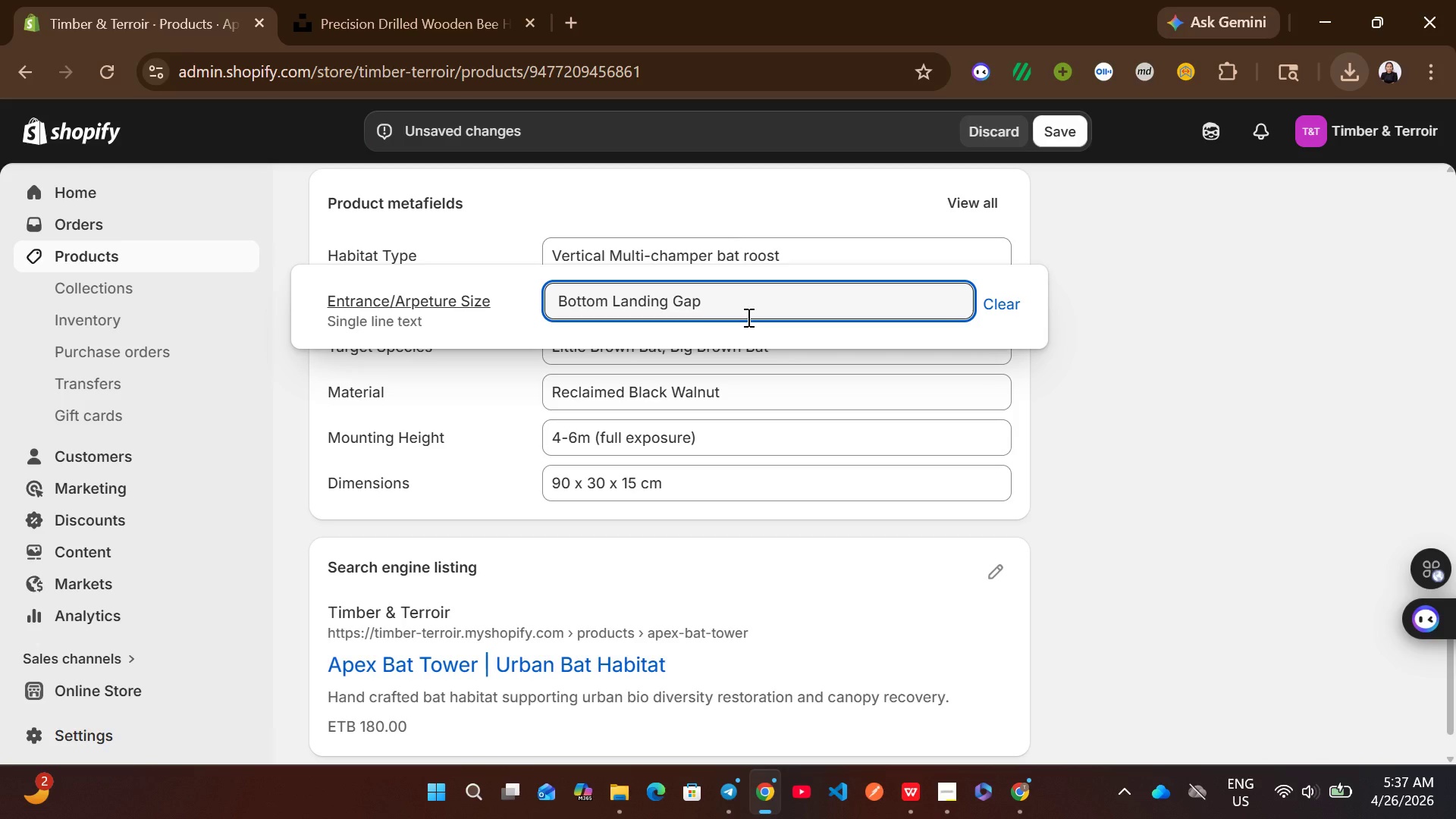 
type( (open chan)
key(Backspace)
type(mber design))
 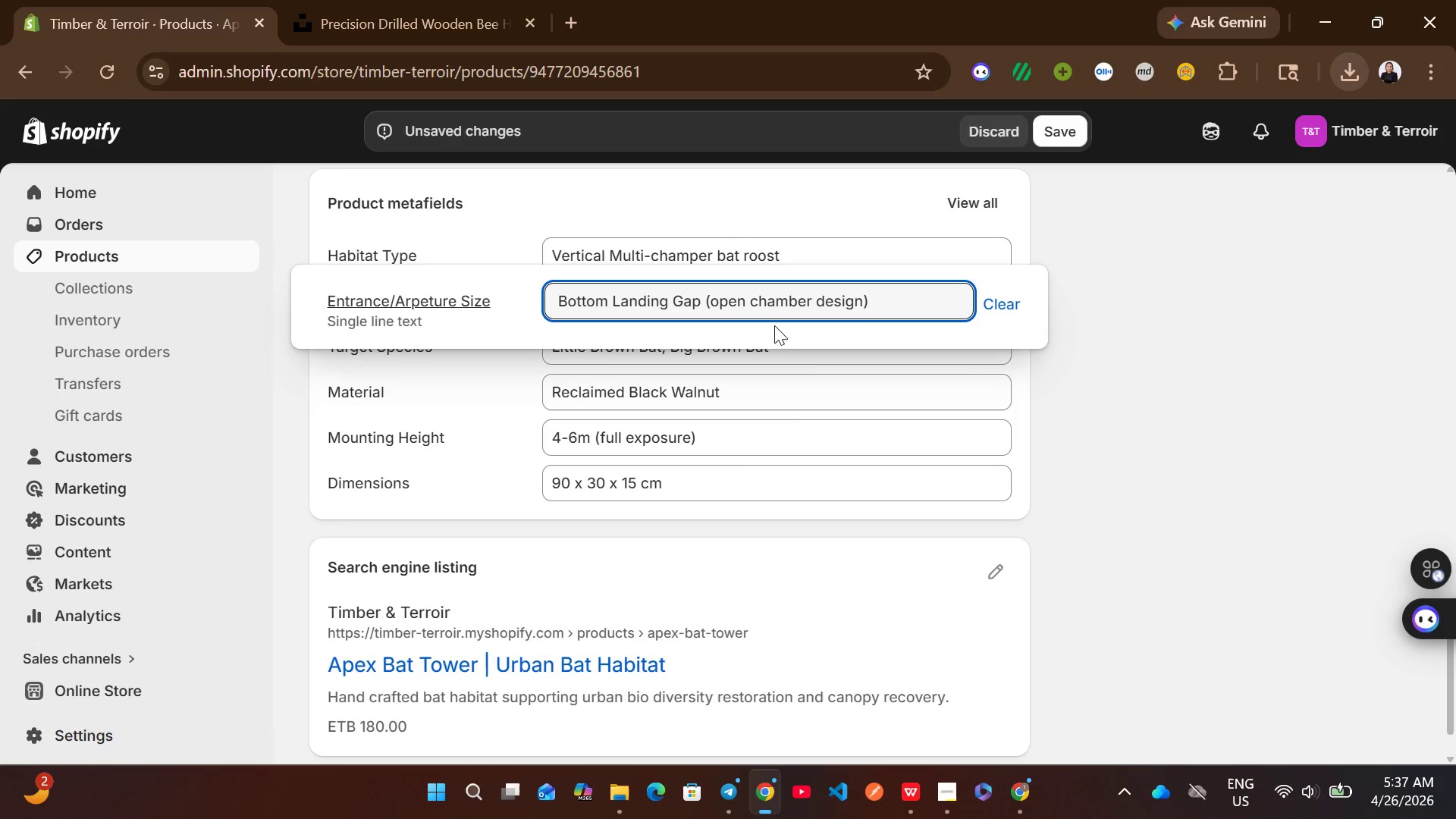 
left_click([1175, 446])
 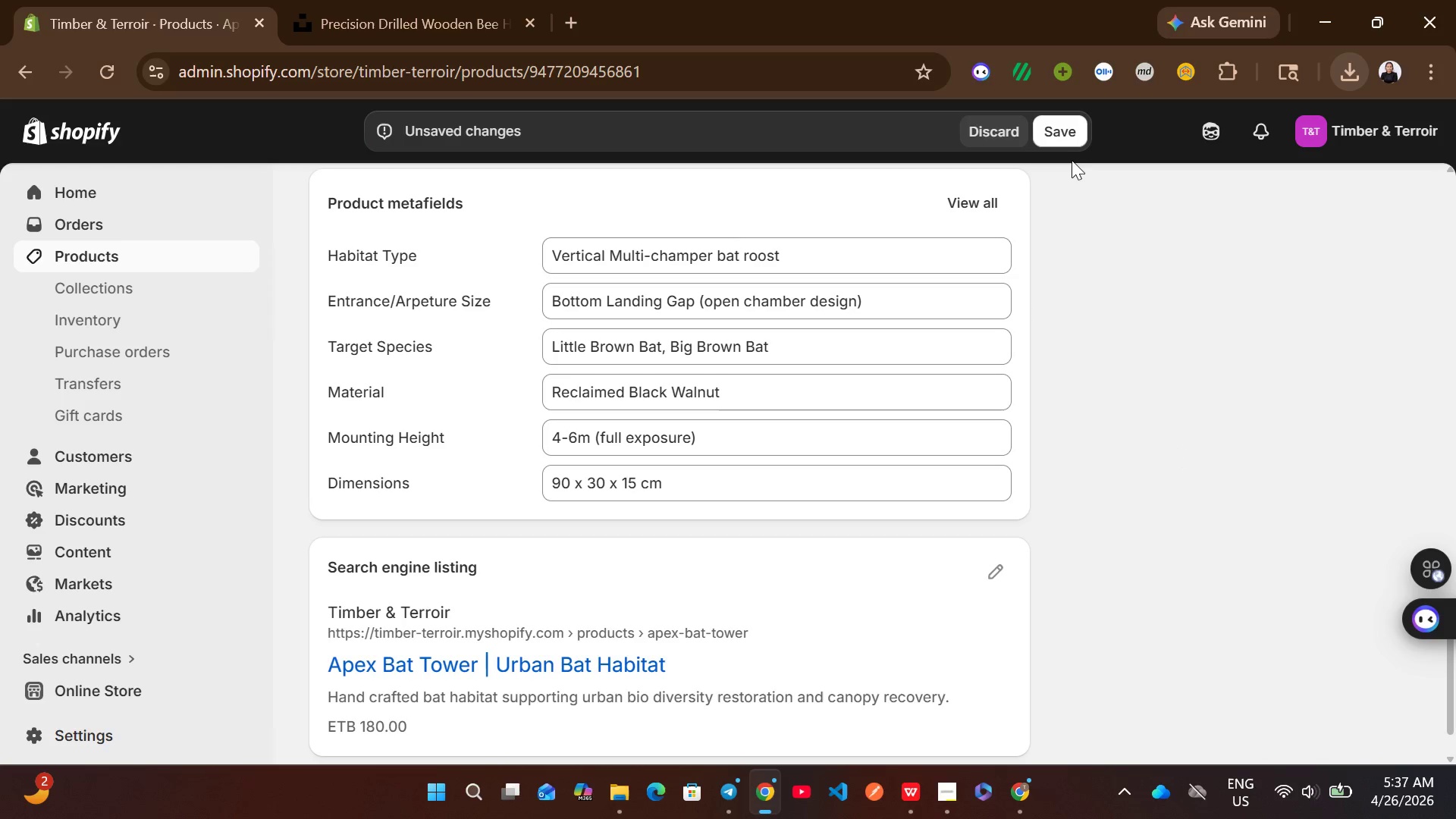 
left_click([1059, 130])
 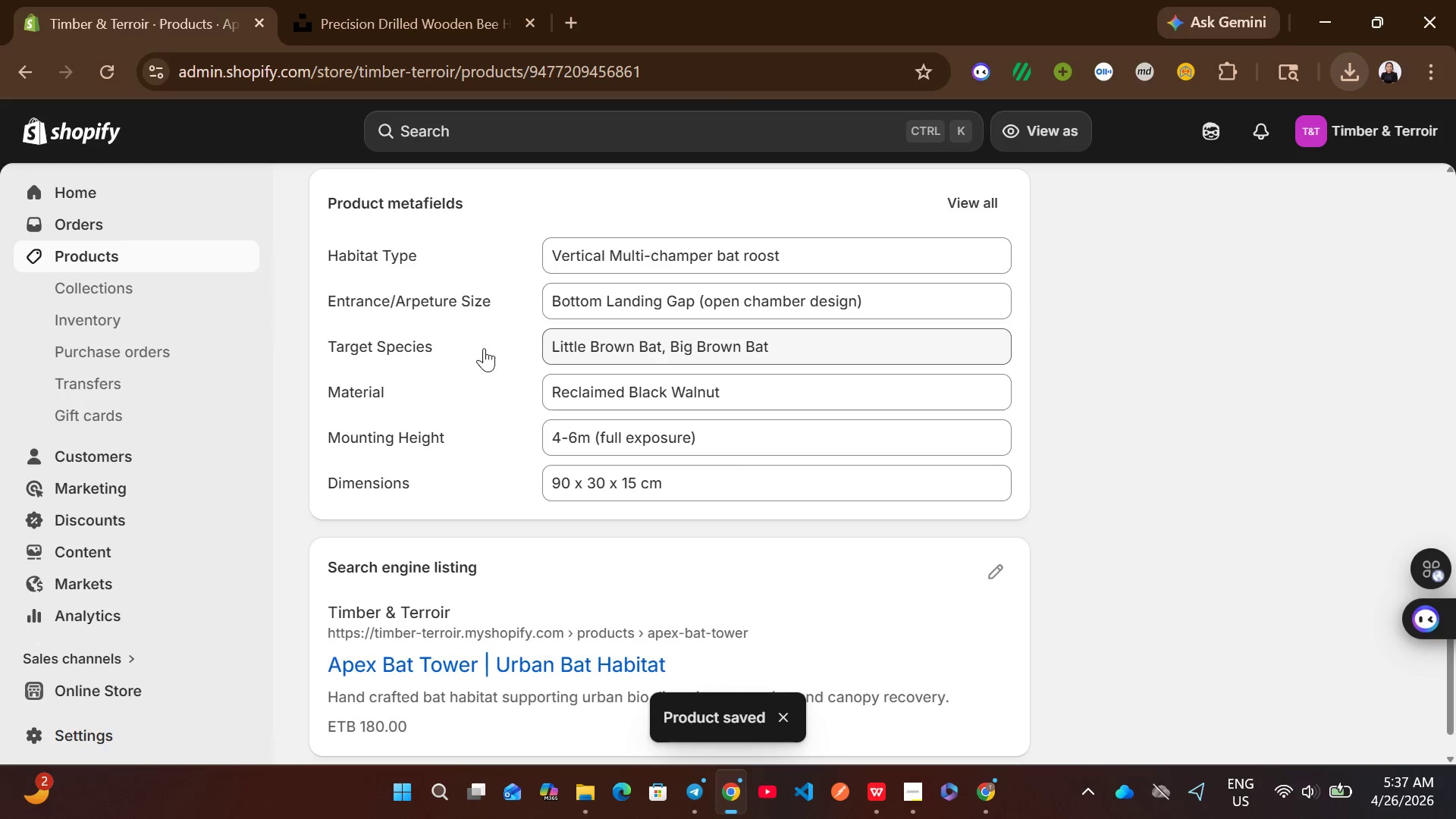 
wait(5.61)
 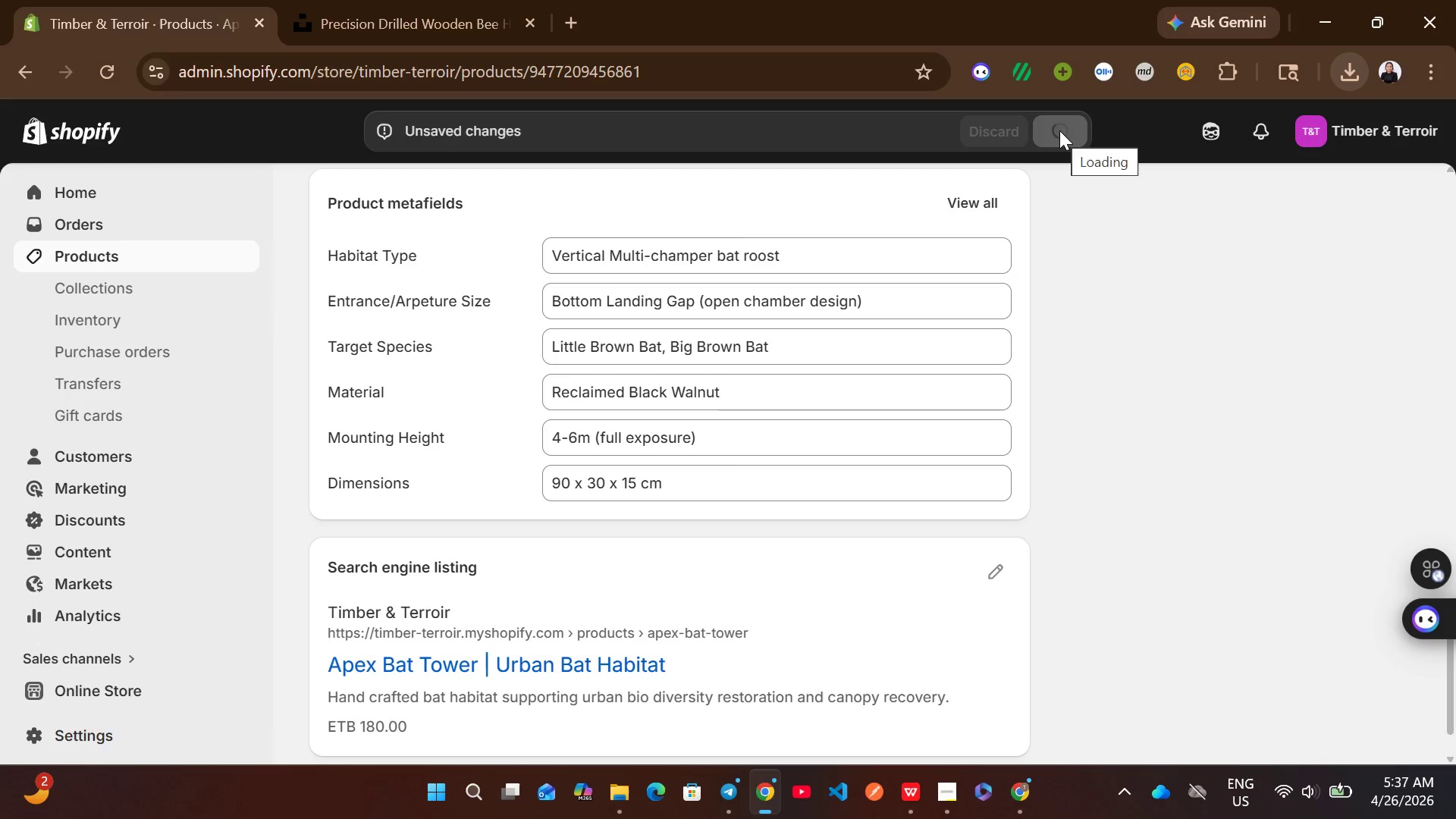 
left_click([219, 266])
 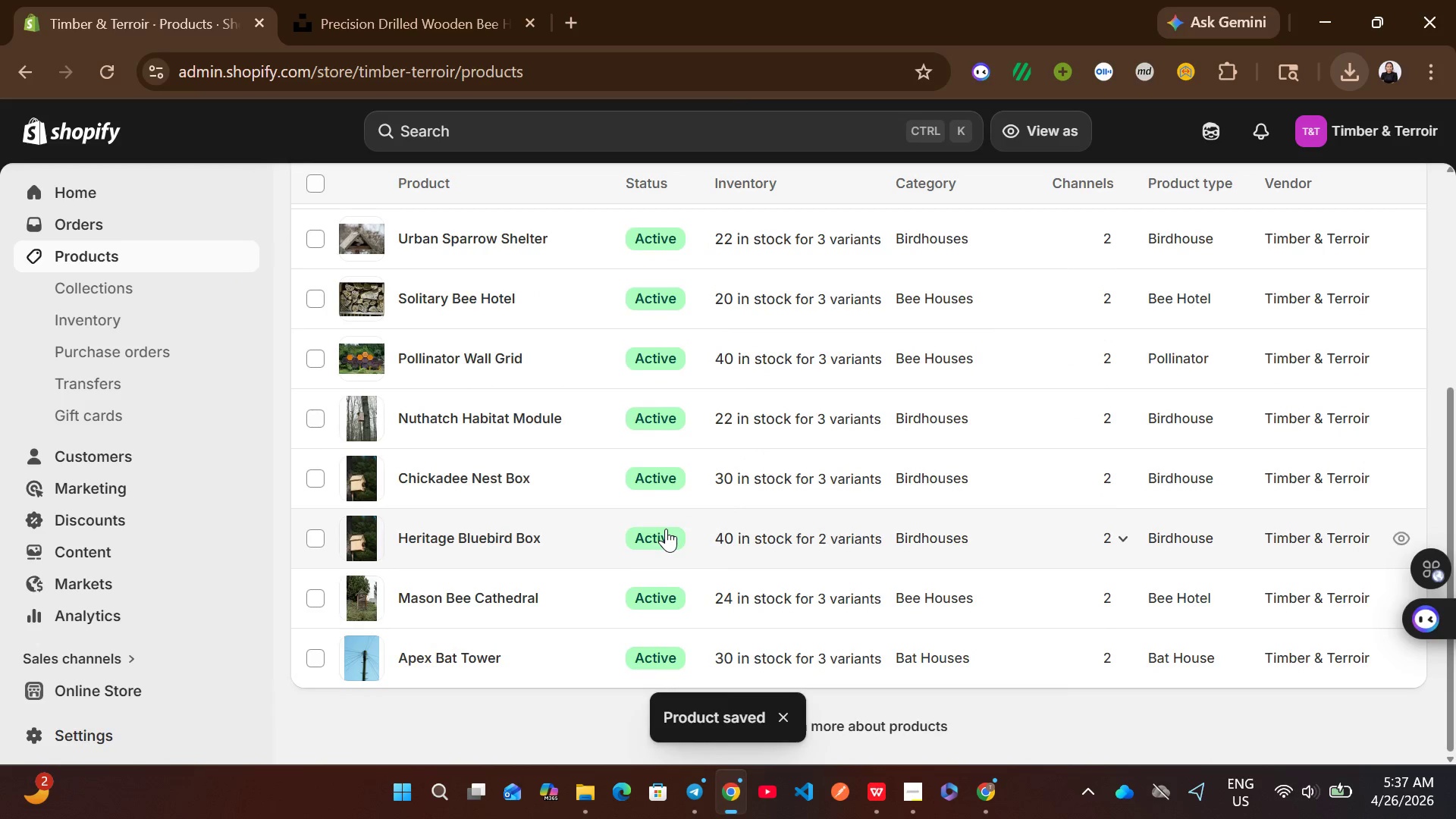 
left_click([752, 619])
 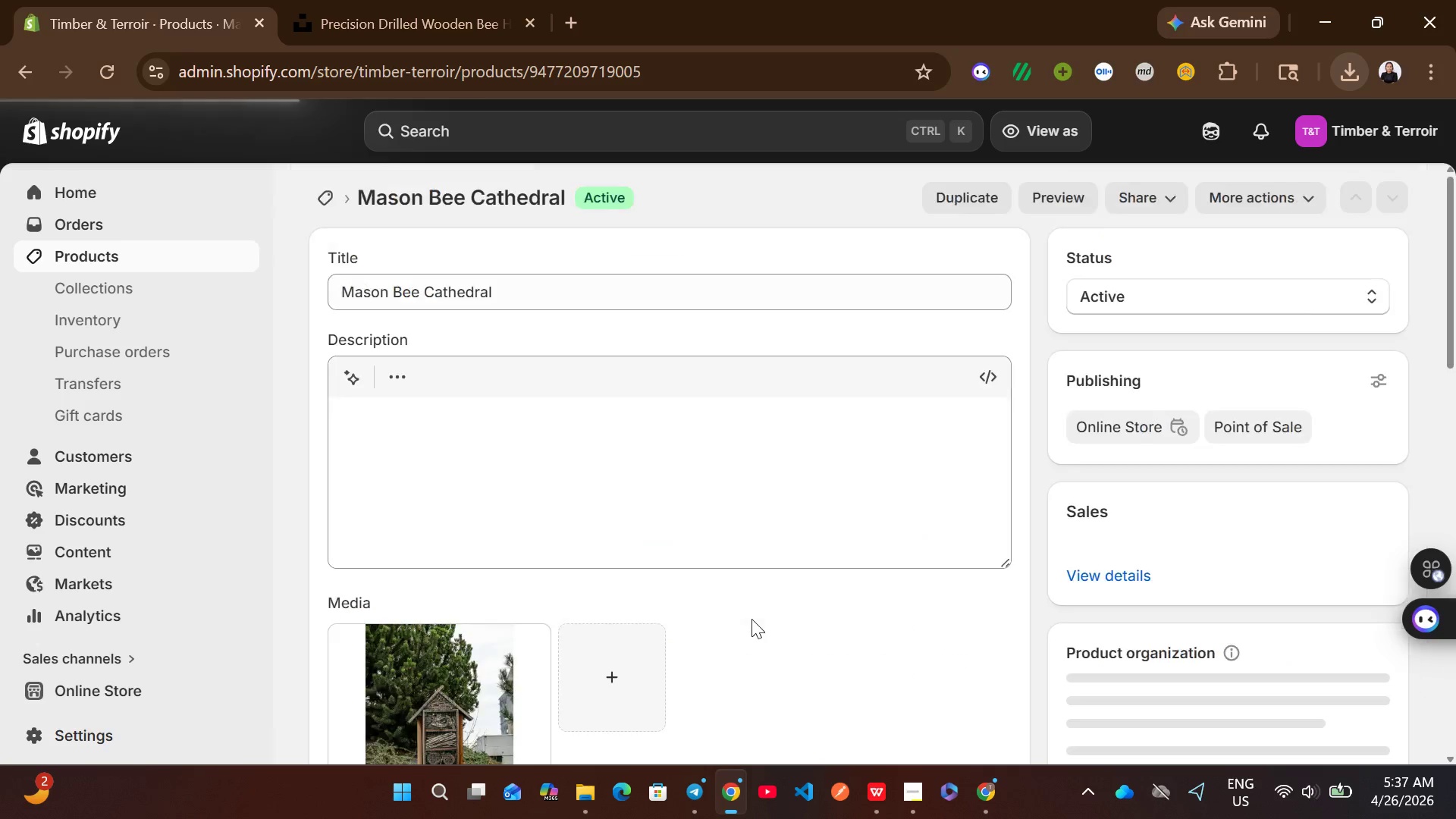 
left_click([752, 619])
 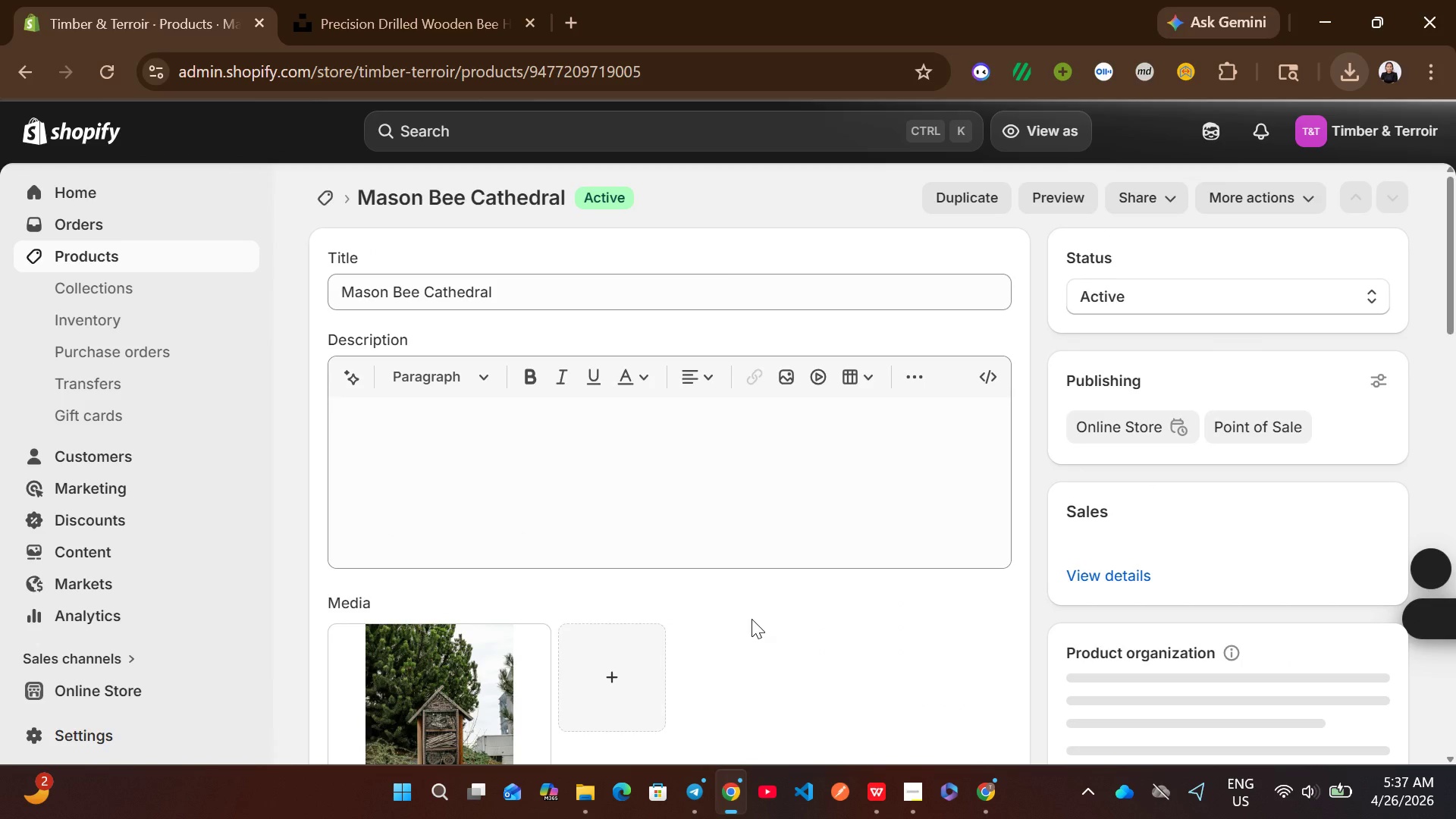 
left_click_drag(start_coordinate=[752, 619], to_coordinate=[693, 453])
 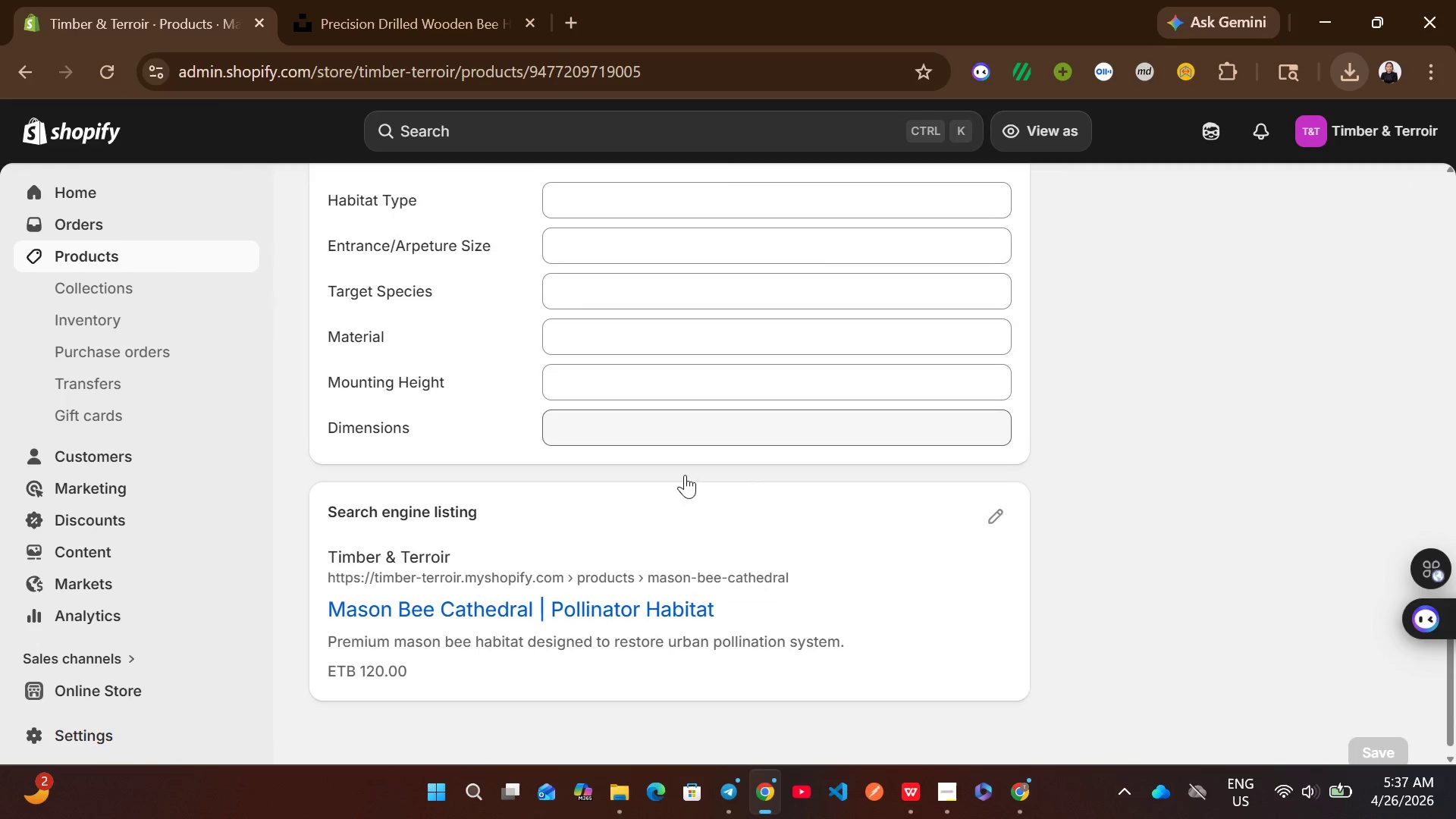 
left_click([705, 450])
 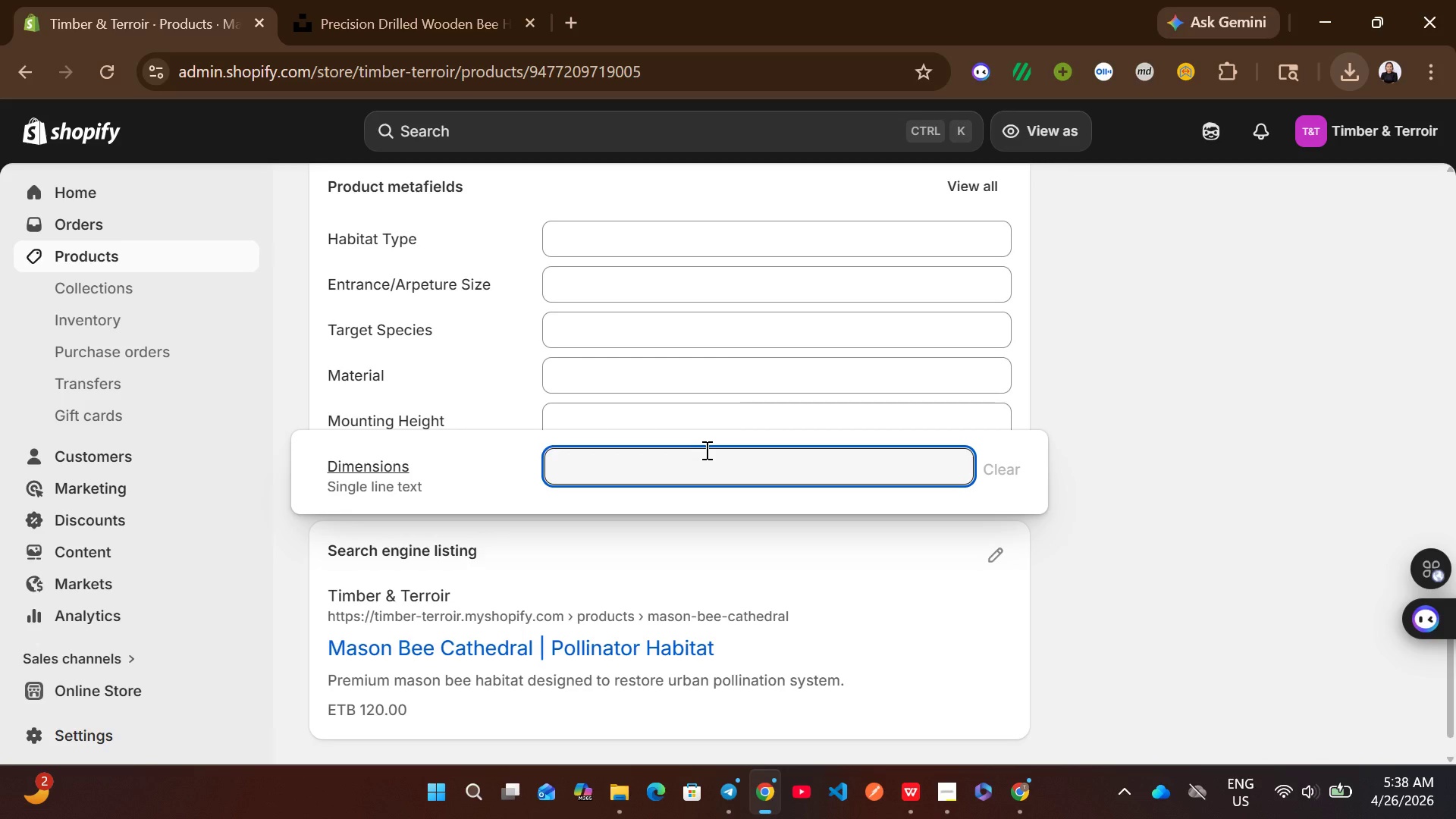 
type(40 x 25 x 12 cm)
 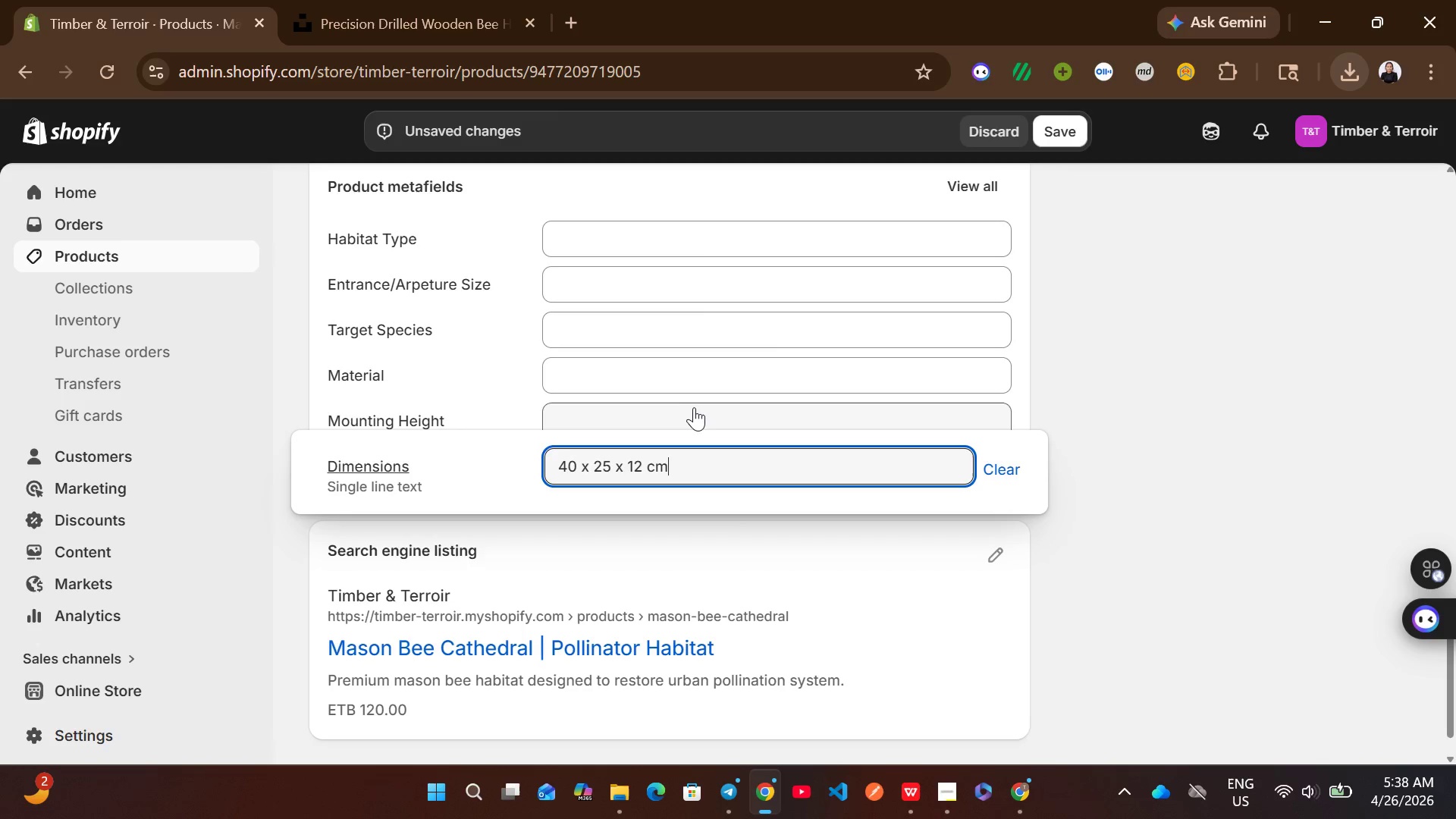 
left_click([690, 411])
 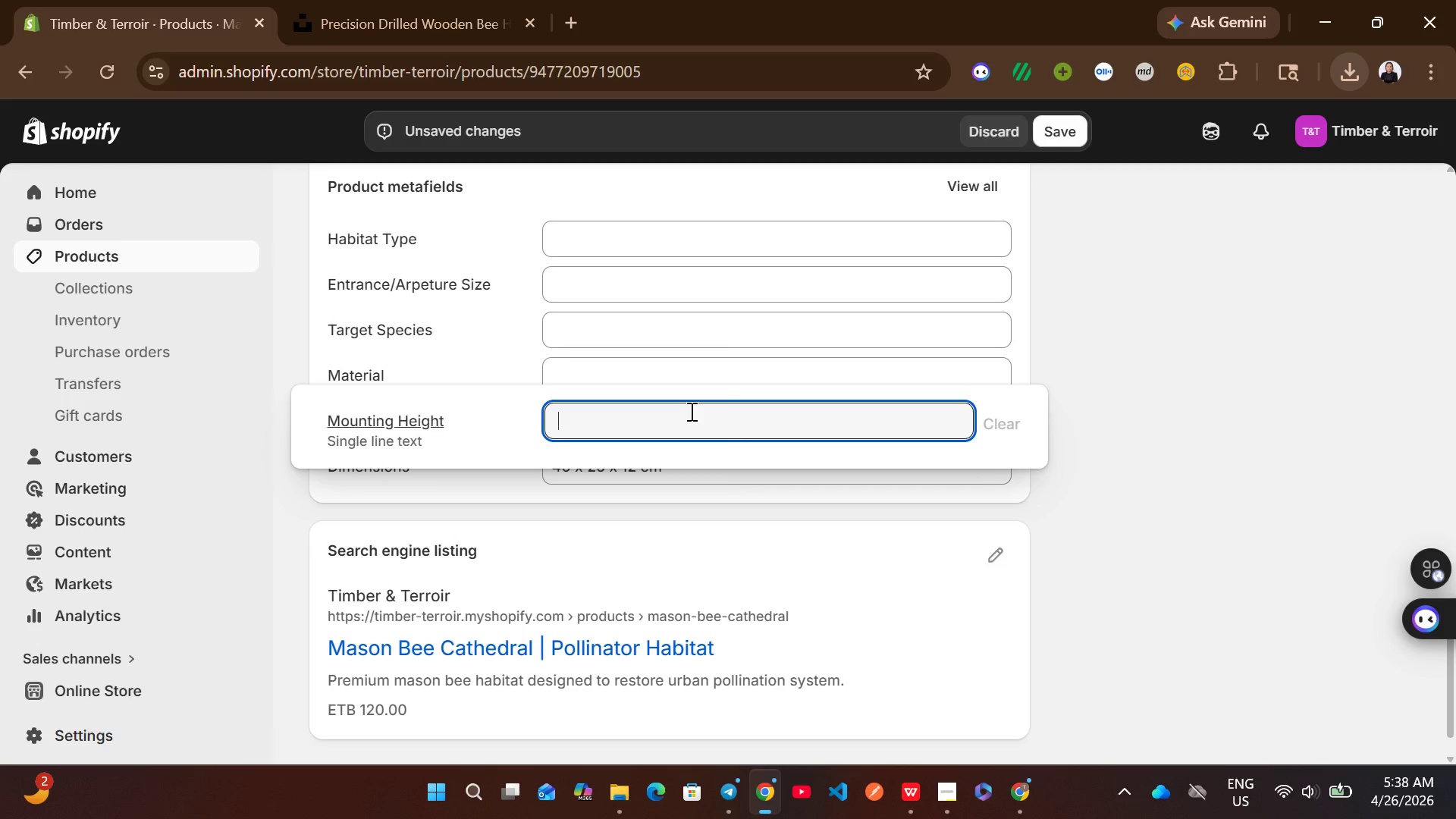 
type(4-6 m)
key(Backspace)
key(Backspace)
type(m )
key(Backspace)
key(Backspace)
type( m (full sun )
 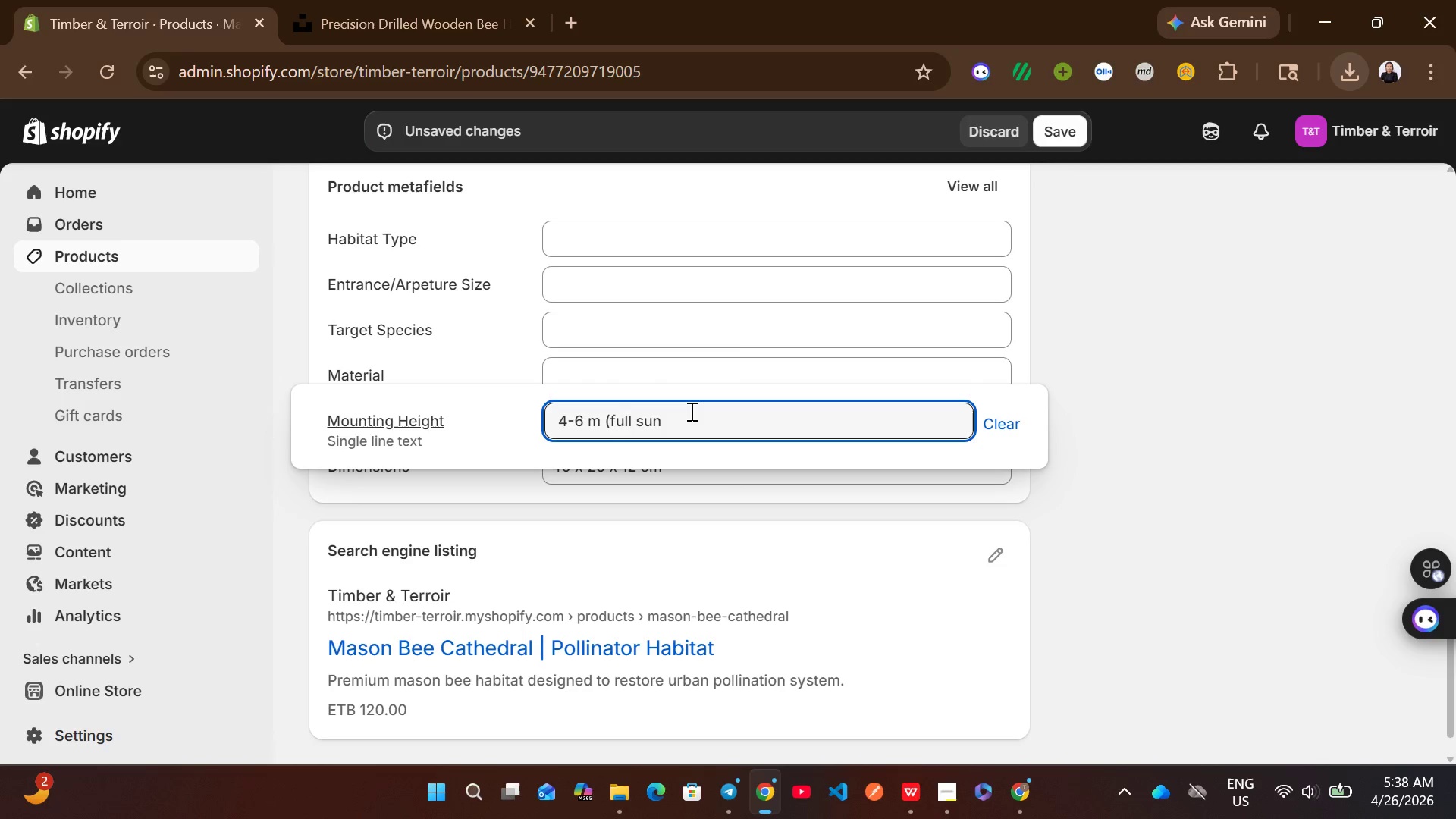 
key(Backspace)
key(Backspace)
key(Backspace)
type(1-2 m()
key(Backspace)
type( (south facing))
 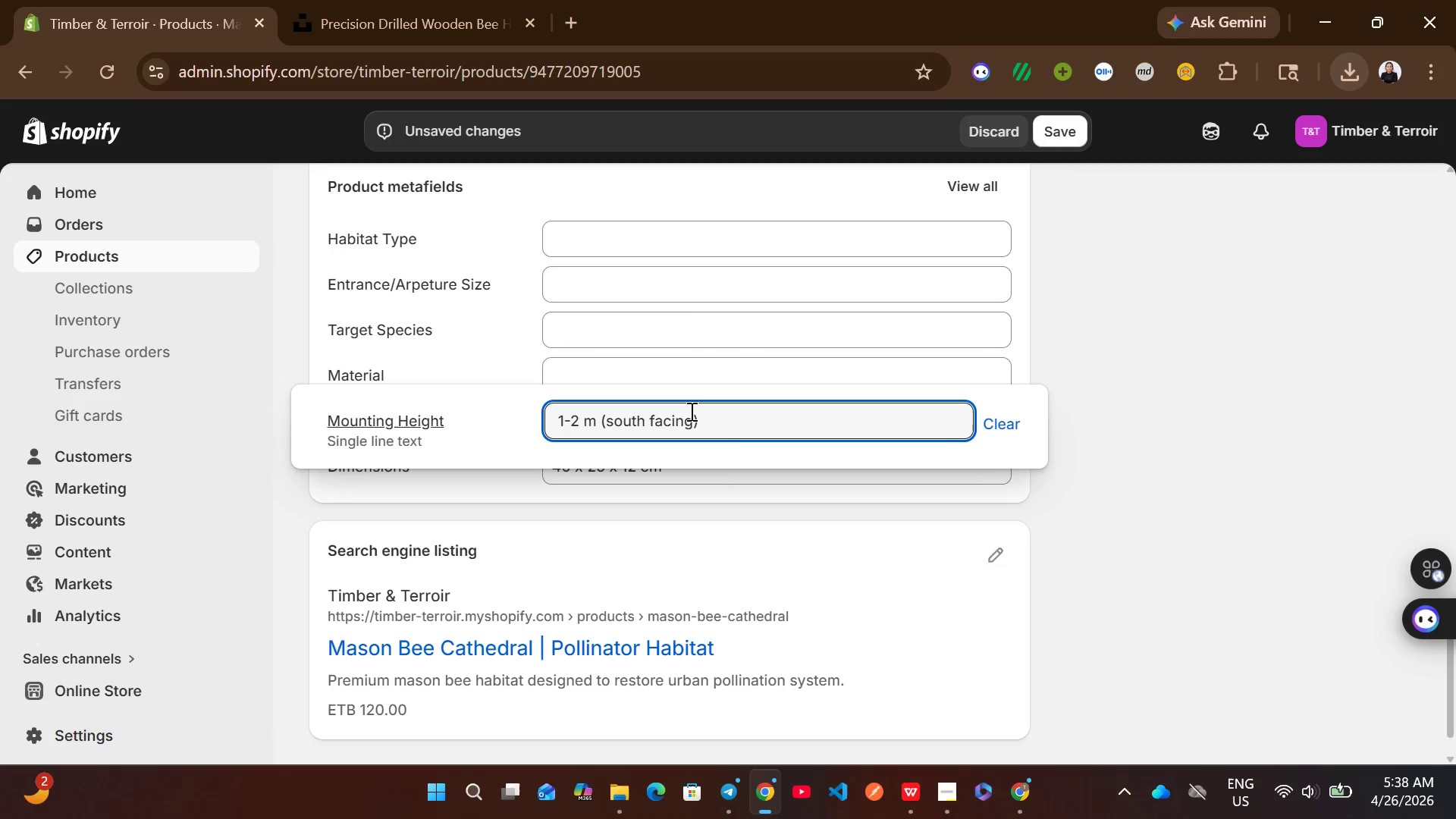 
left_click([677, 364])
 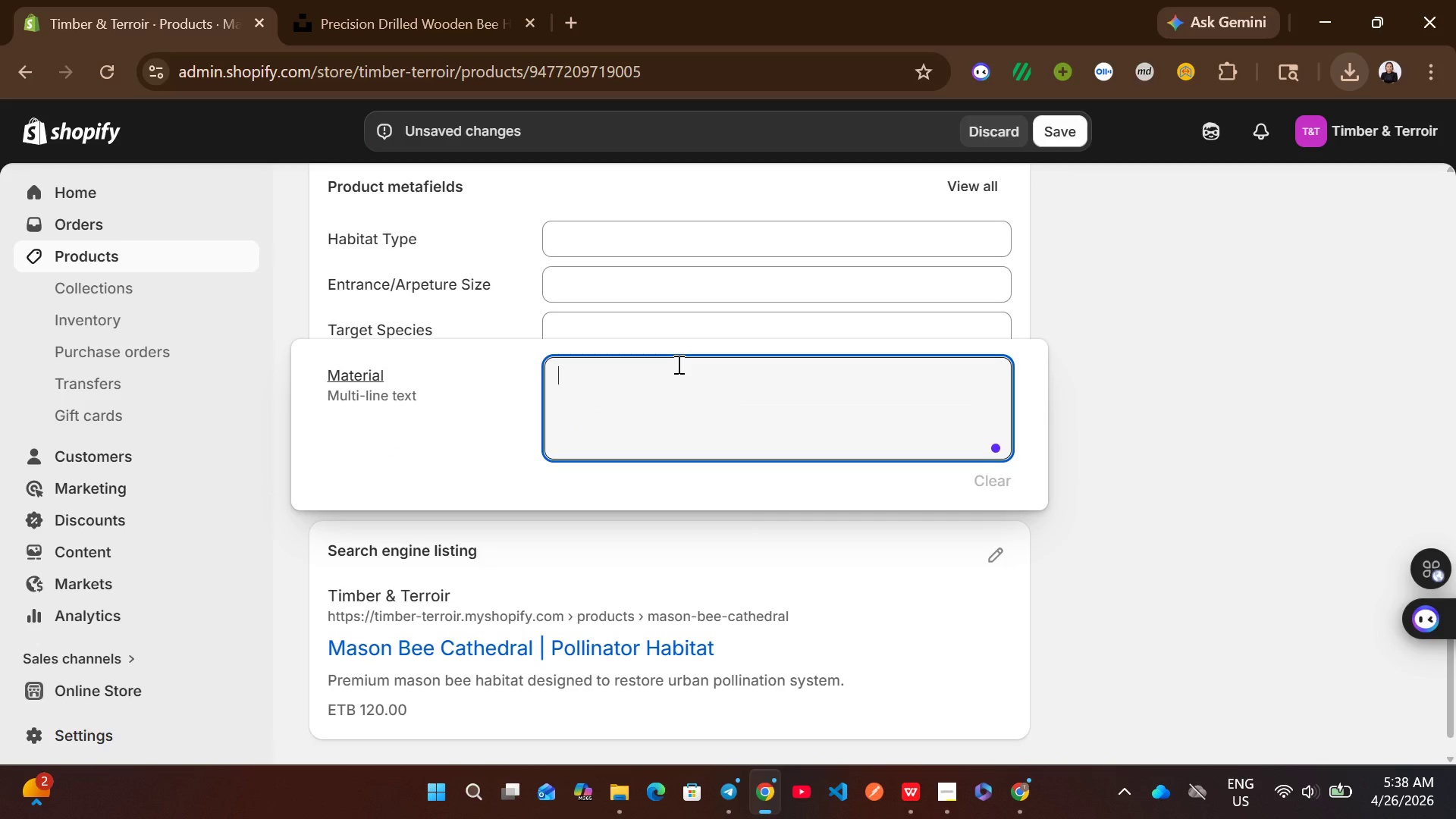 
type(Reclaimed Black )
 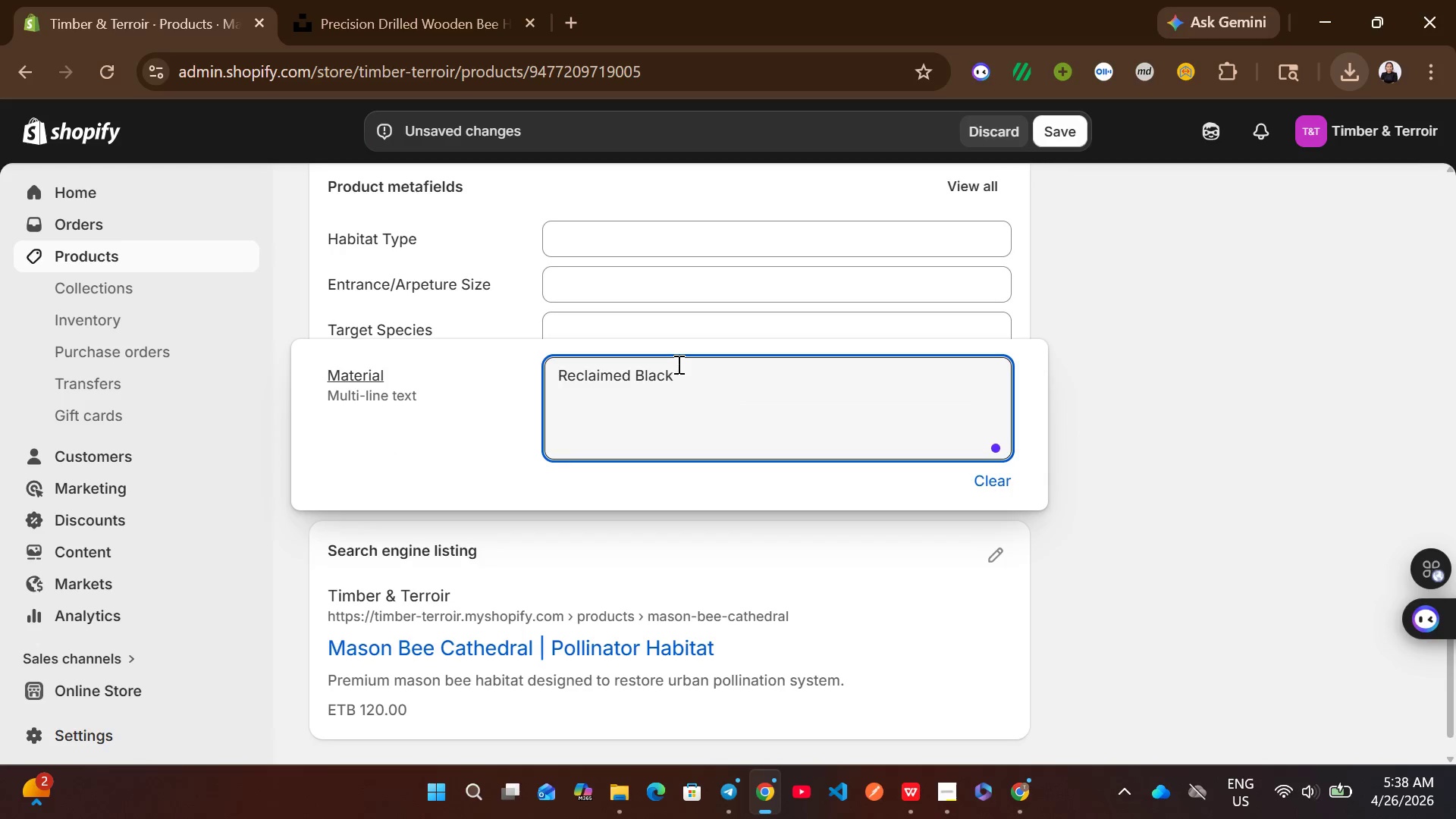 
type(Walnut )
key(Backspace)
type(/Red Oak)
 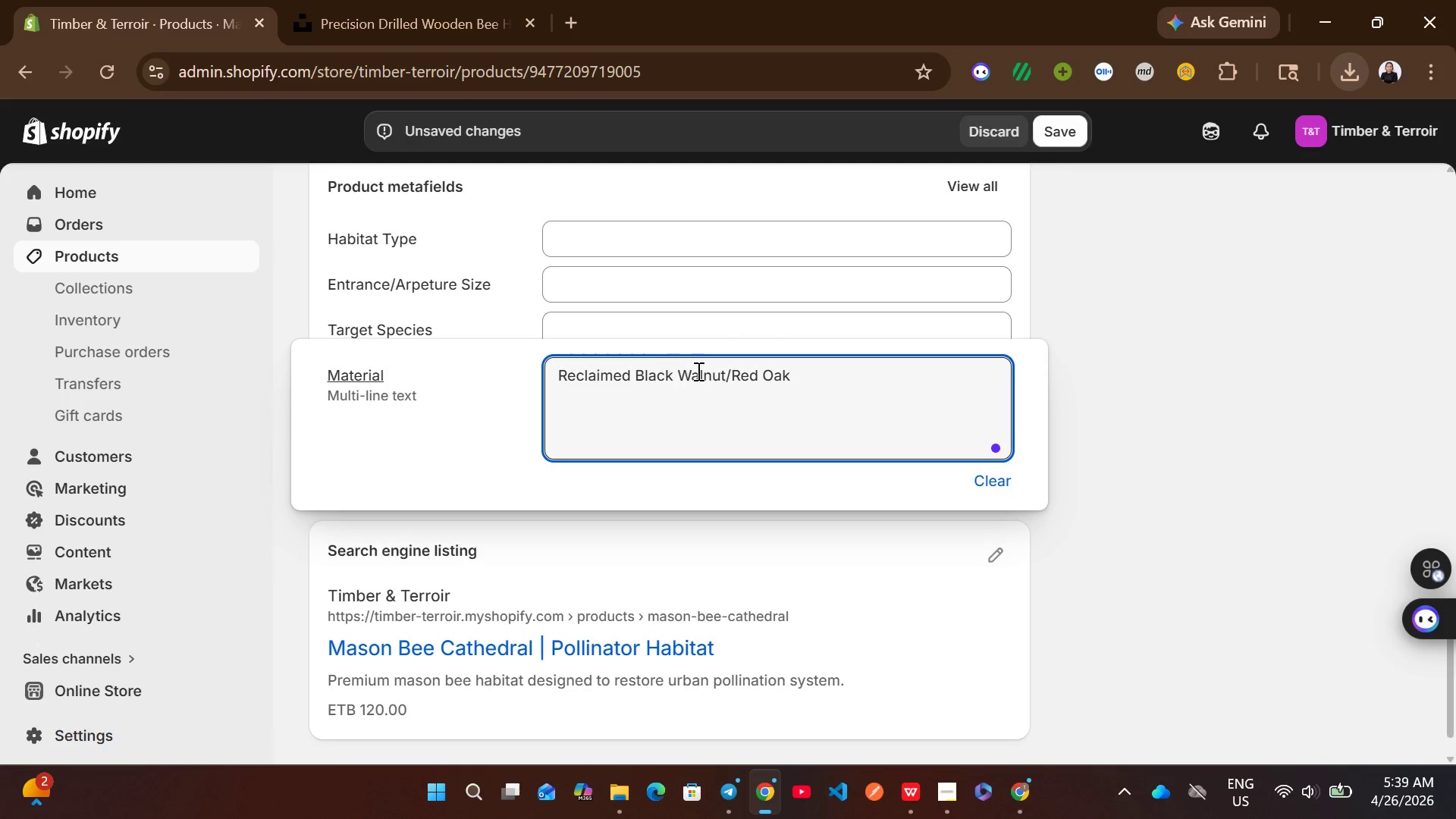 
key(Control+S)
 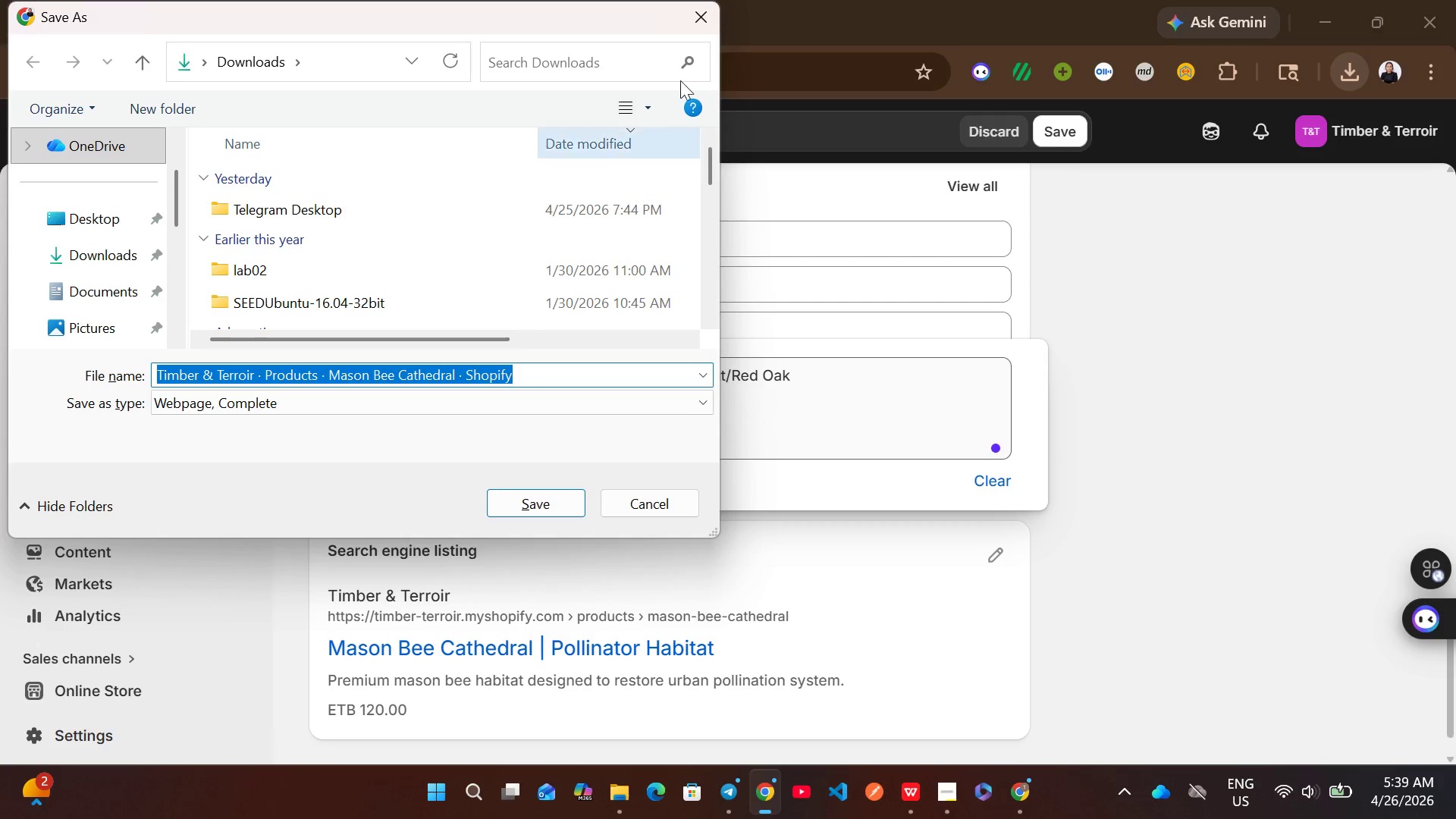 
left_click([712, 17])
 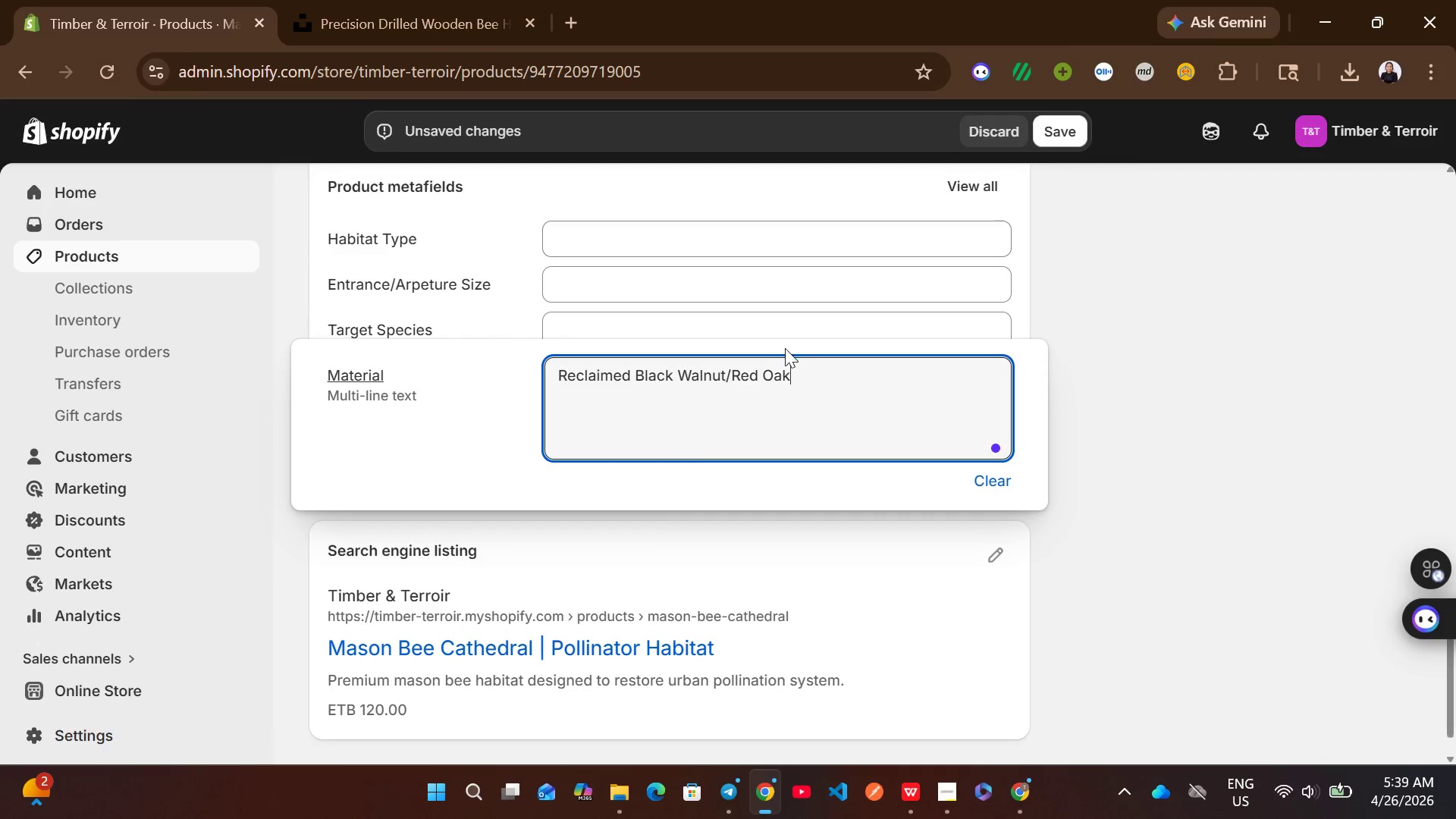 
key(Control+A)
 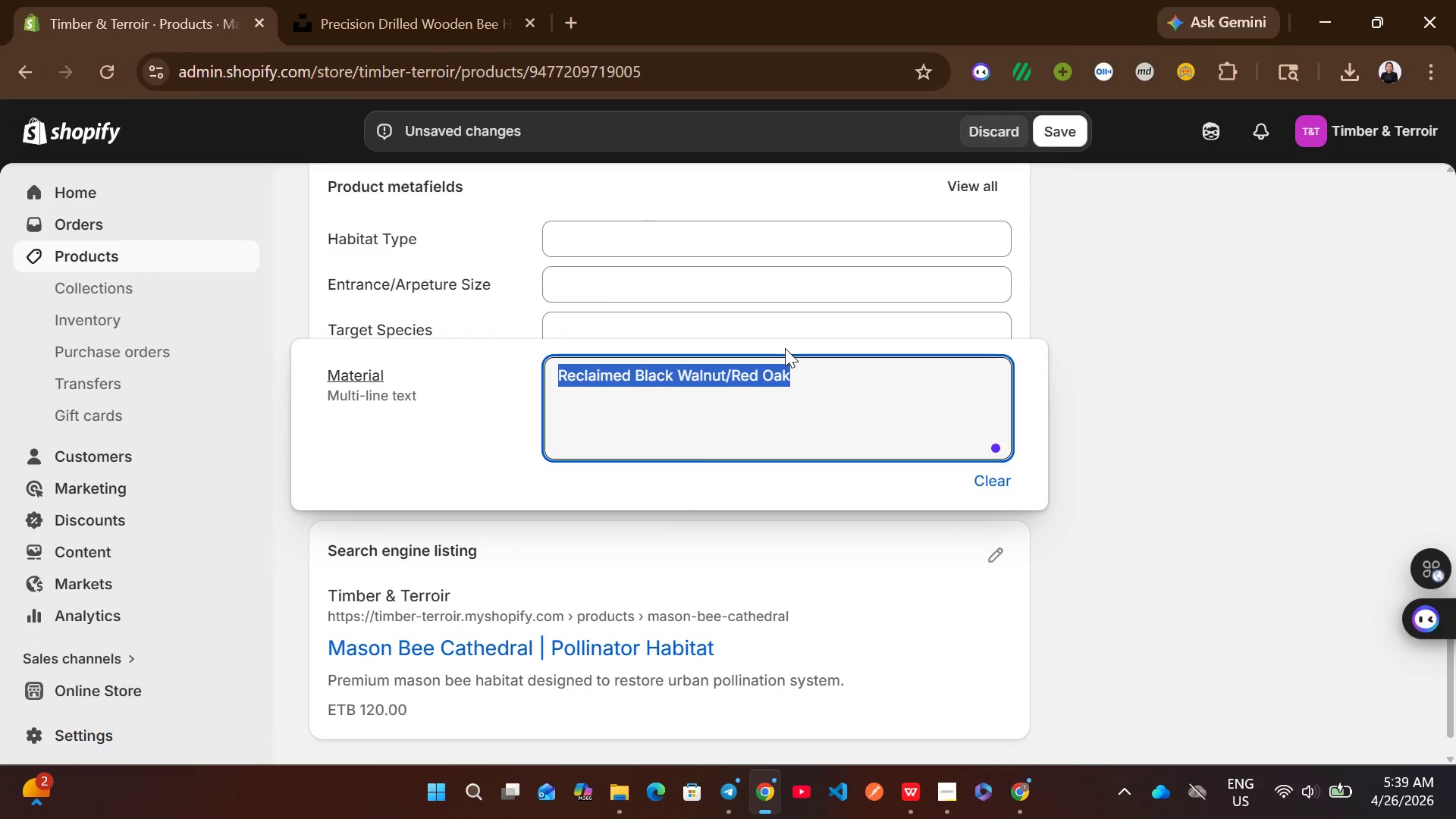 
key(Control+C)
 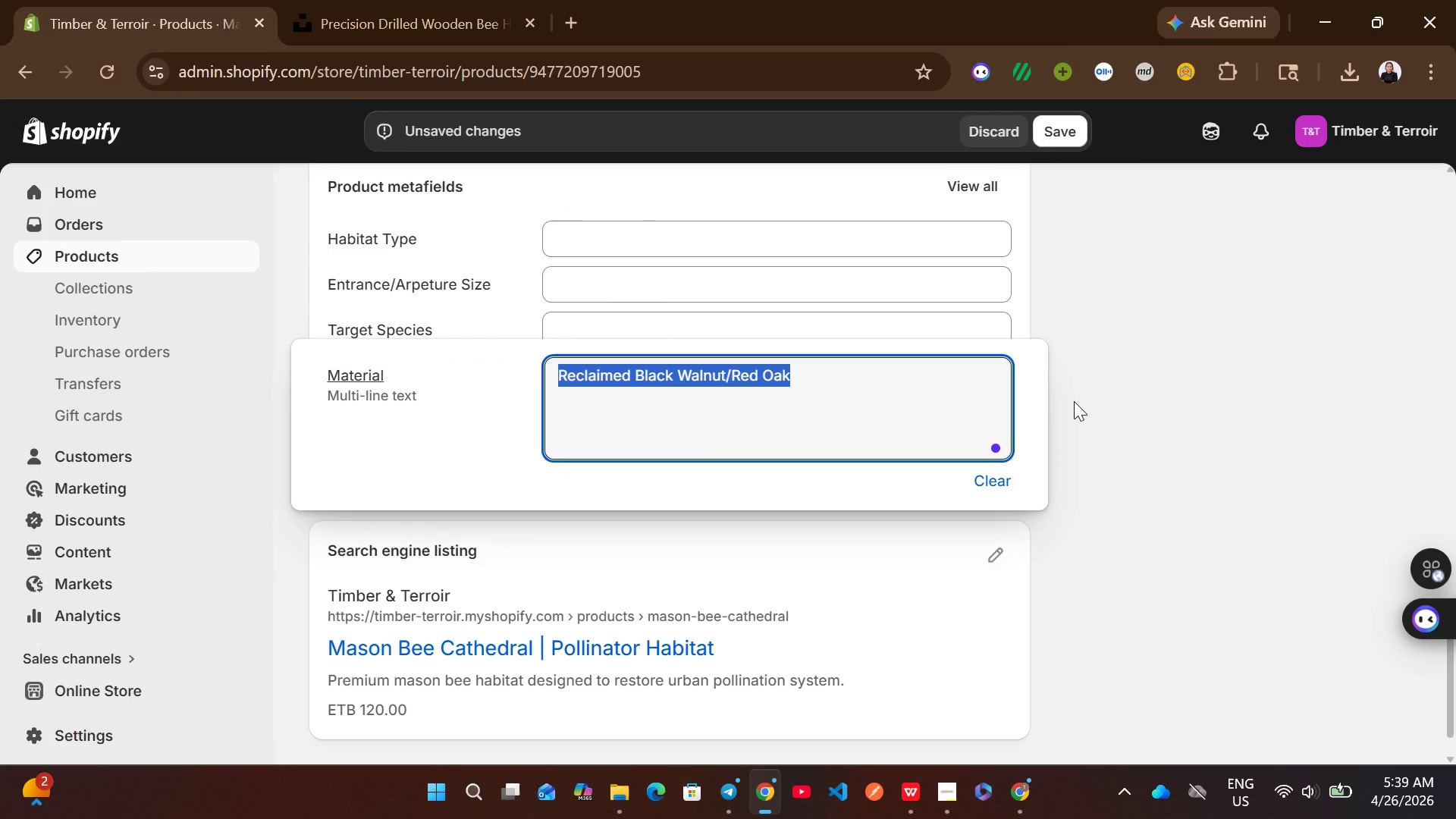 
left_click([1087, 408])
 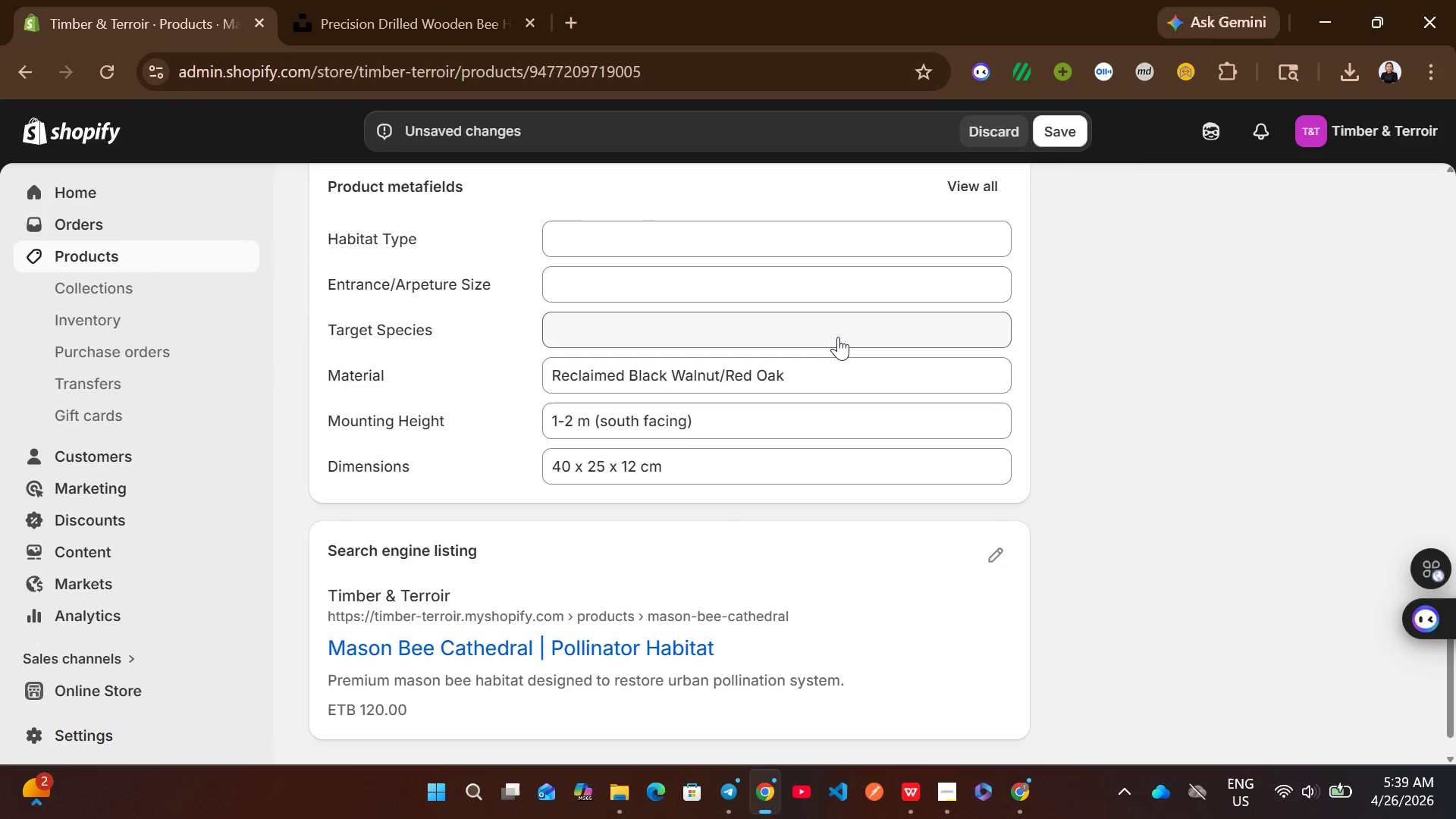 
left_click([833, 335])
 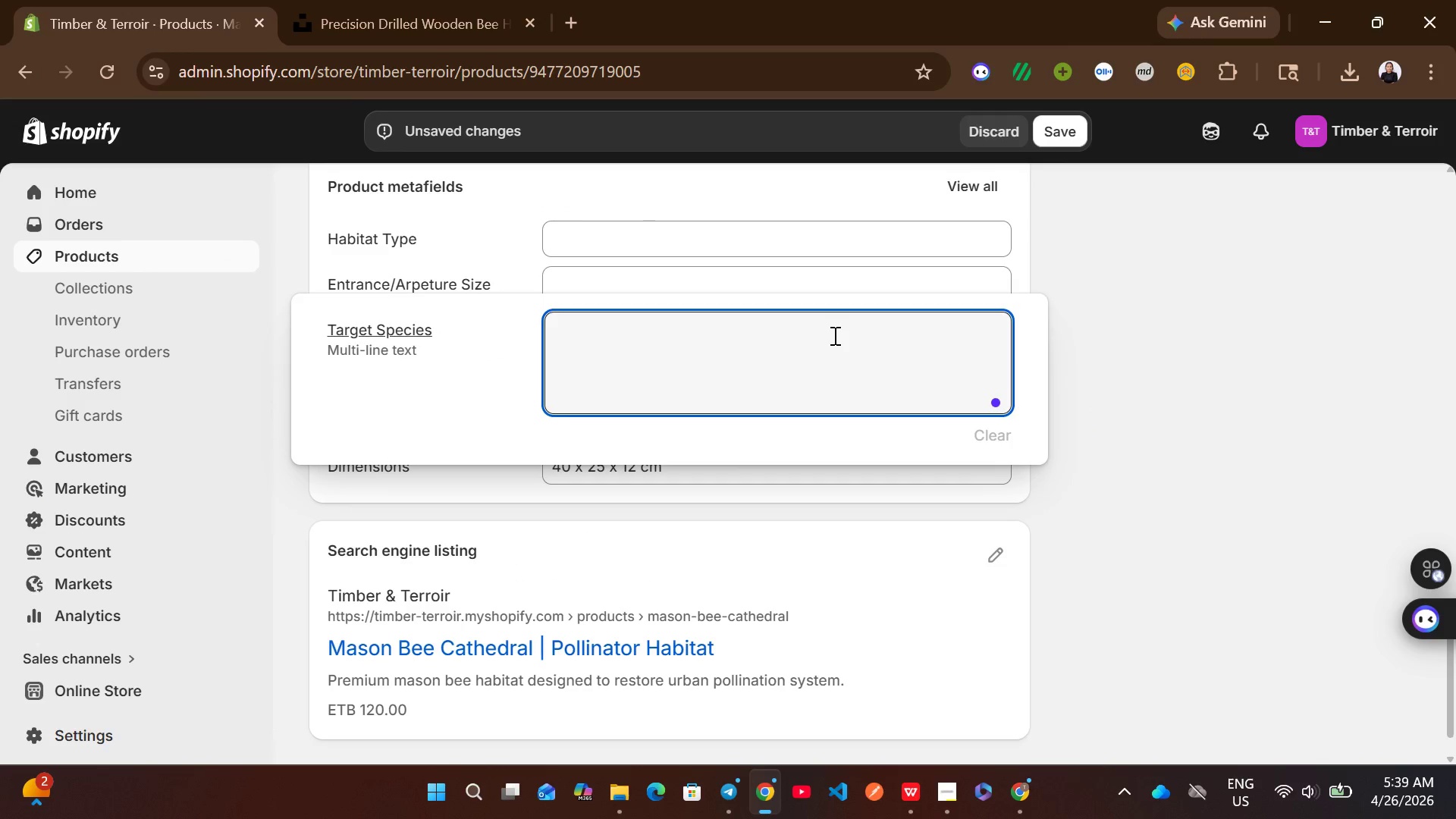 
wait(9.28)
 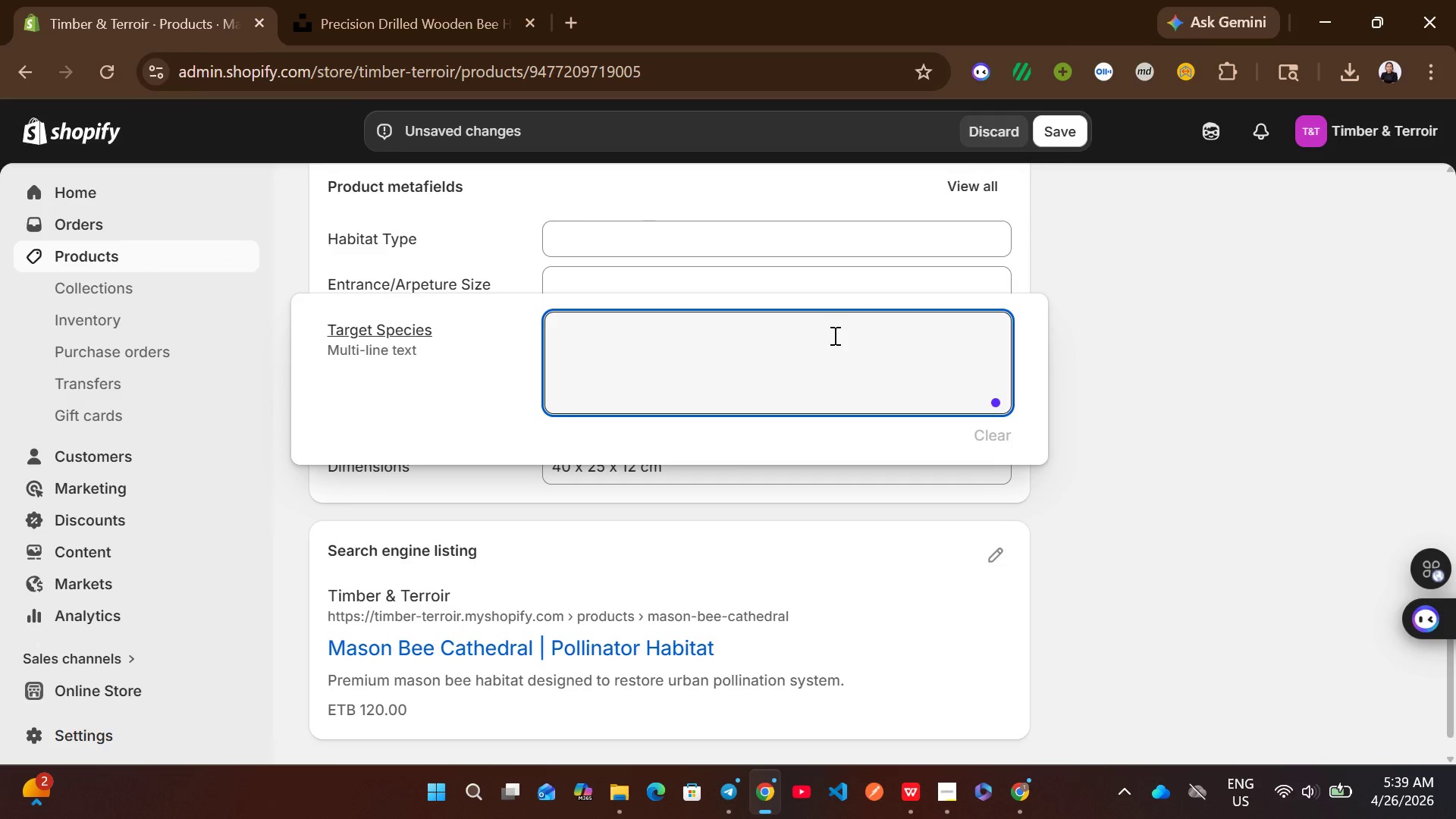 
type(Mason bees)
 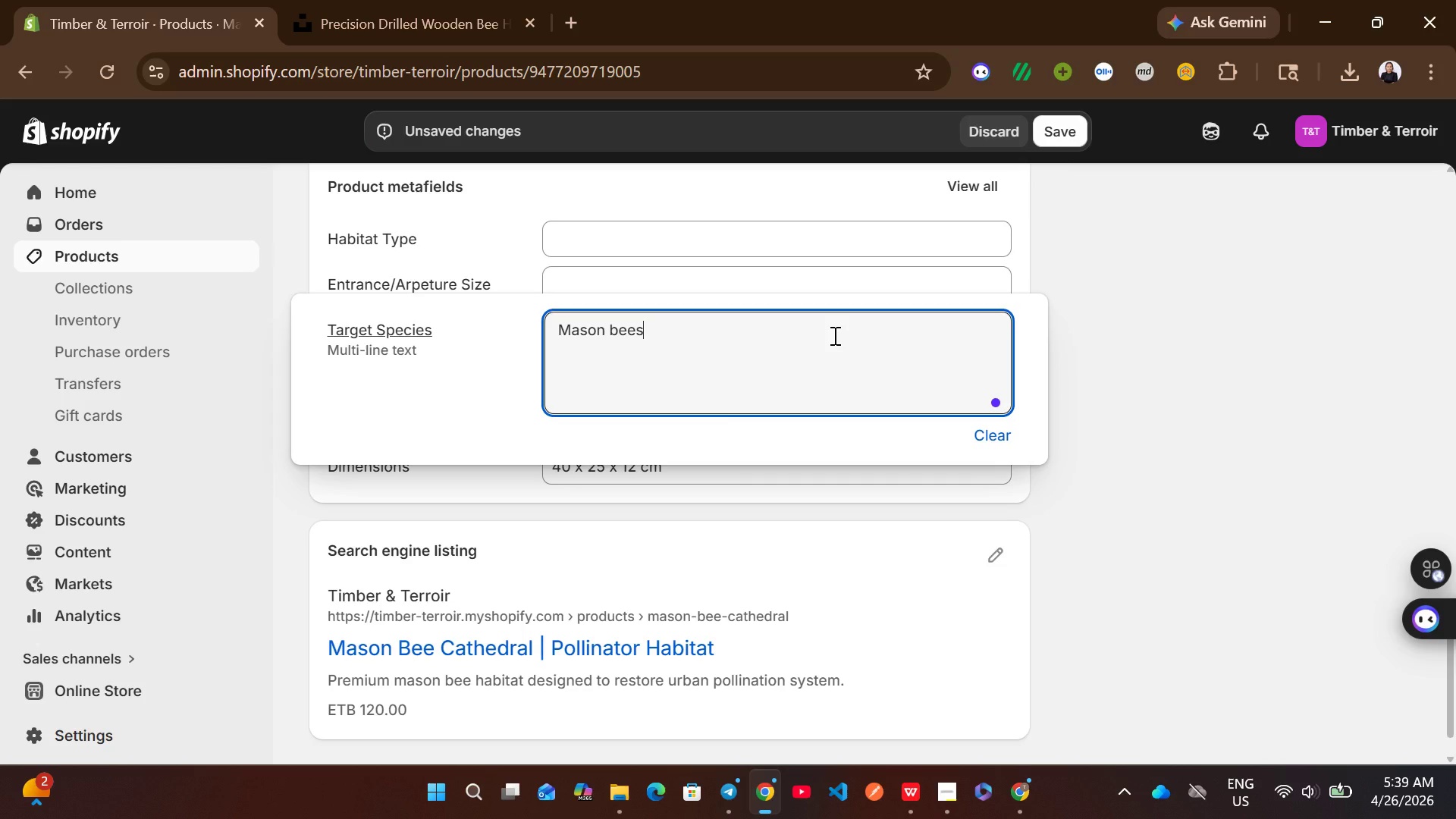 
wait(8.25)
 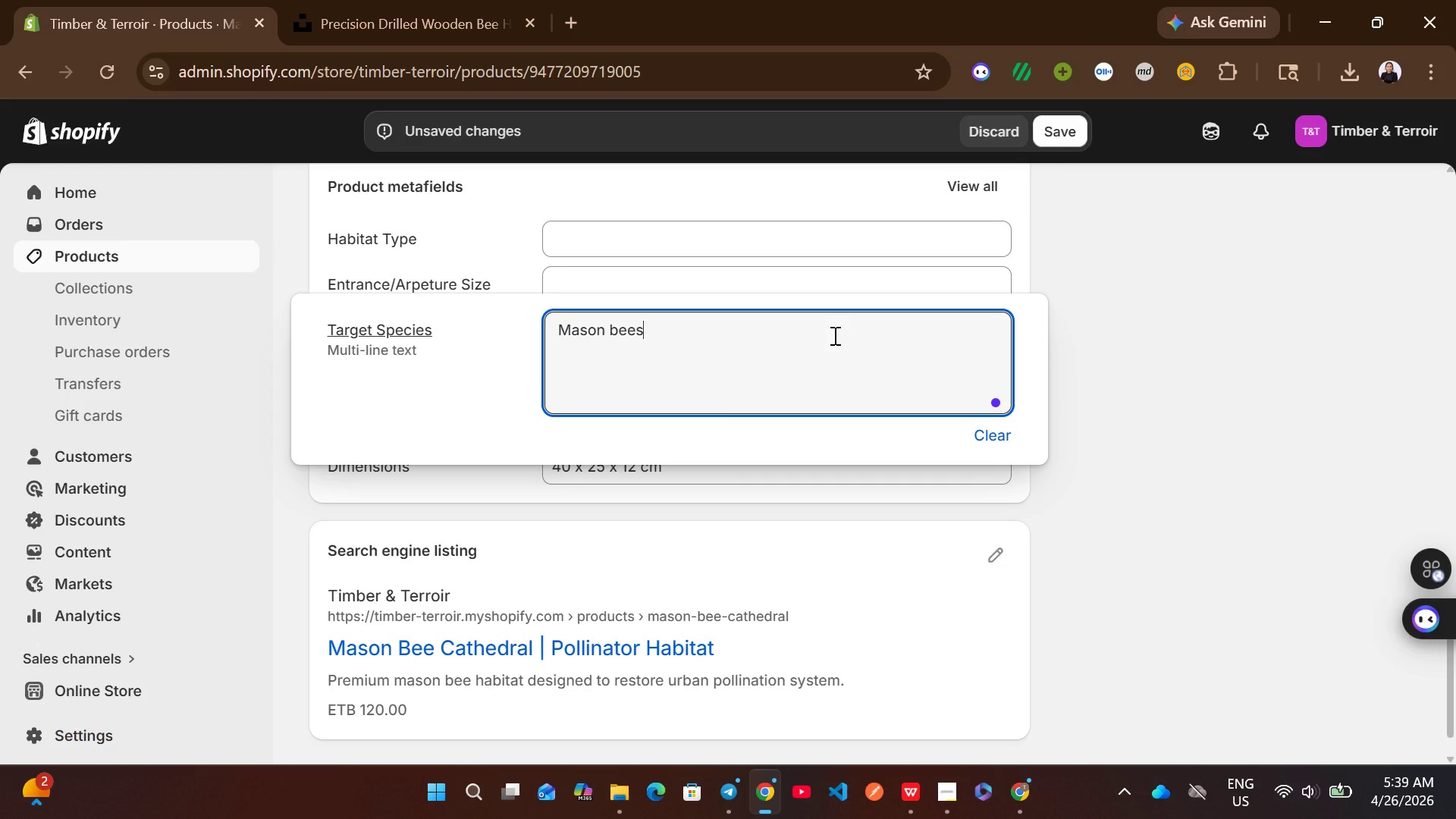 
left_click([717, 273])
 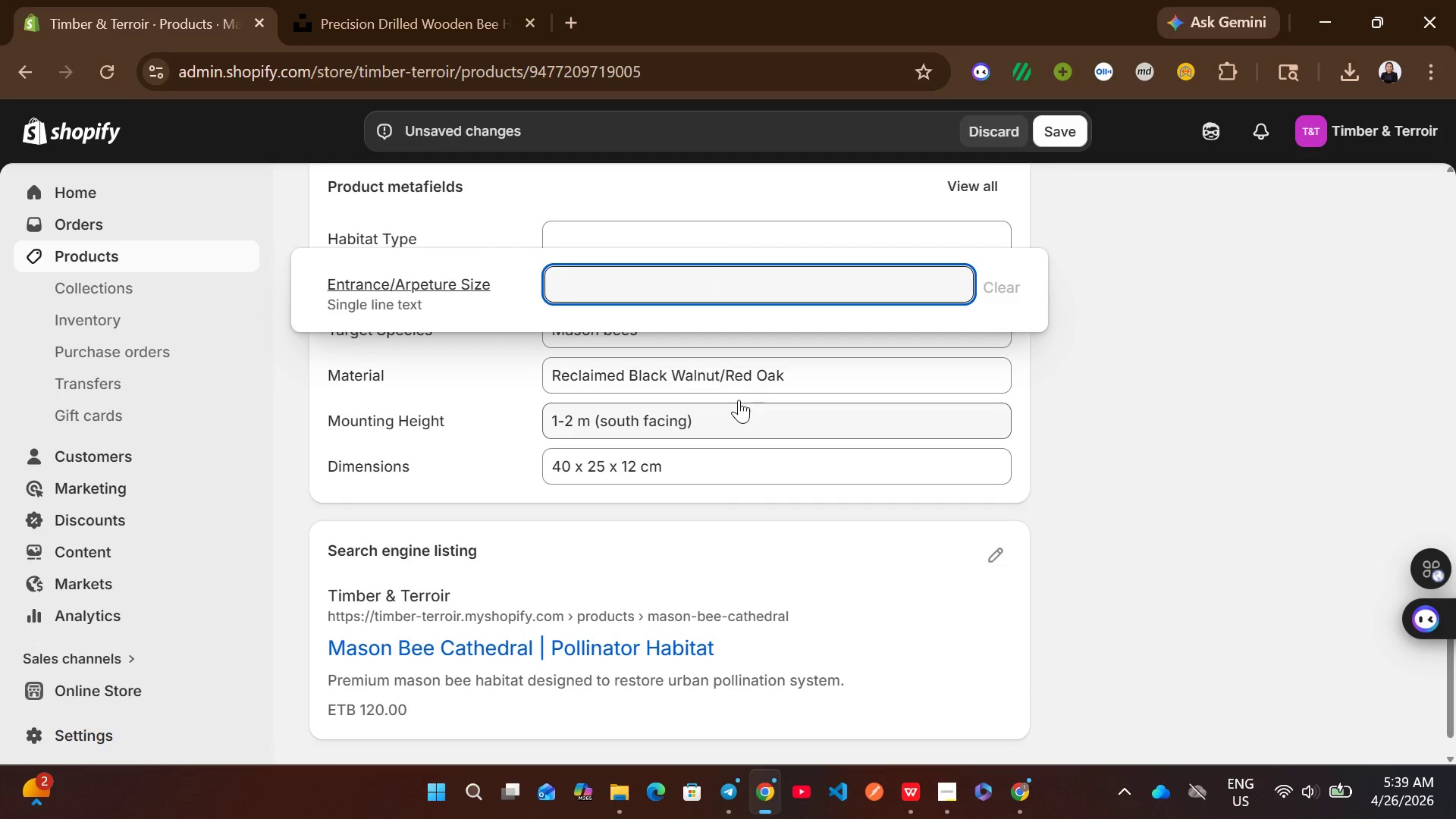 
left_click([757, 374])
 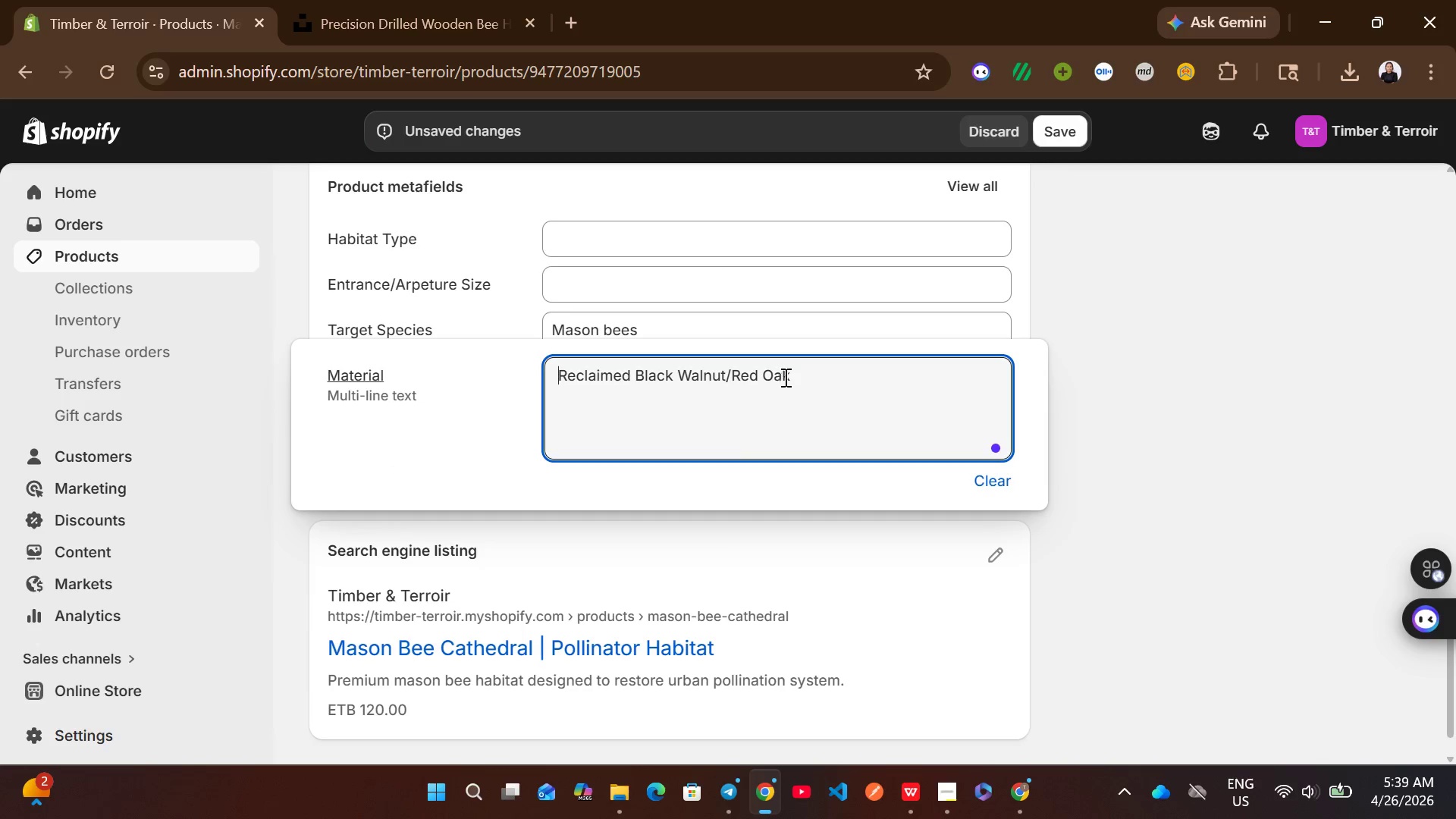 
left_click_drag(start_coordinate=[840, 401], to_coordinate=[637, 374])
 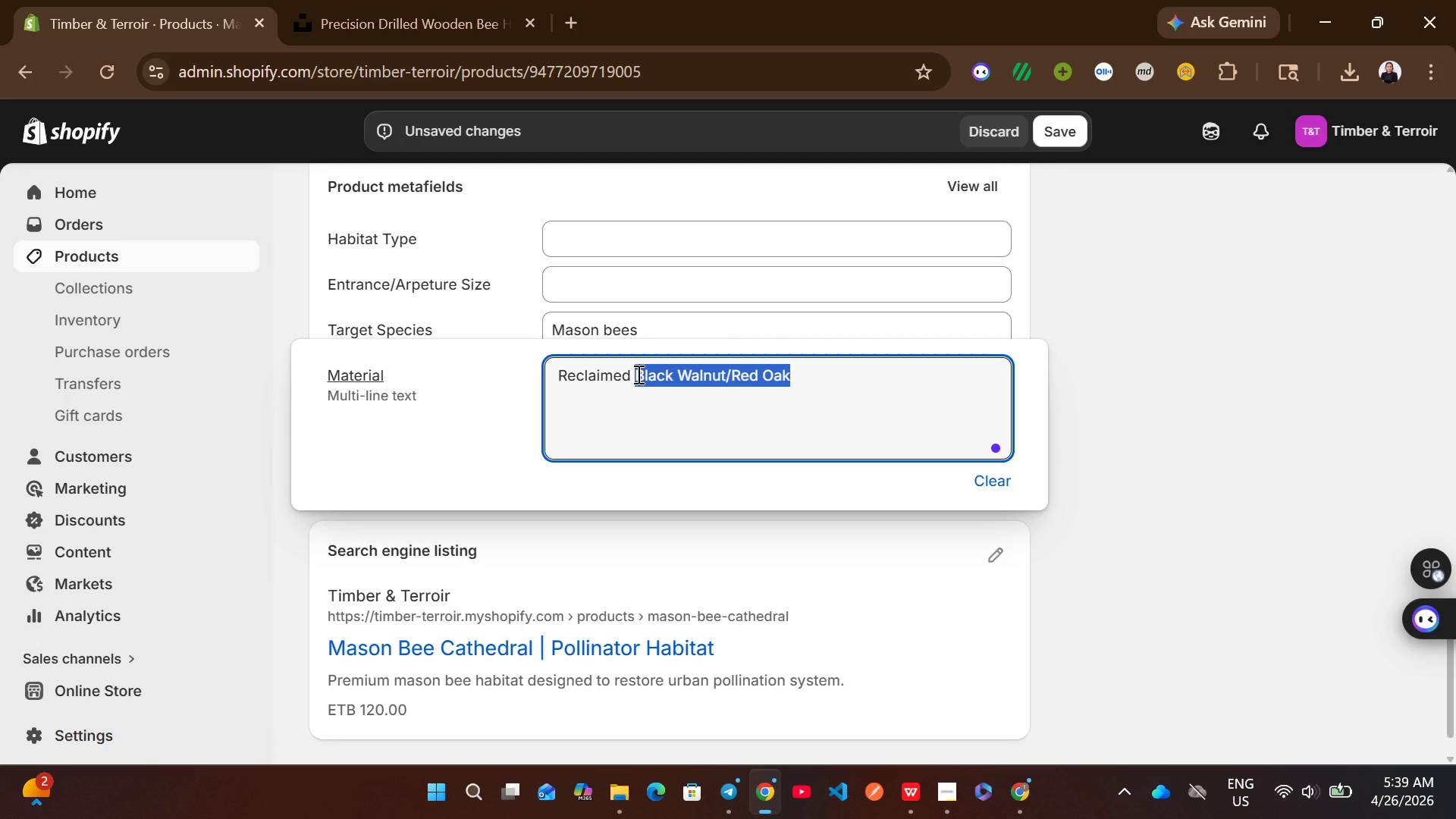 
type(Maple/ Ash)
 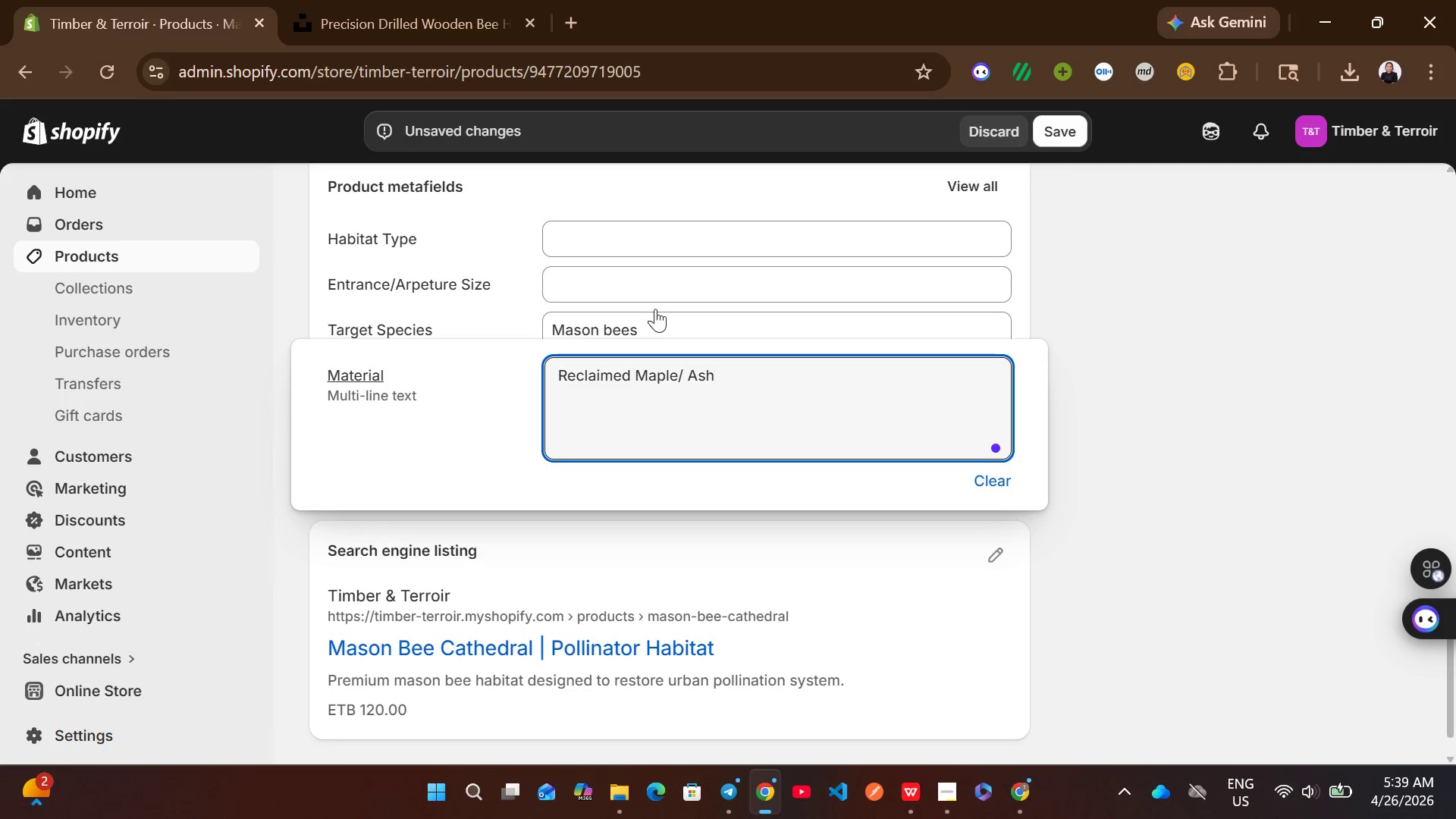 
left_click([665, 284])
 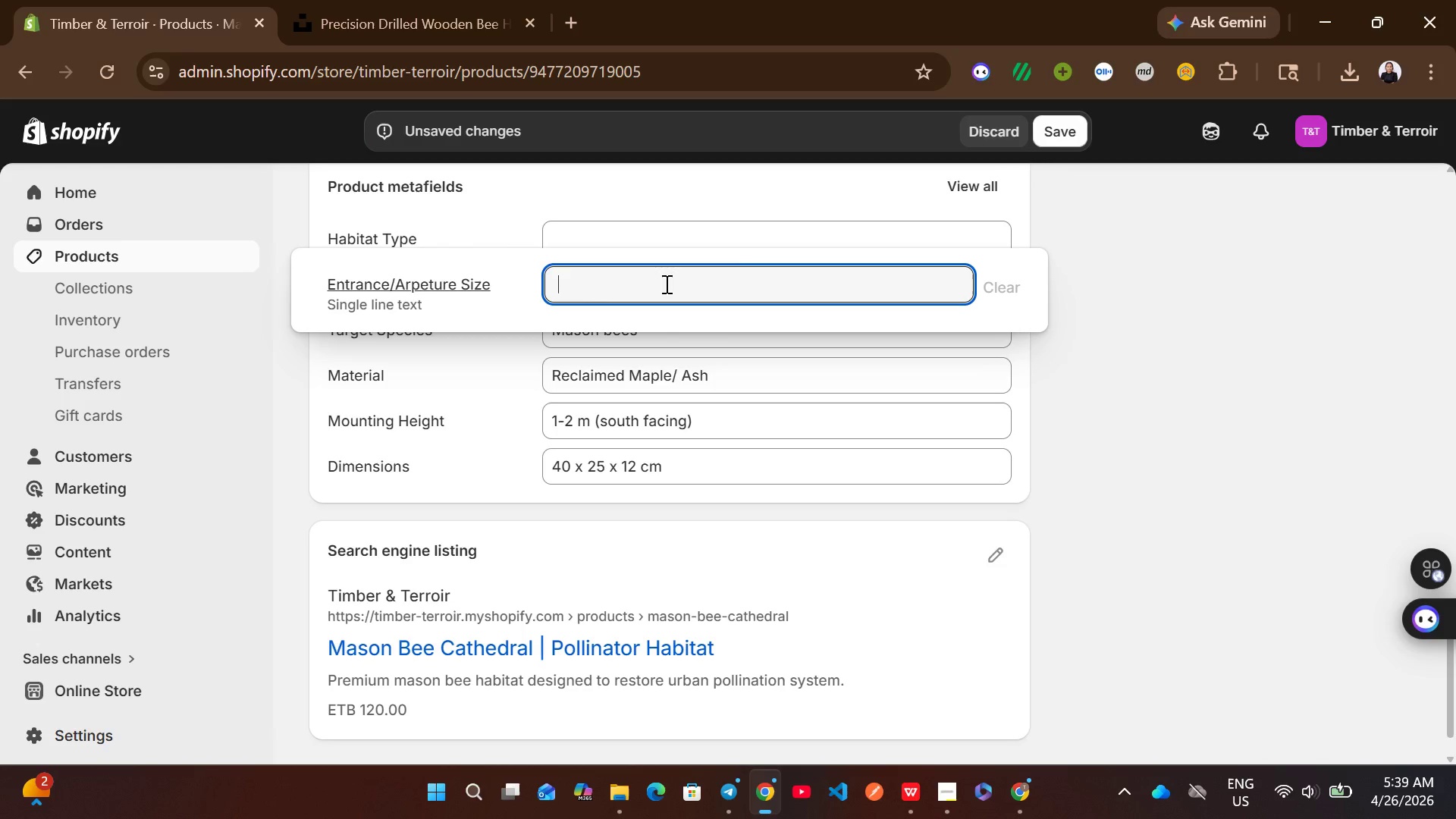 
wait(6.39)
 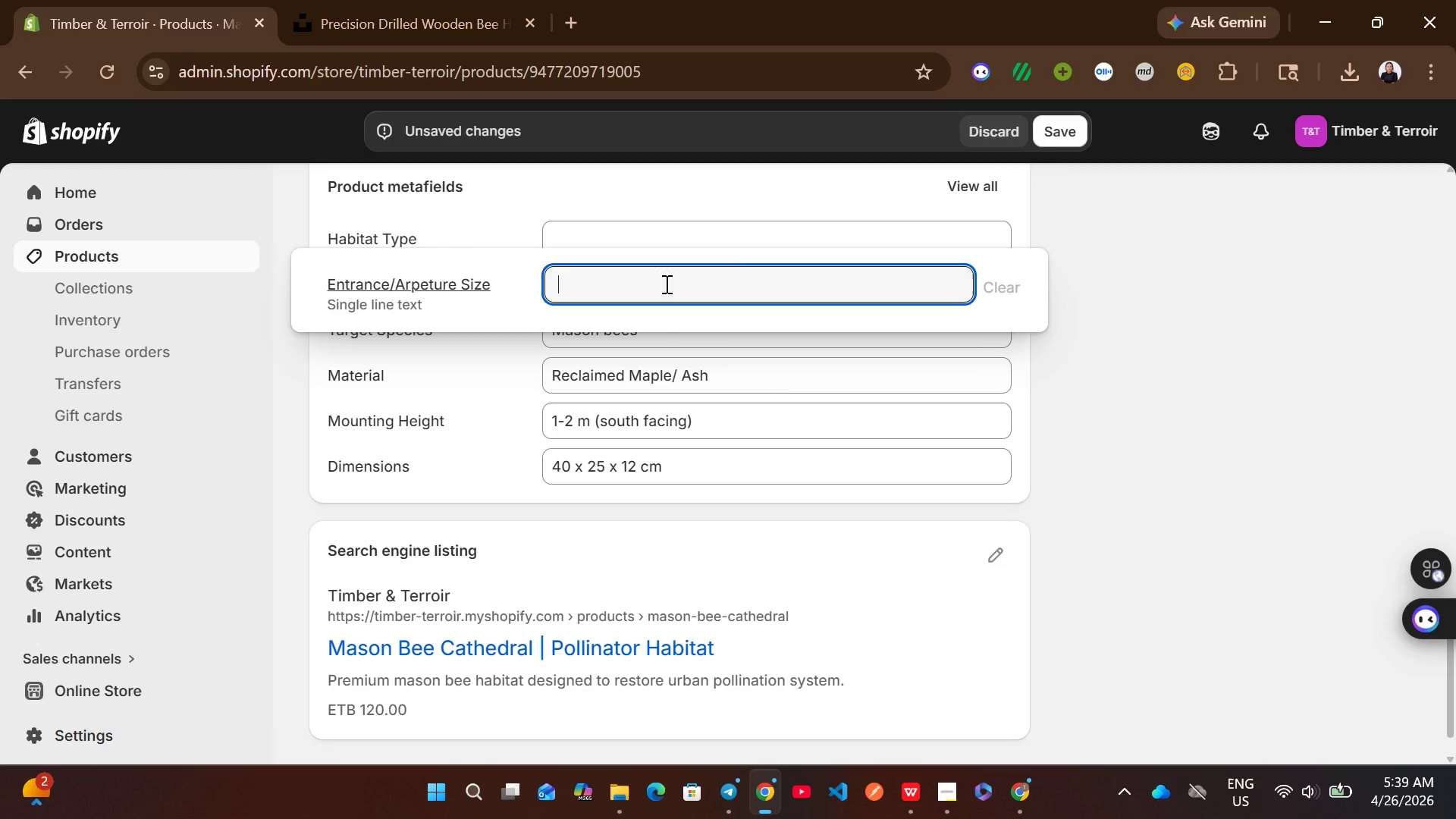 
key(6)
 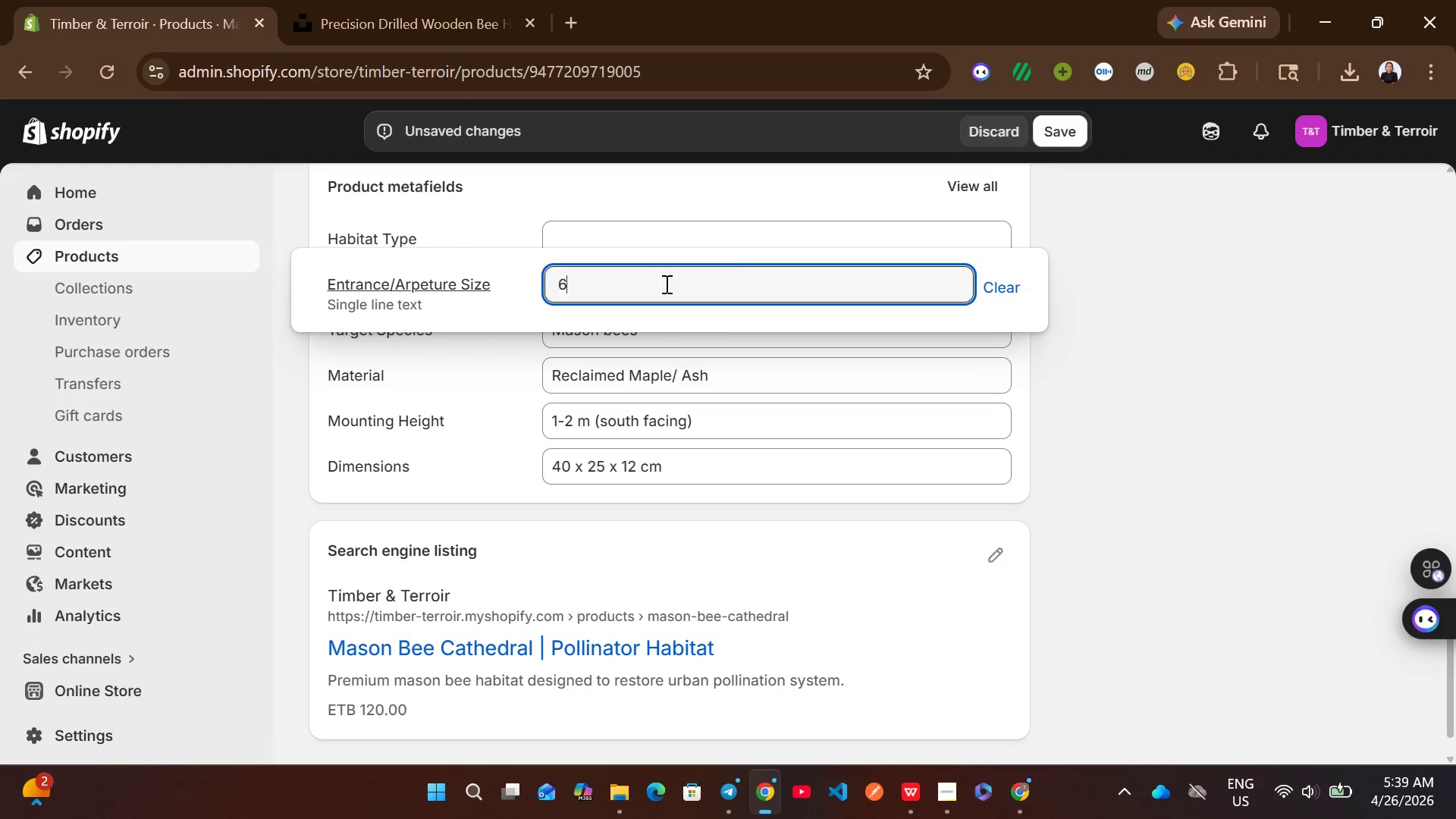 
key(Minus)
 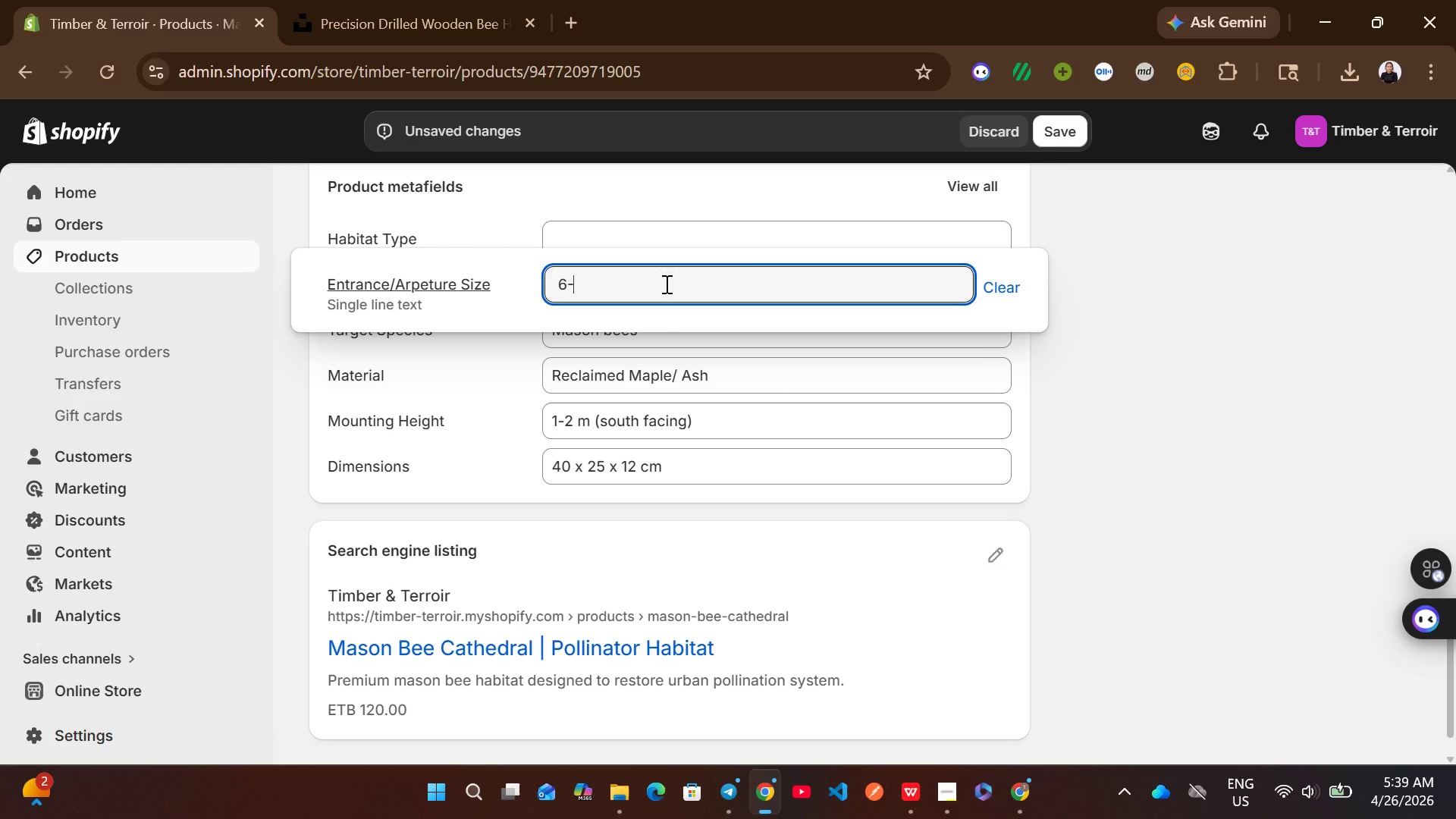 
type(8 mm )
 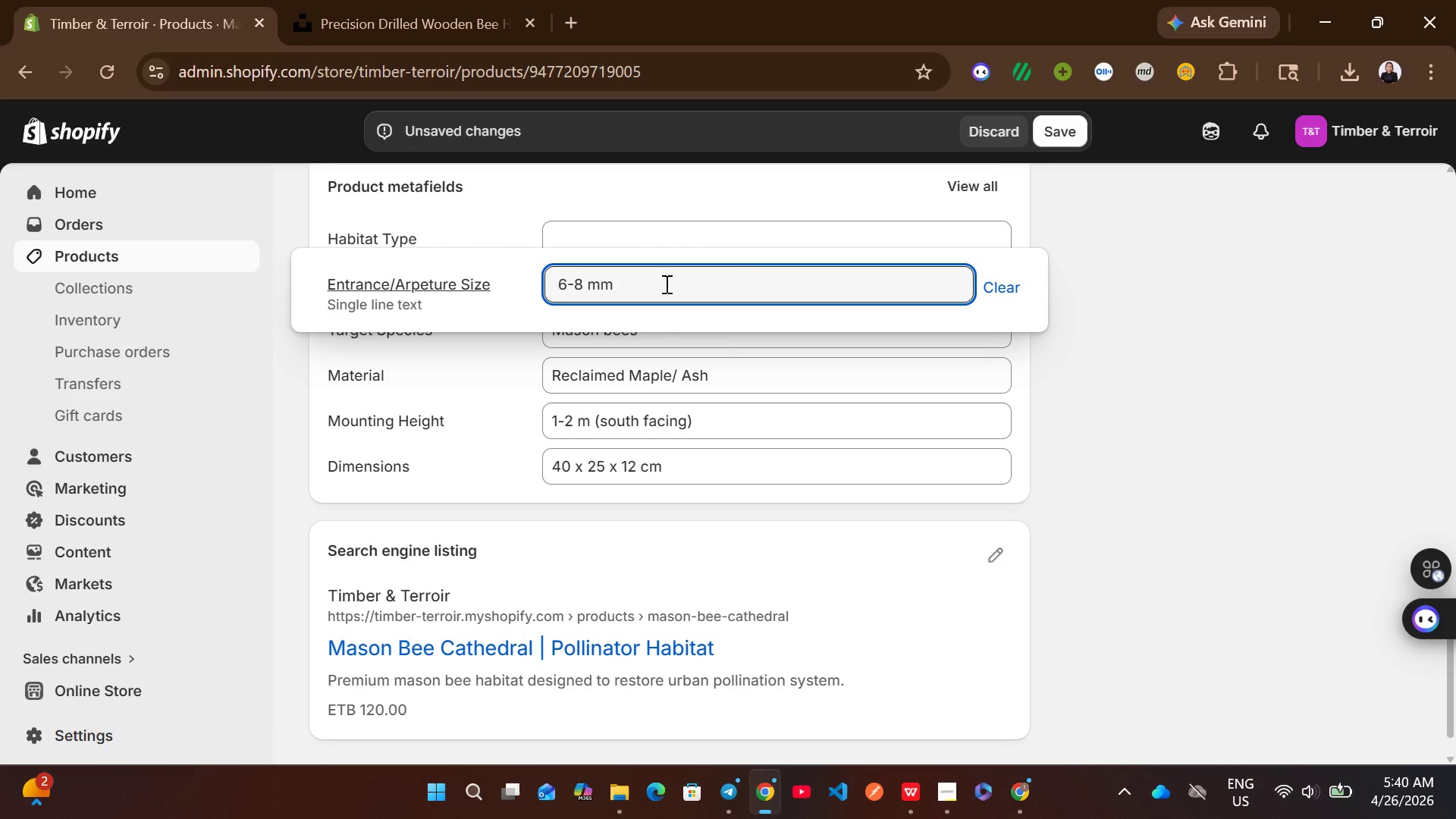 
type(nesting ti)
key(Backspace)
type(unnesls)
 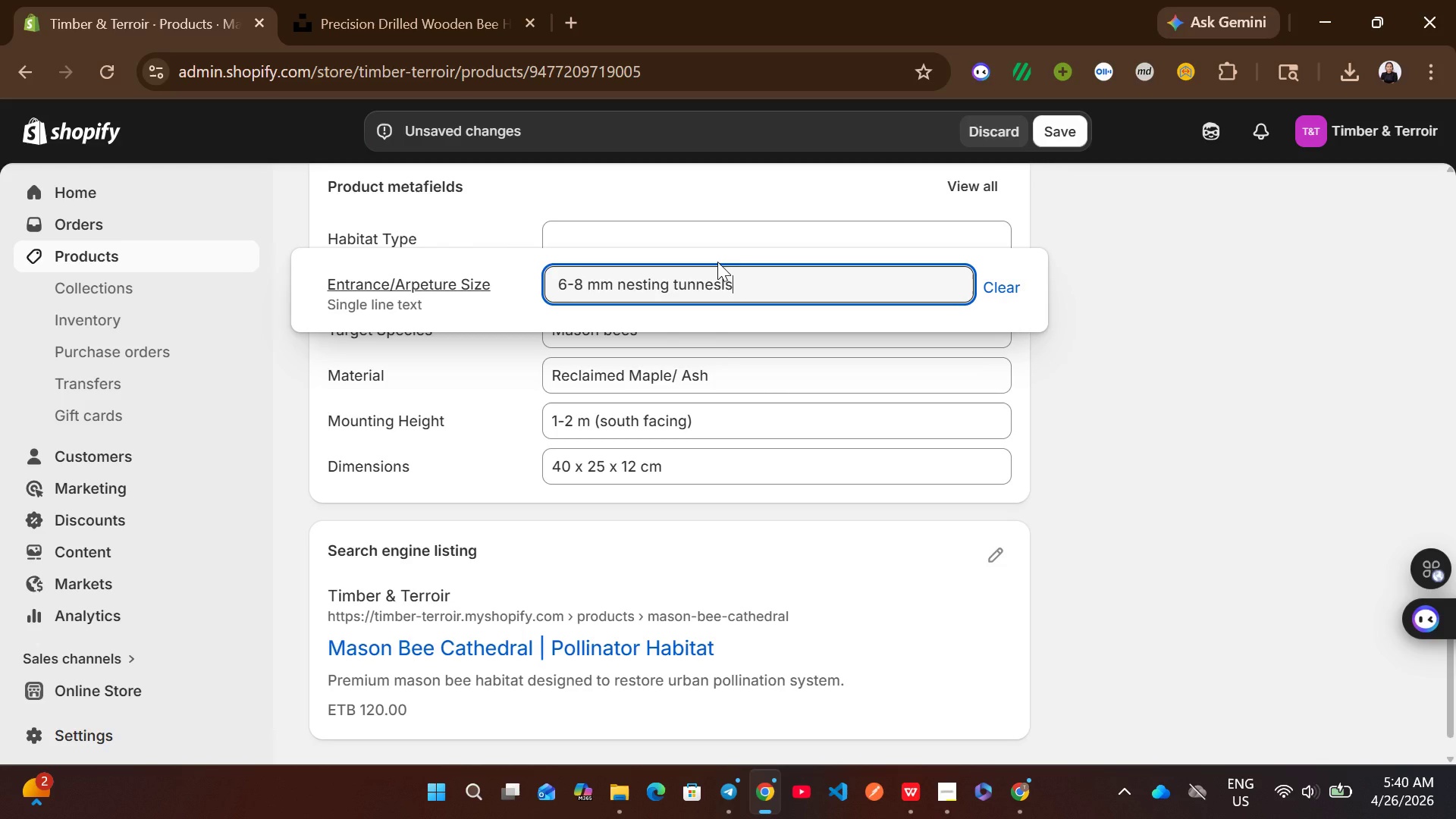 
key(Backspace)
key(Backspace)
key(Backspace)
type(ls)
 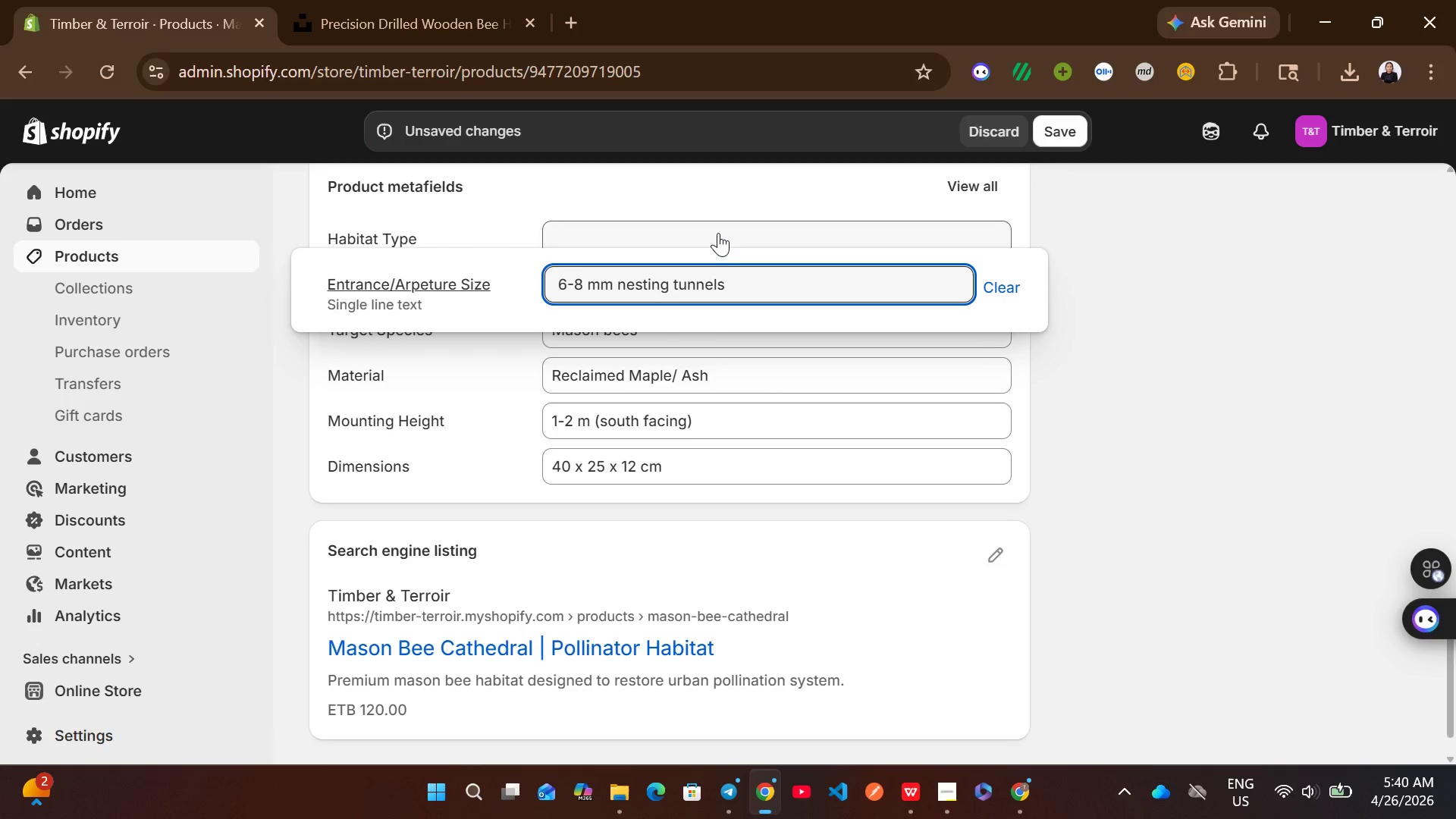 
left_click([718, 233])
 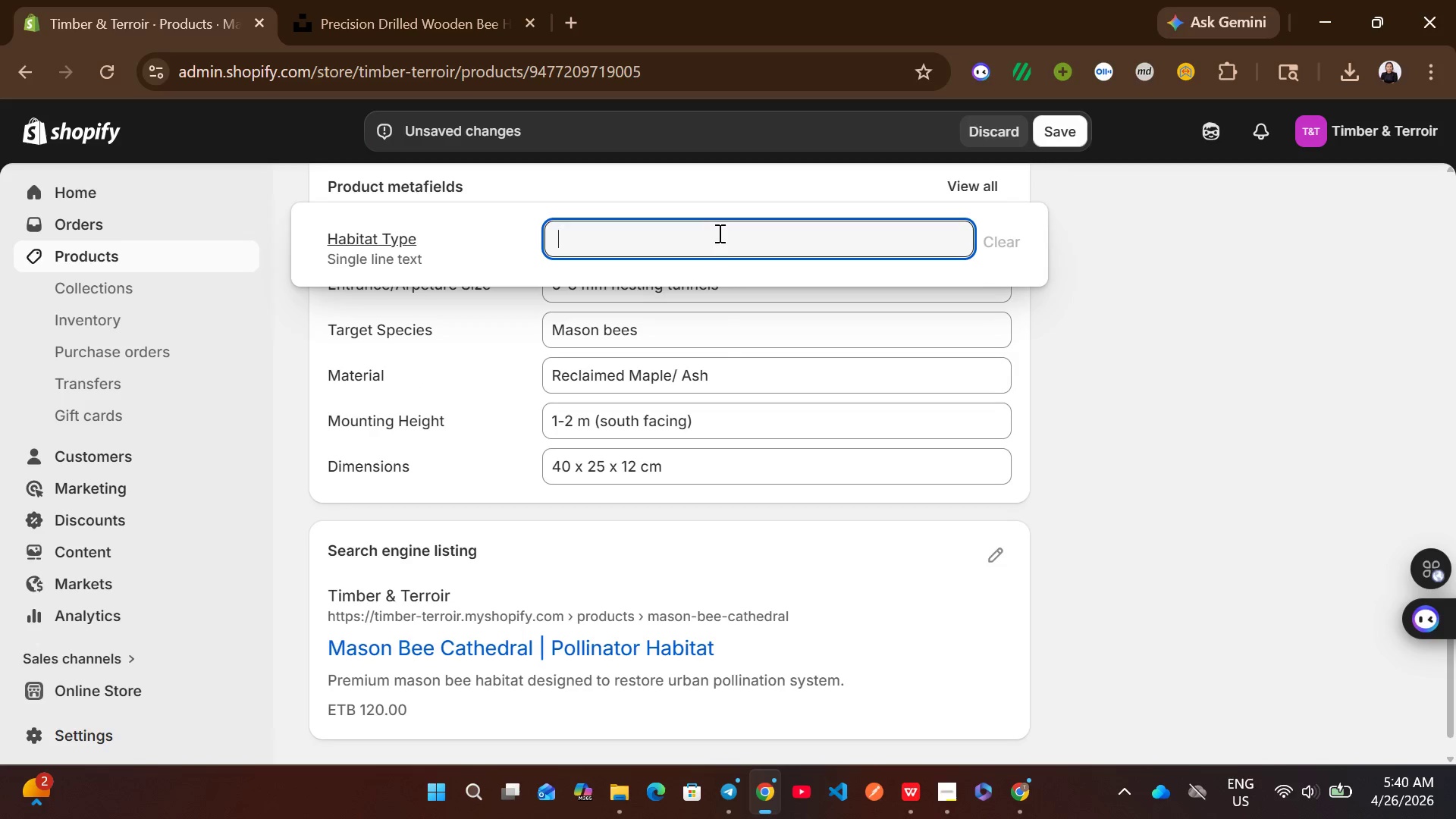 
hold_key(key=CapsLock, duration=0.33)
 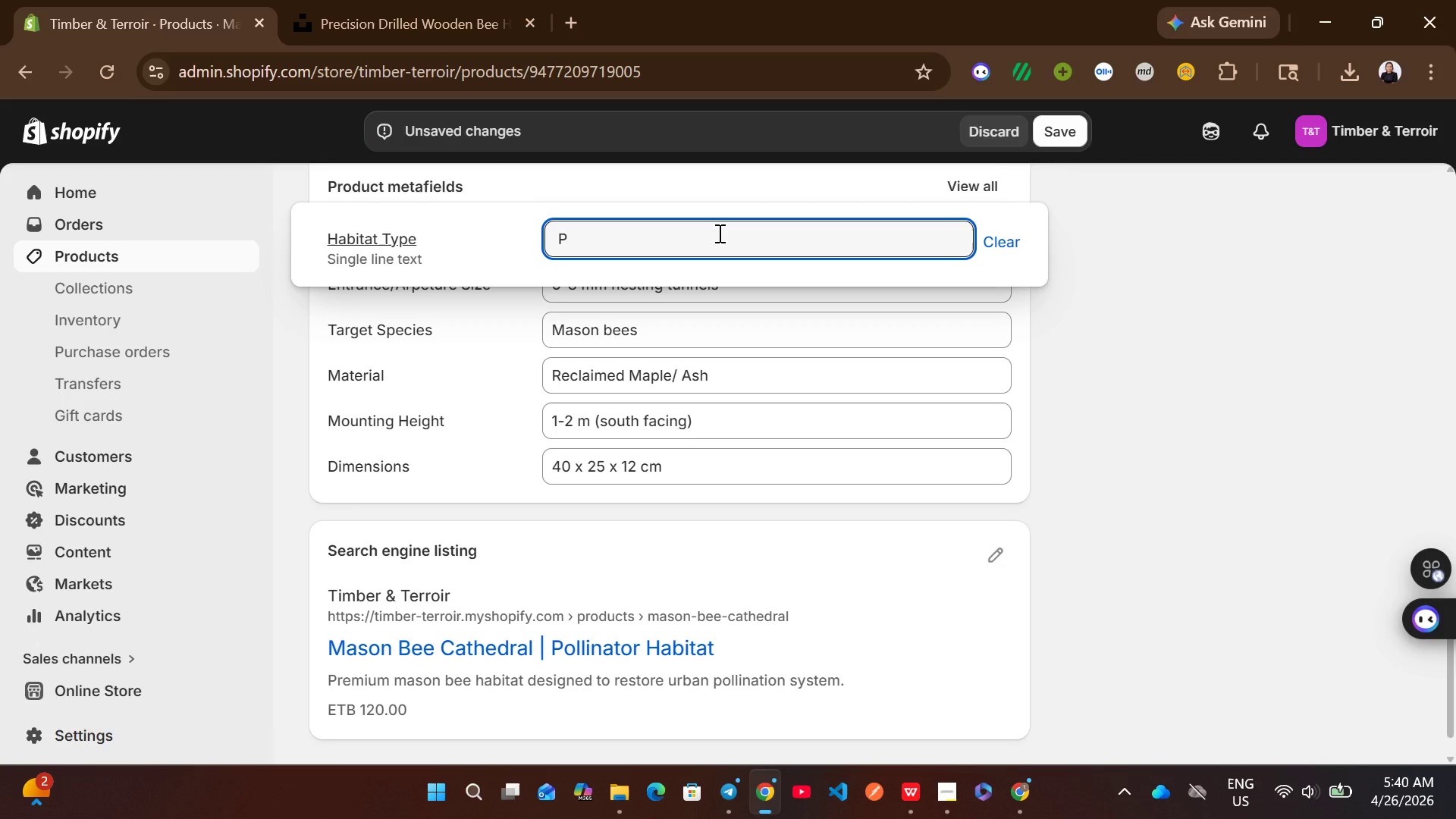 
type(Pollinator )
 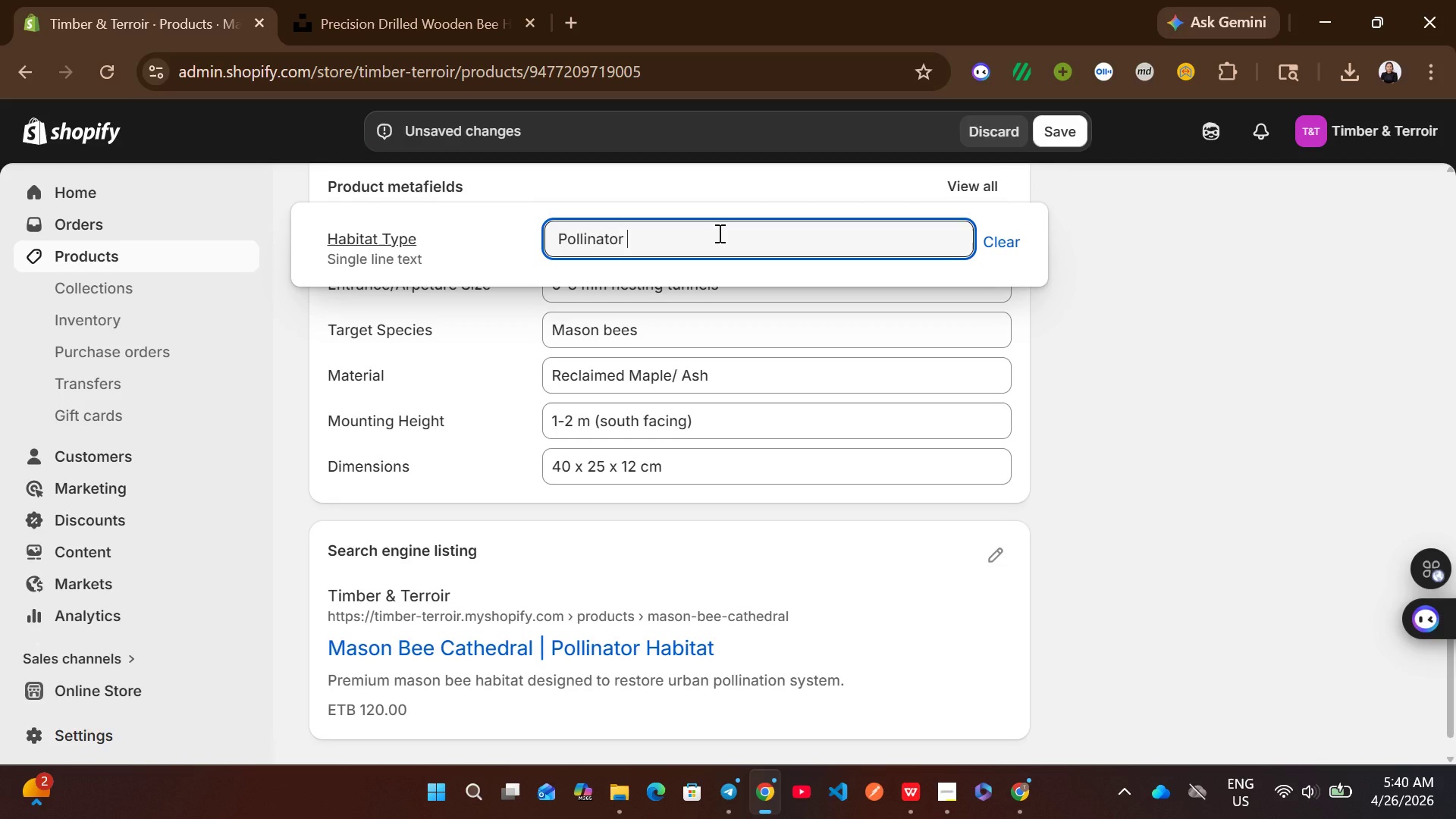 
type(nesting block)
key(Backspace)
key(Backspace)
key(Backspace)
type(ox)
 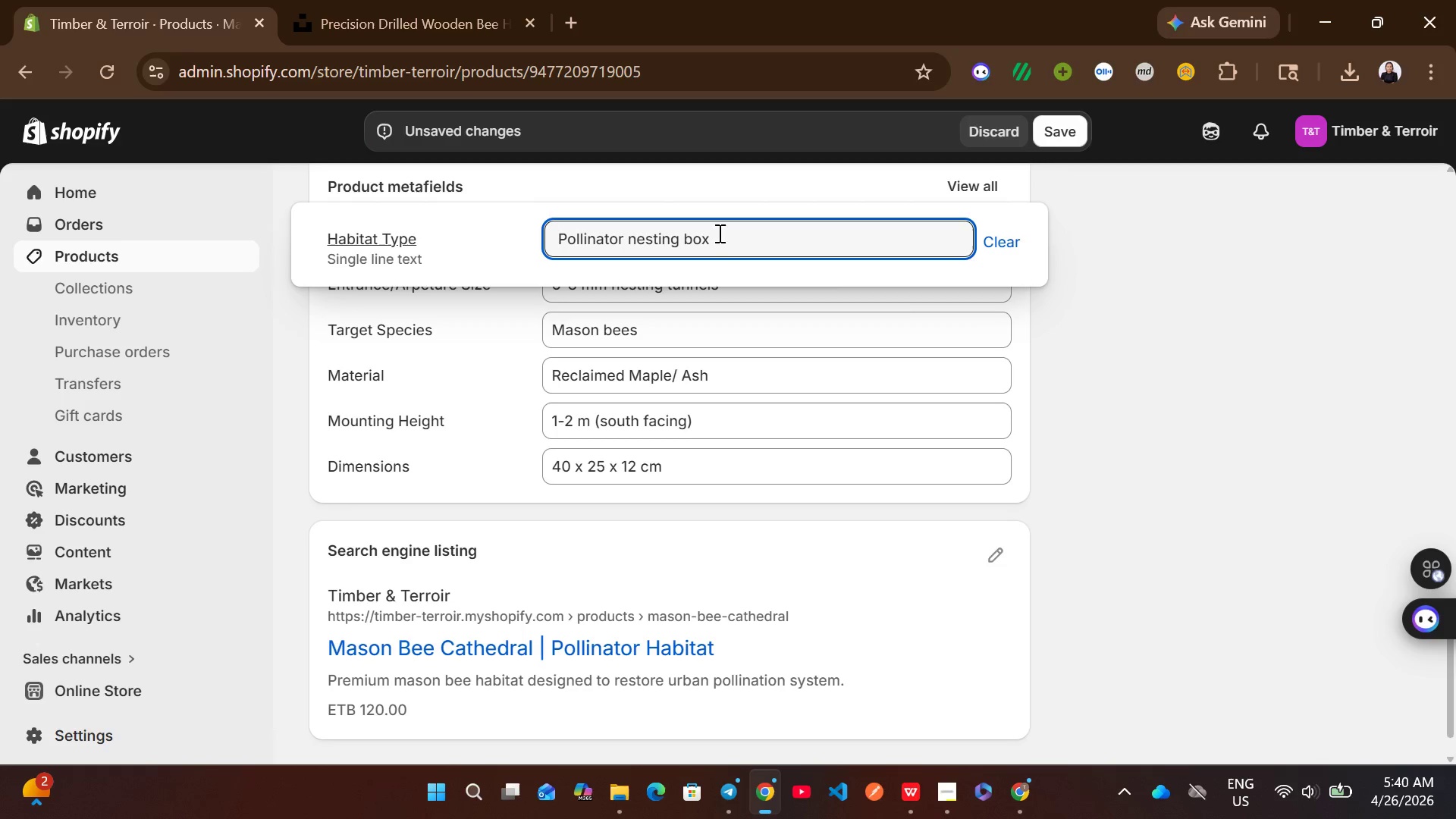 
left_click([1069, 316])
 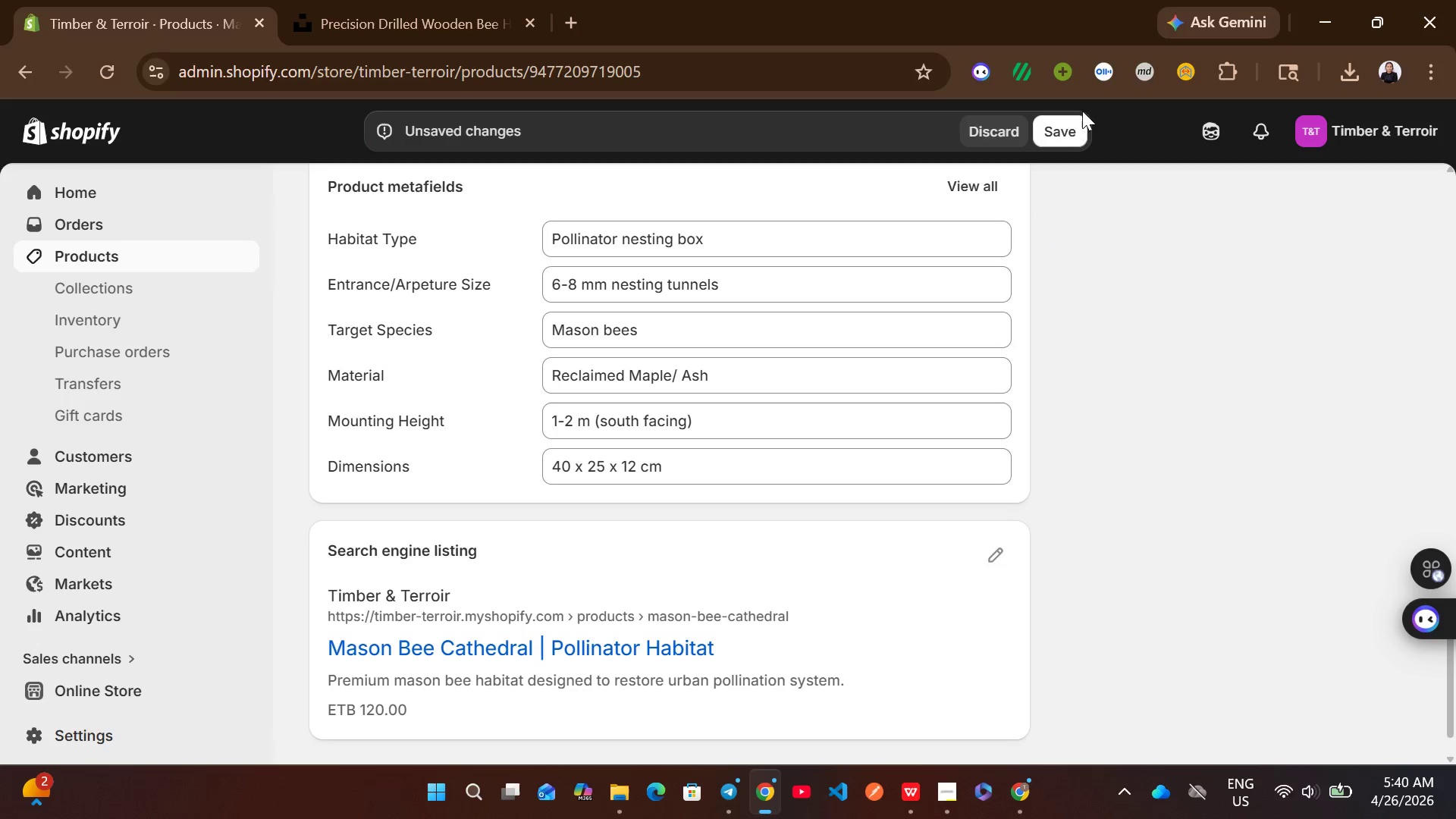 
left_click([1069, 125])
 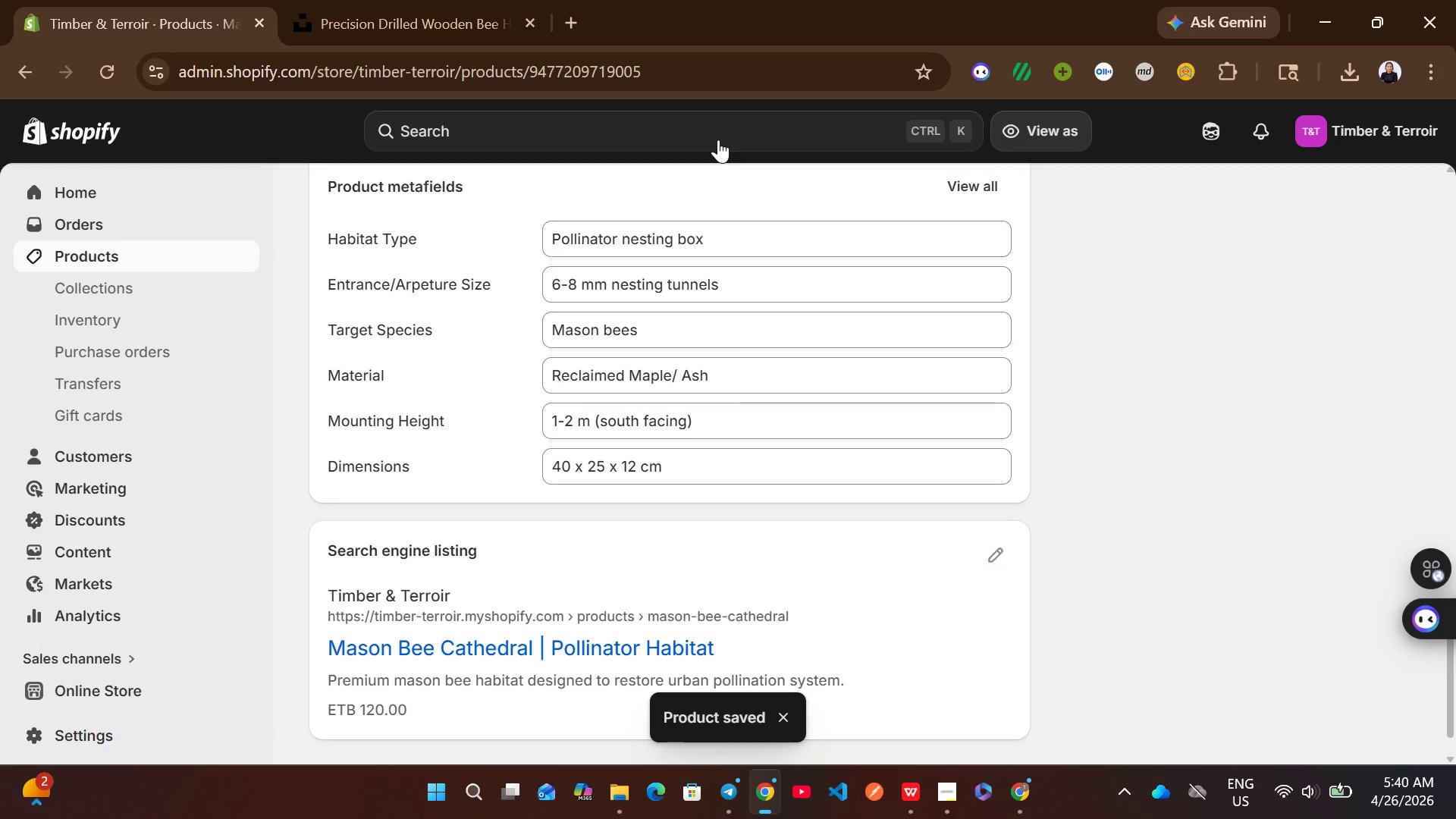 
wait(6.84)
 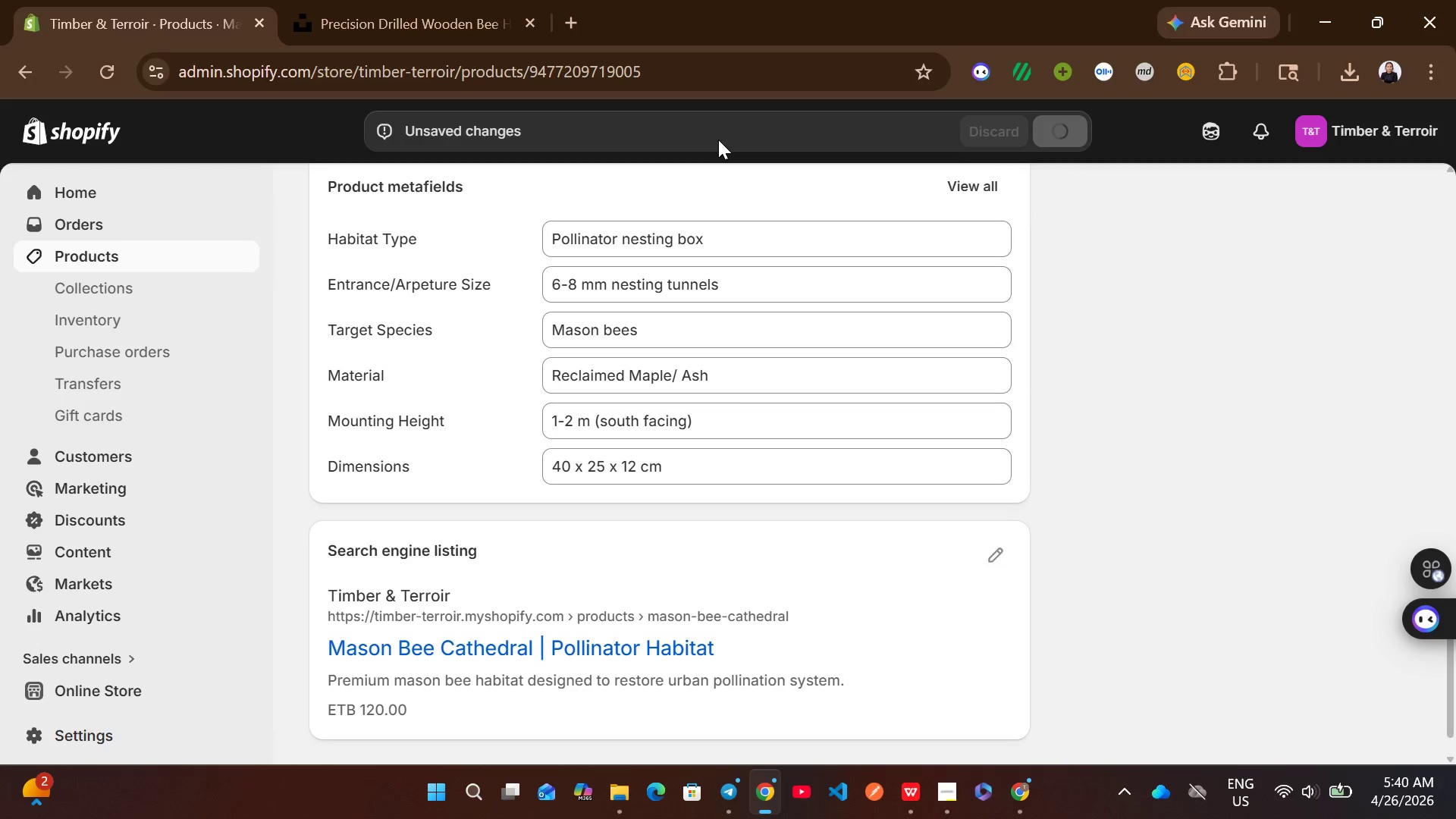 
left_click([205, 255])
 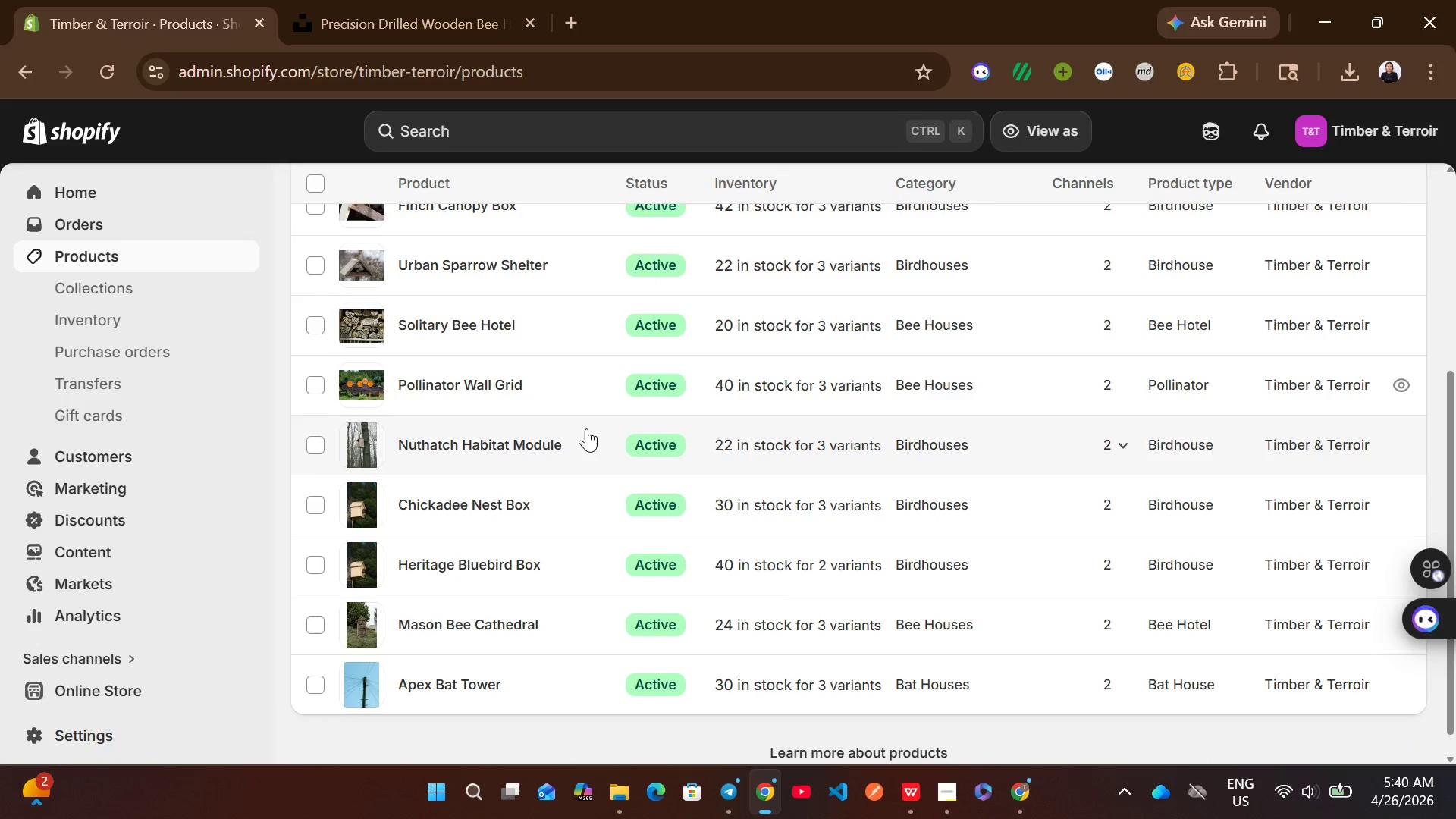 
left_click([784, 548])
 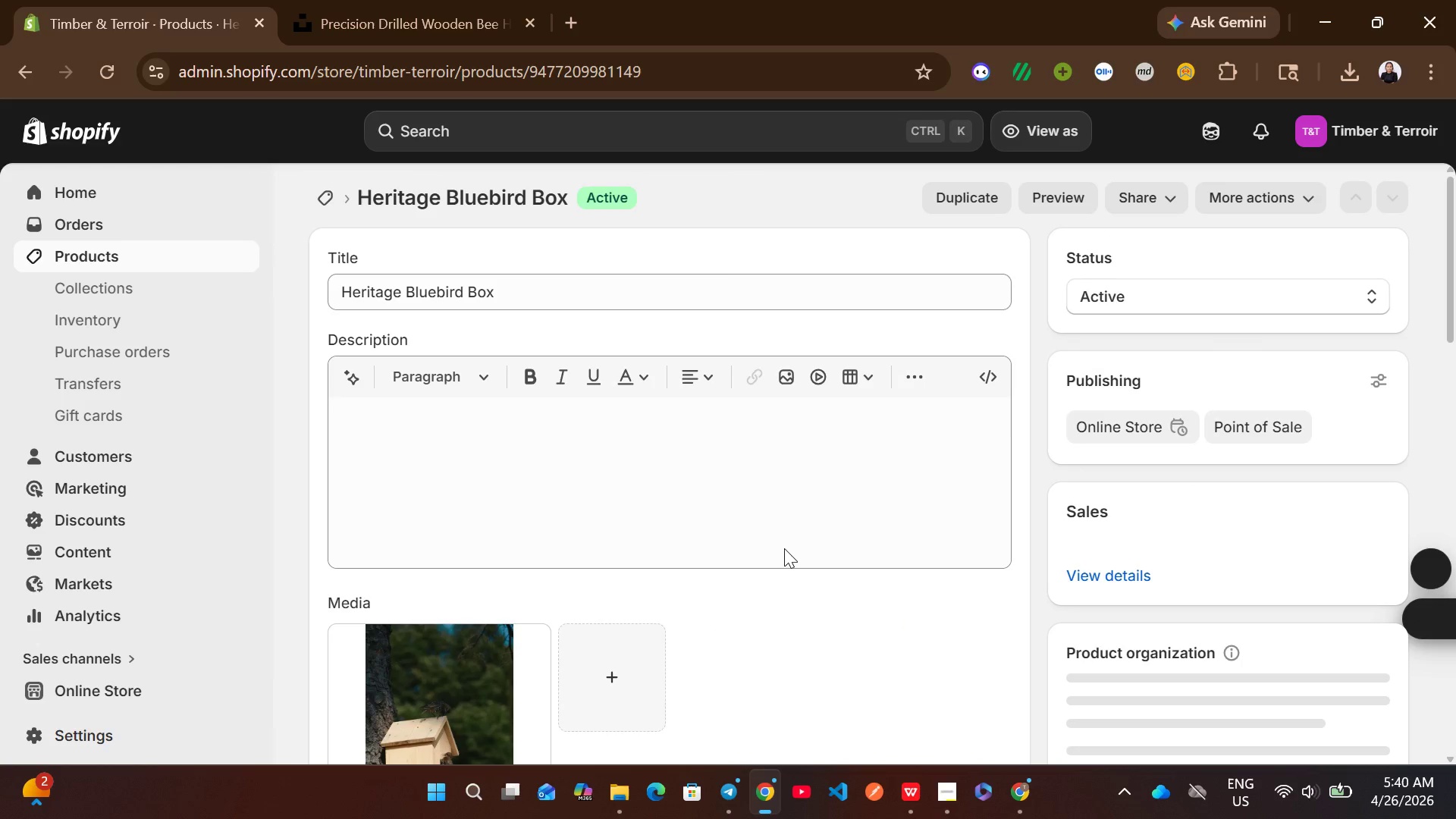 
mouse_move([778, 568])
 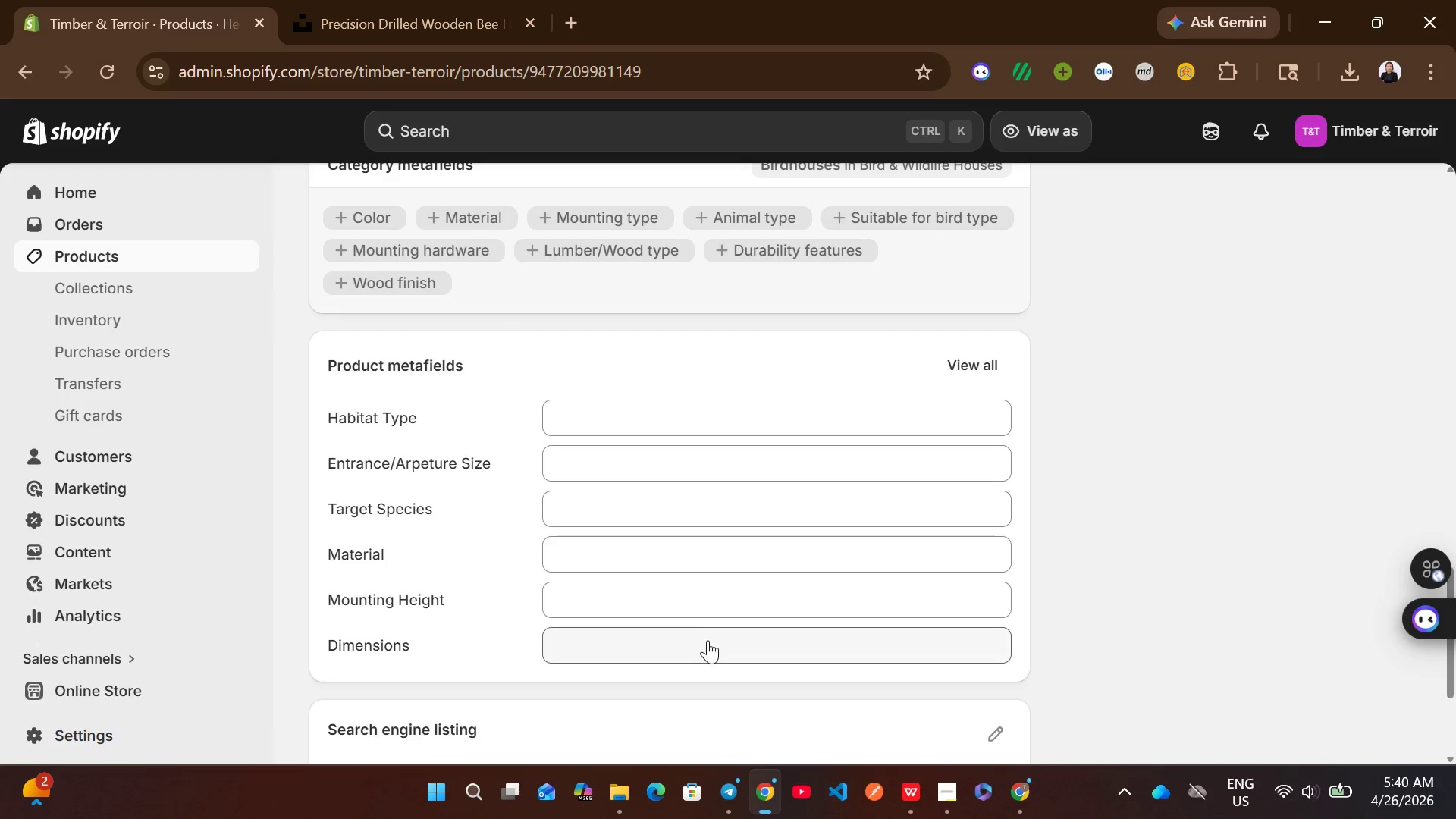 
left_click([708, 640])
 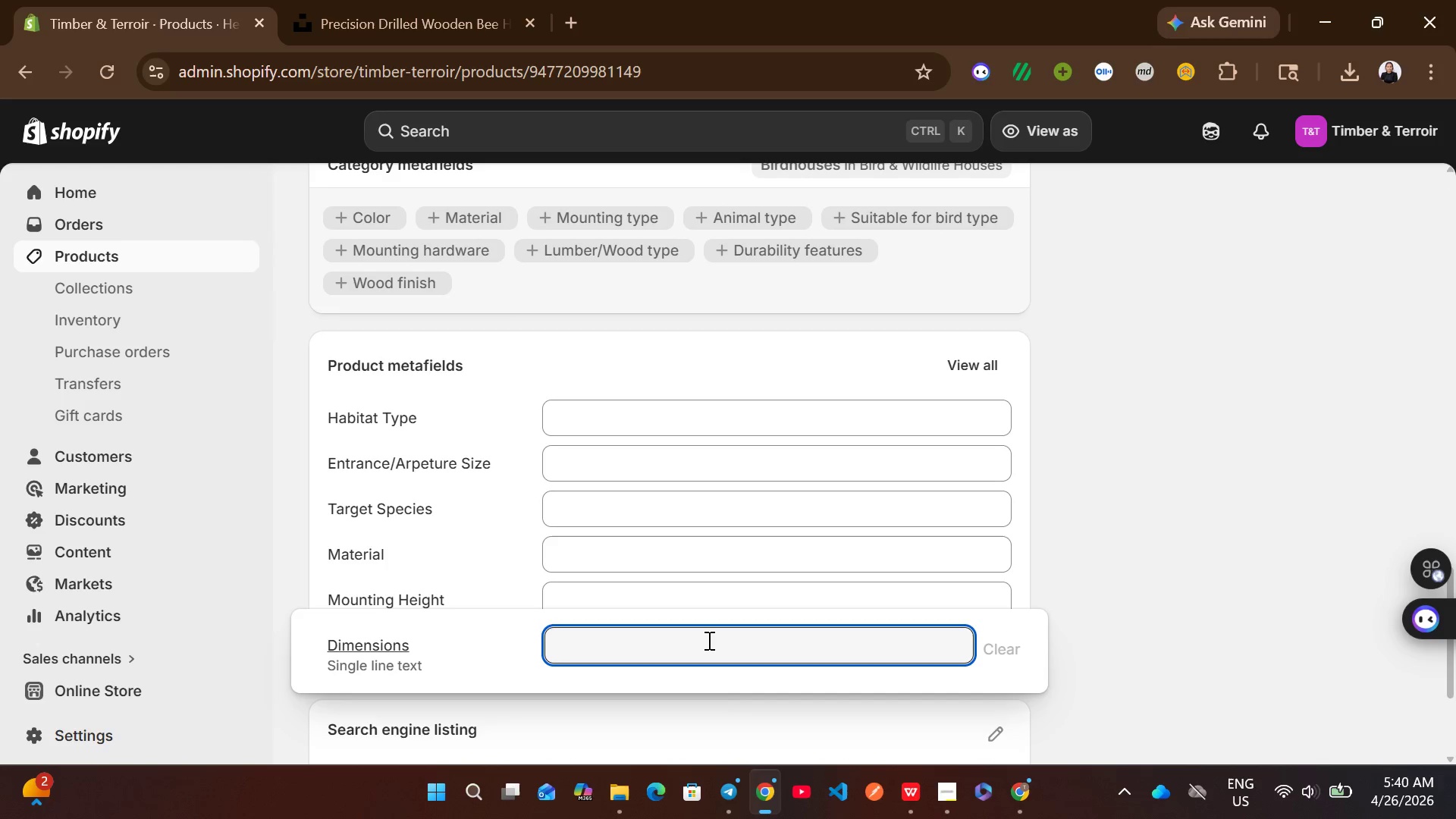 
type(30 x 18 x 18 cm)
 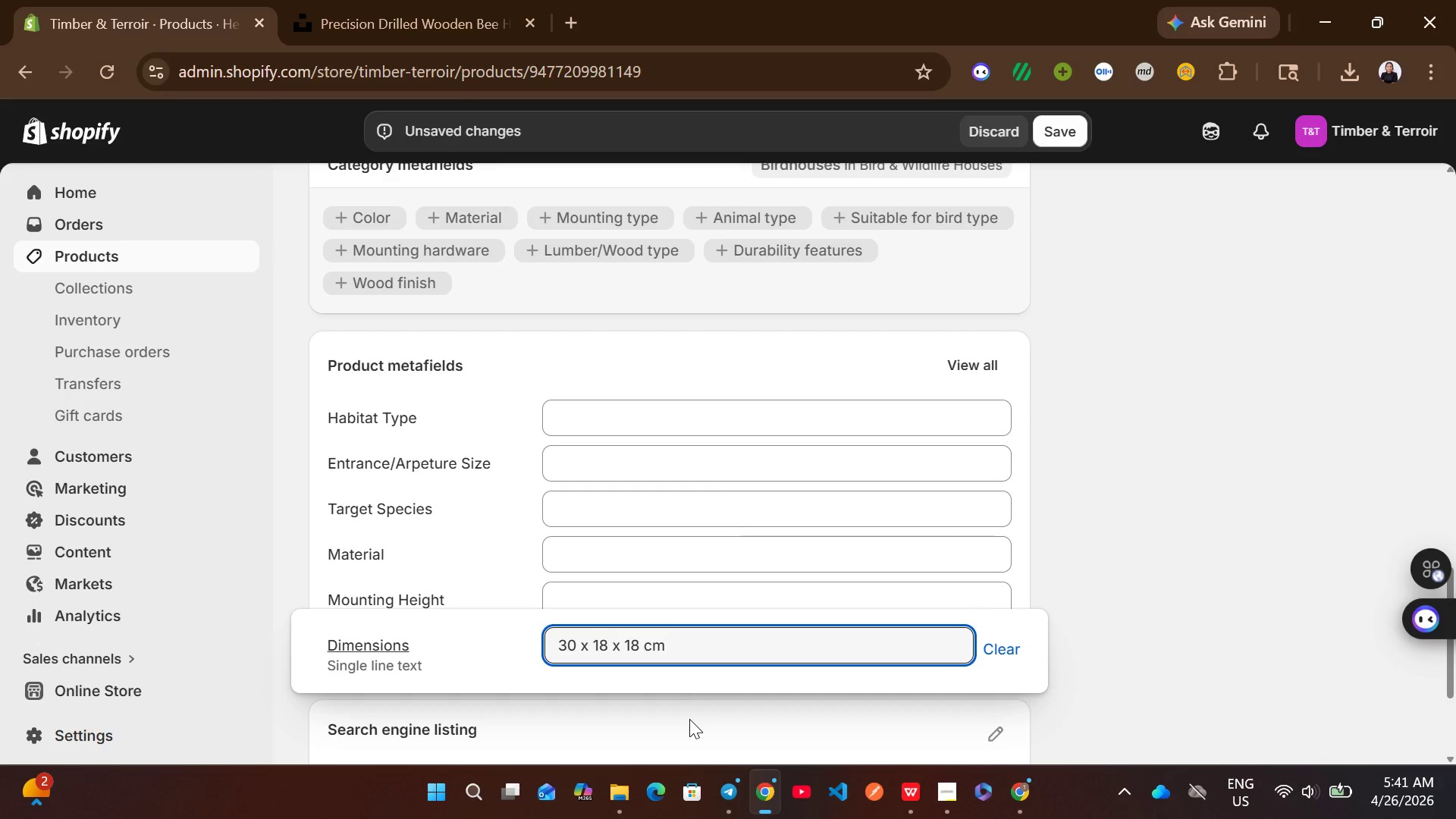 
left_click([677, 587])
 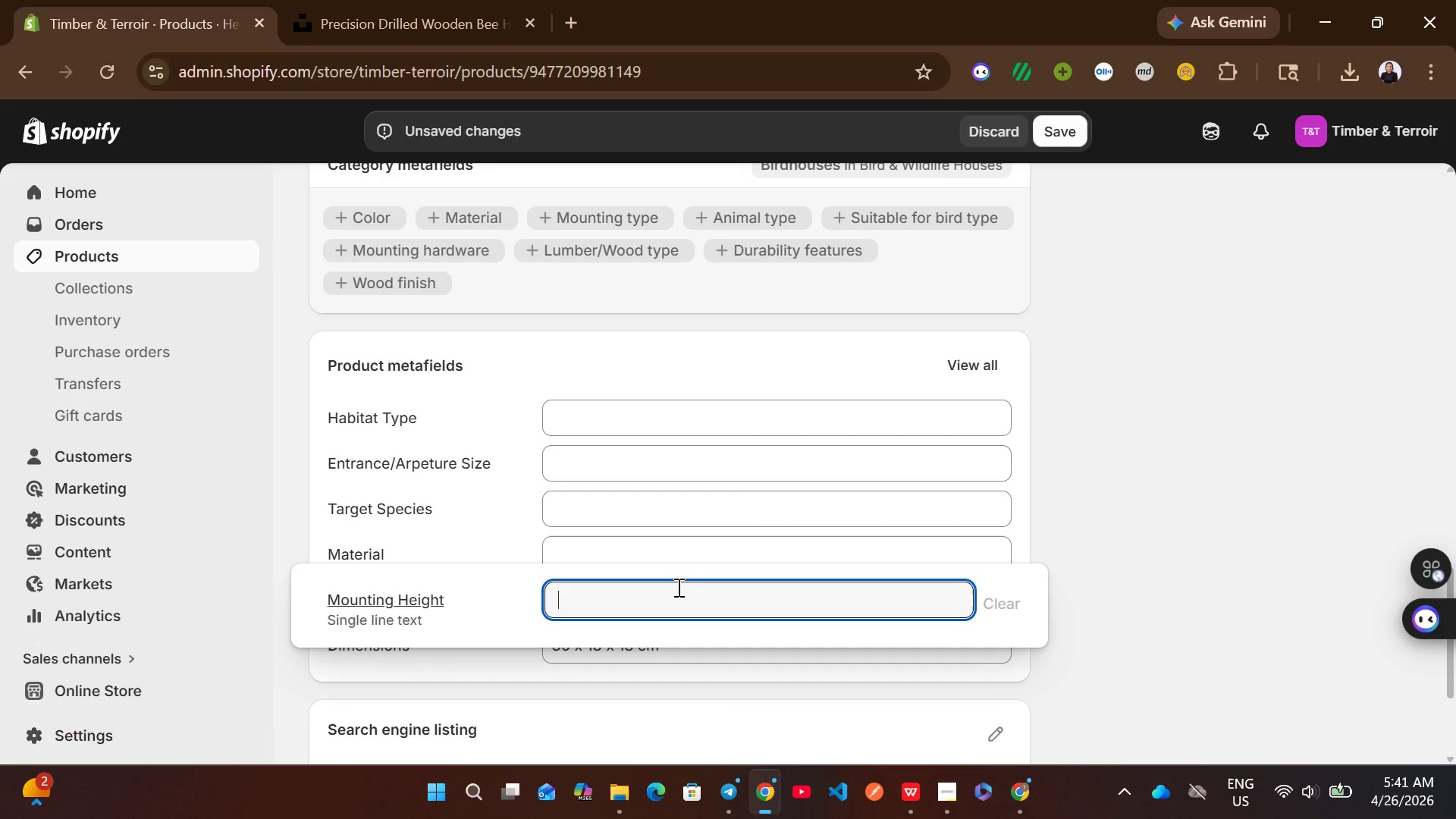 
key(1)
 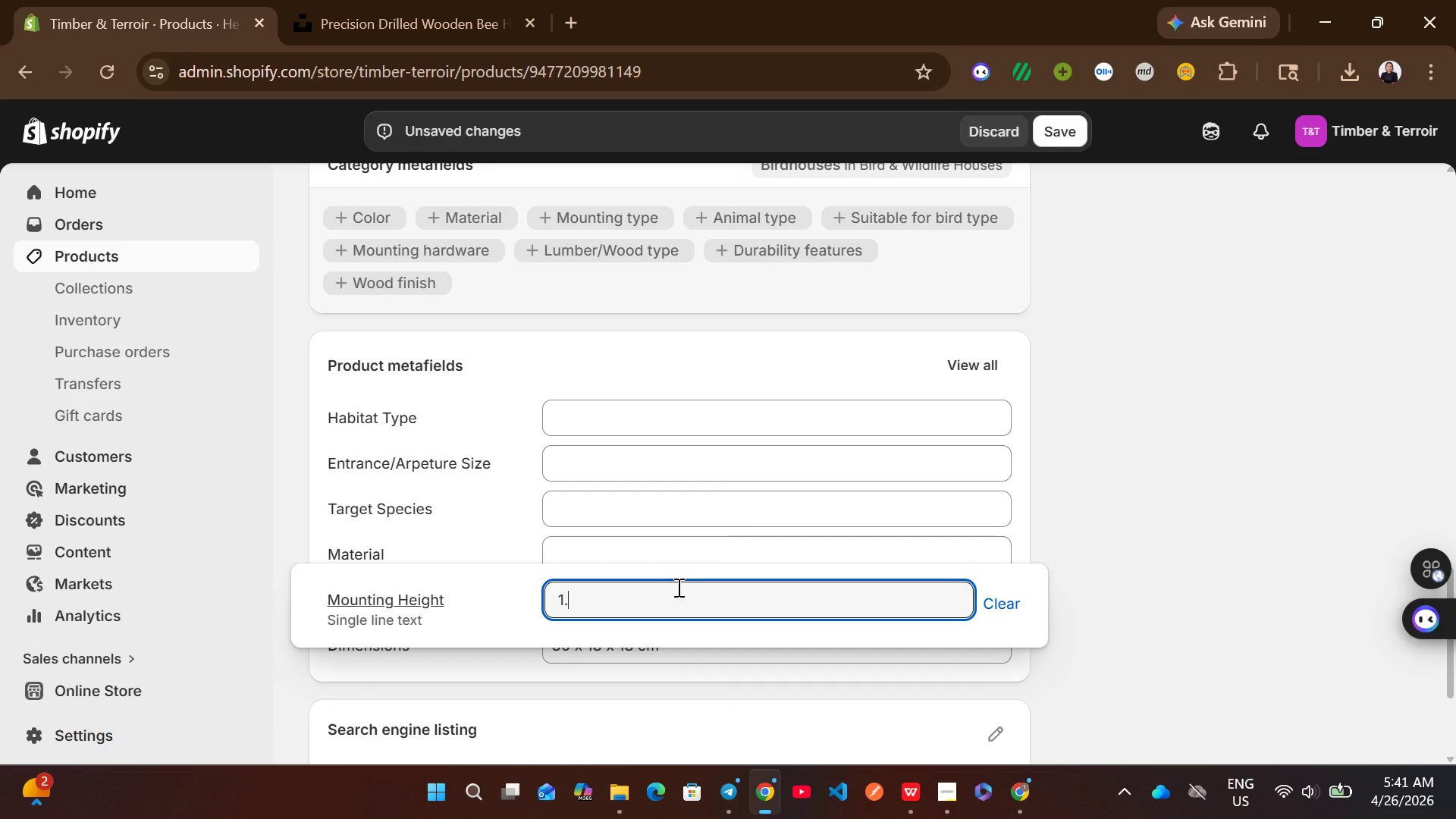 
key(Period)
 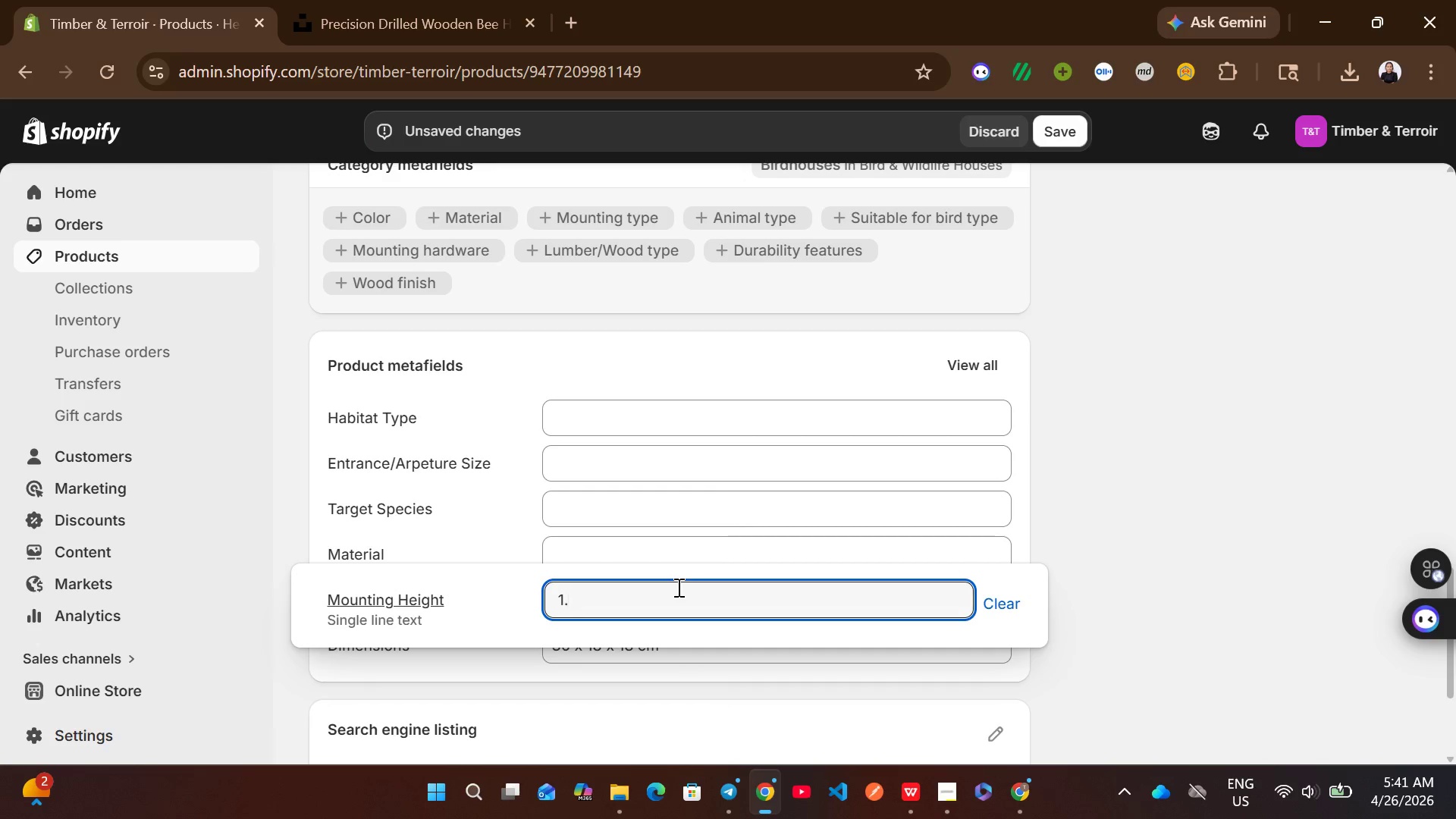 
key(5)
 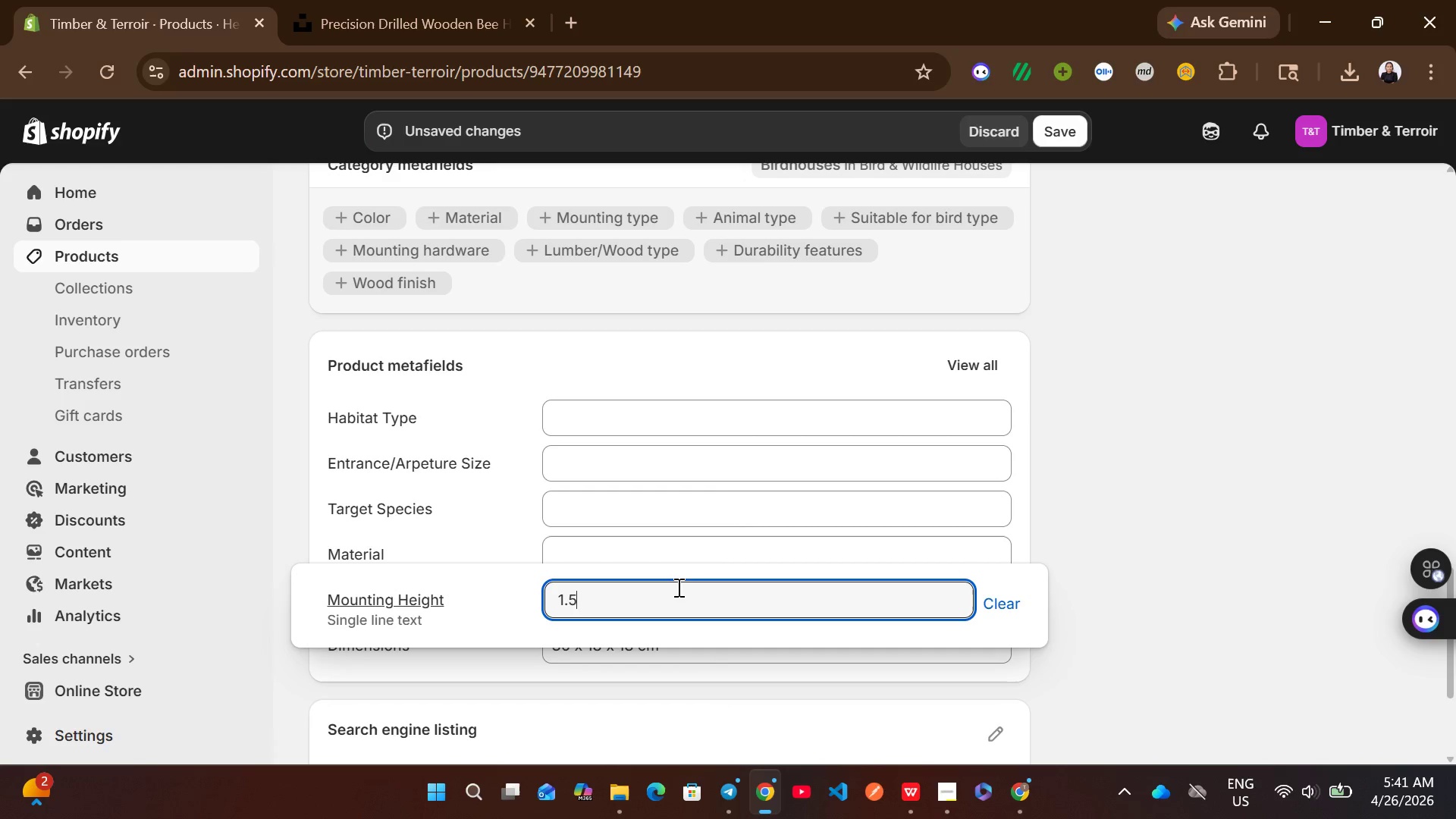 
key(Space)
 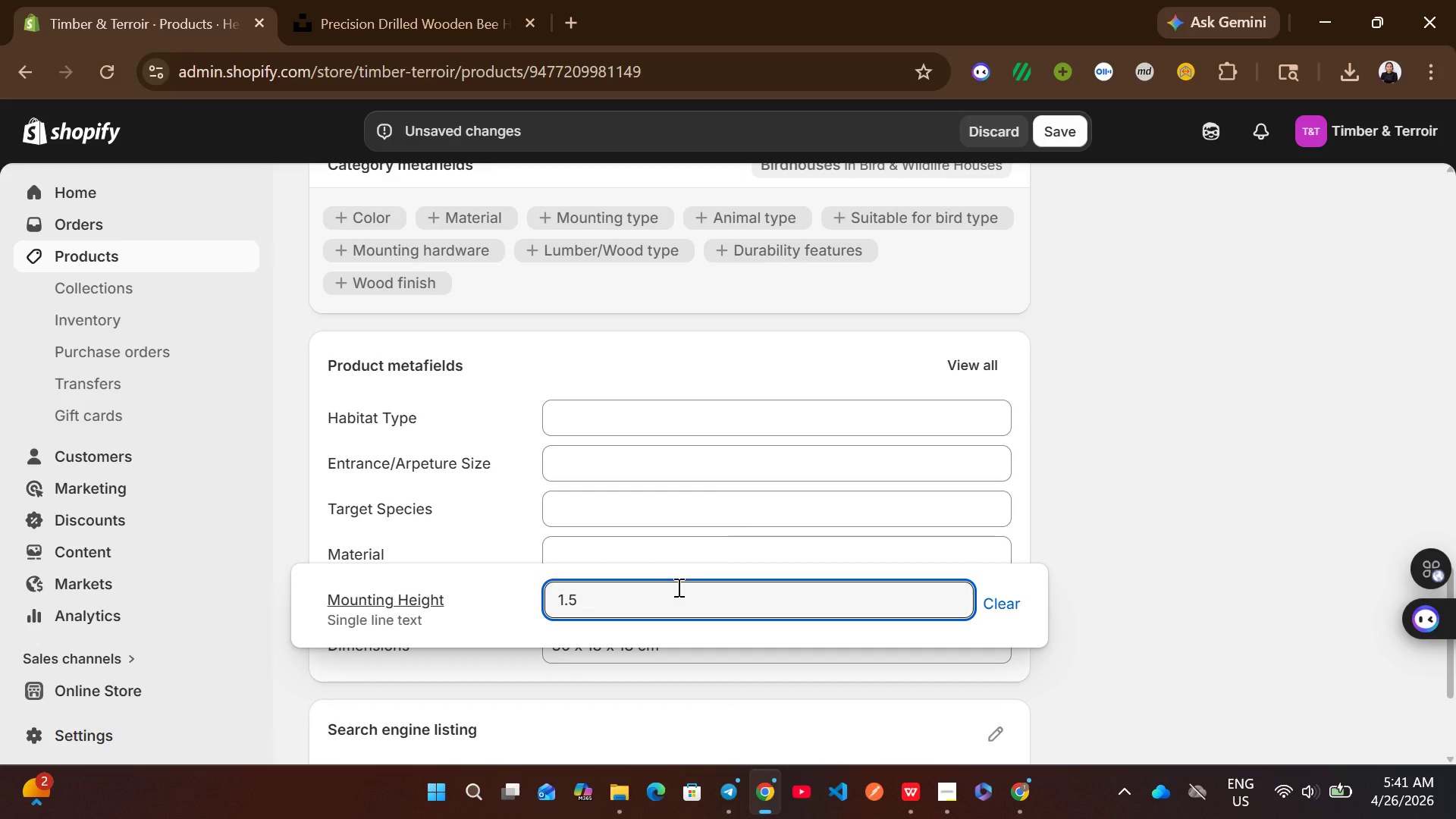 
key(Minus)
 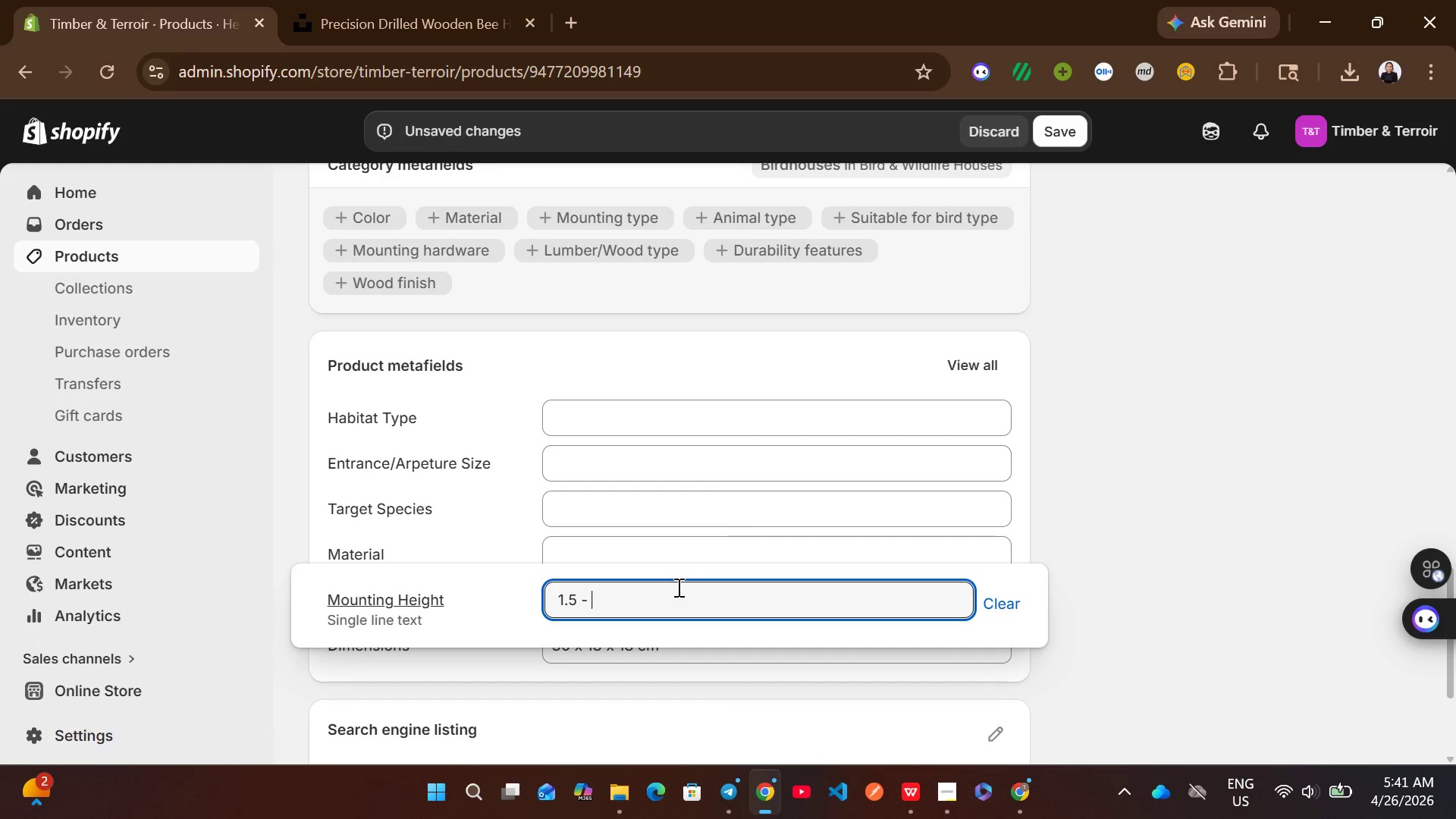 
key(Space)
 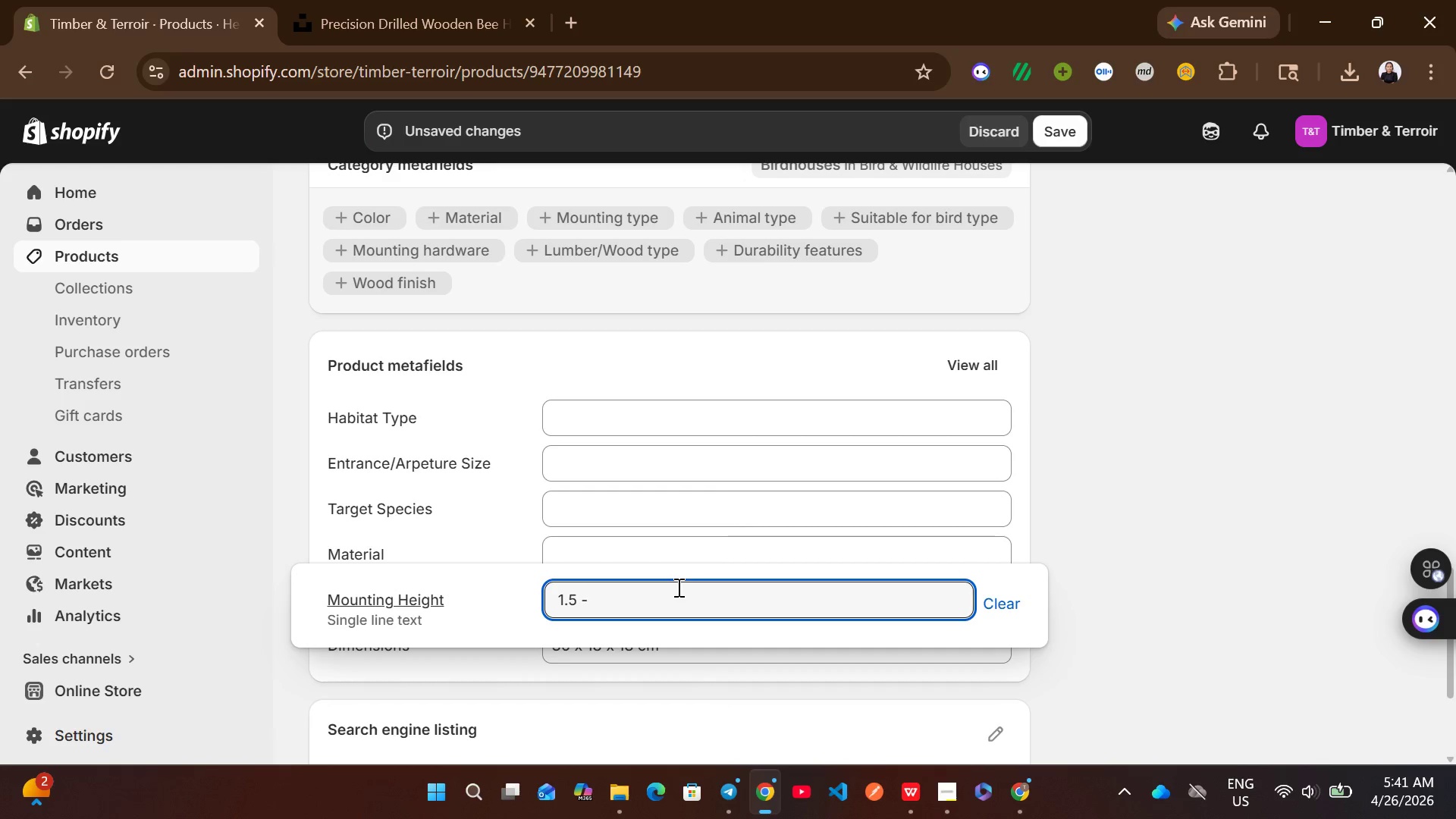 
key(2)
 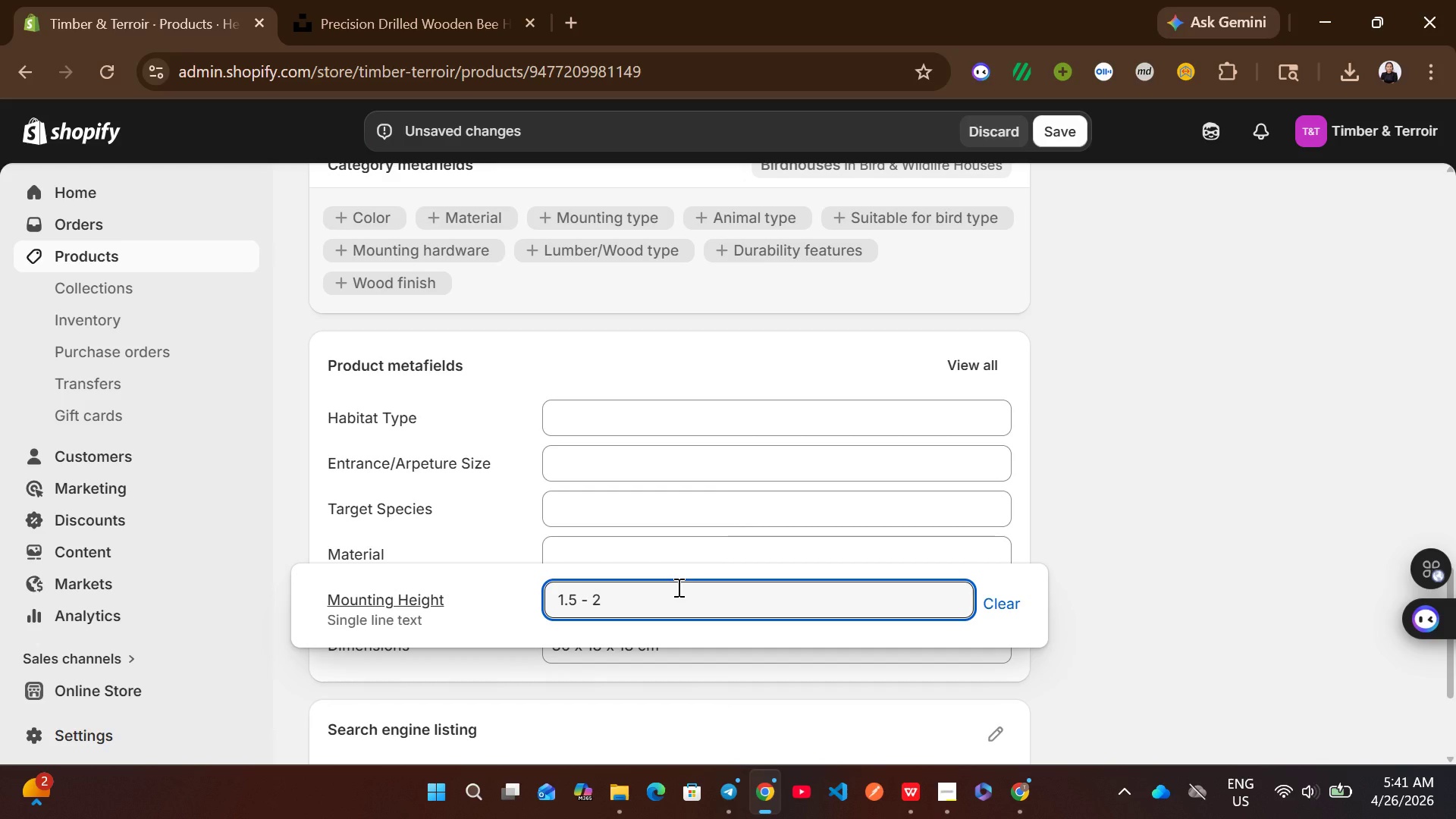 
key(Backspace)
key(Backspace)
key(Backspace)
key(Backspace)
type(-2 m )
key(Backspace)
type((open field usage))
 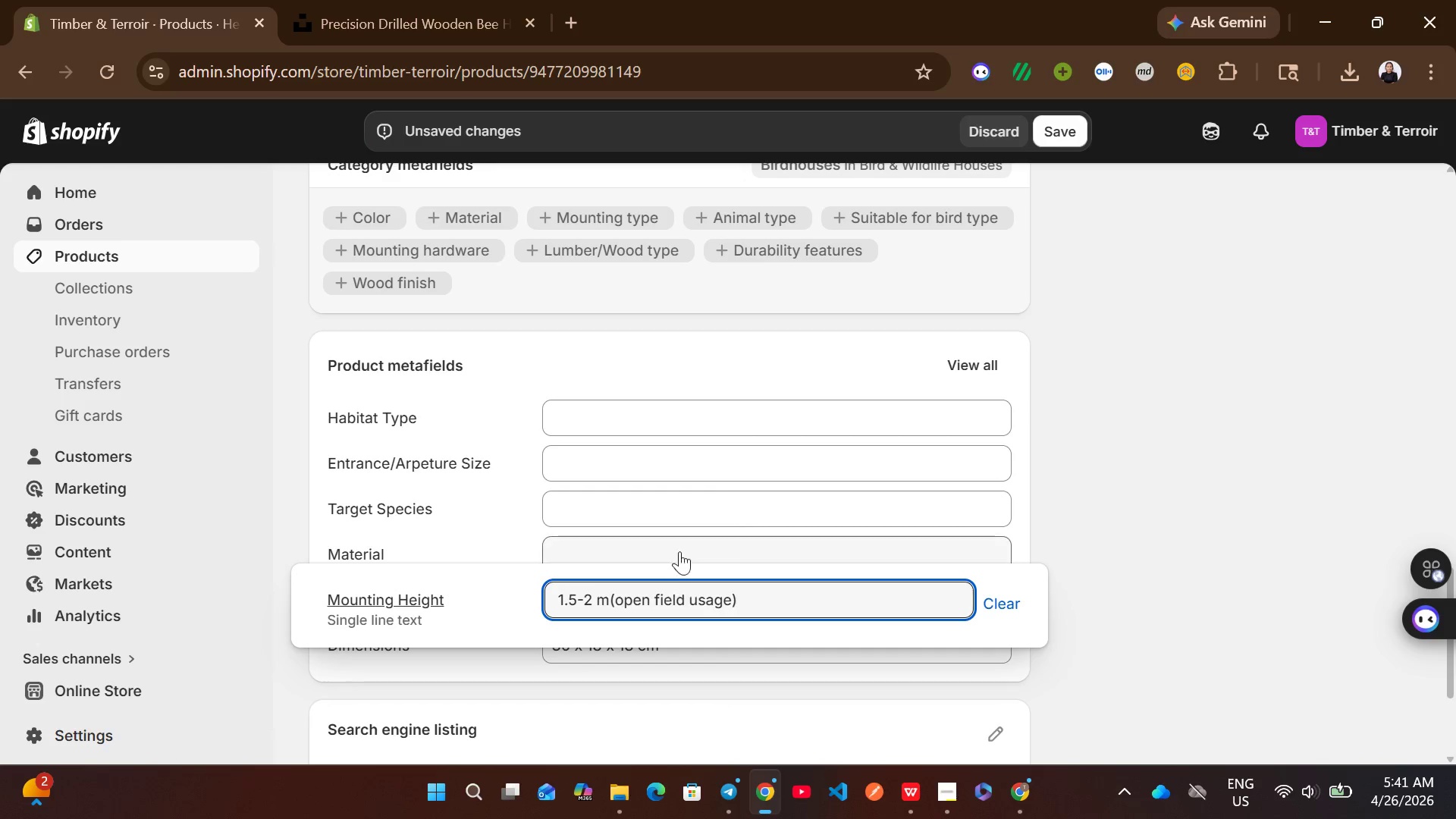 
left_click([679, 541])
 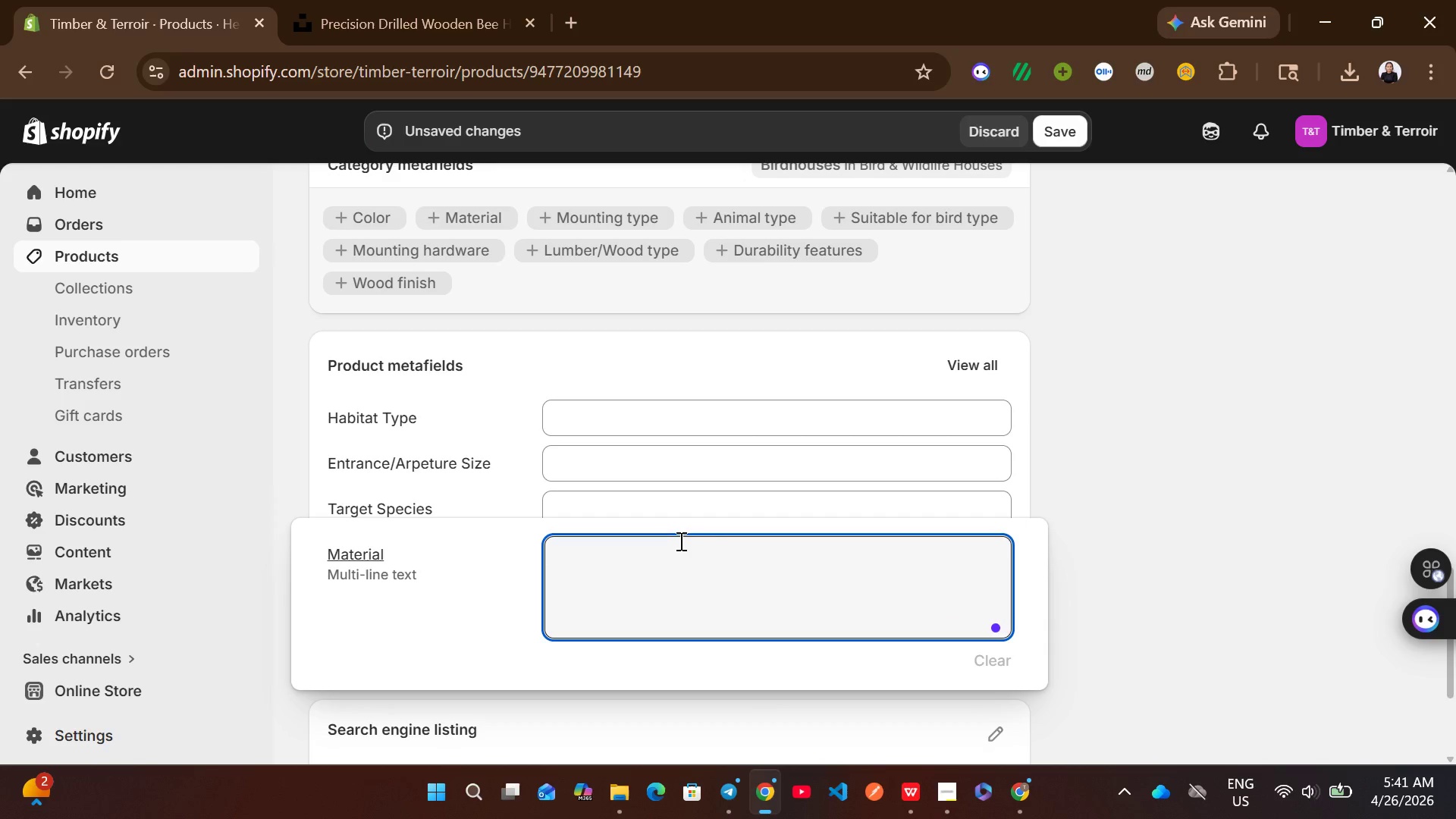 
type(Reclain)
key(Backspace)
type(med Cedar)
 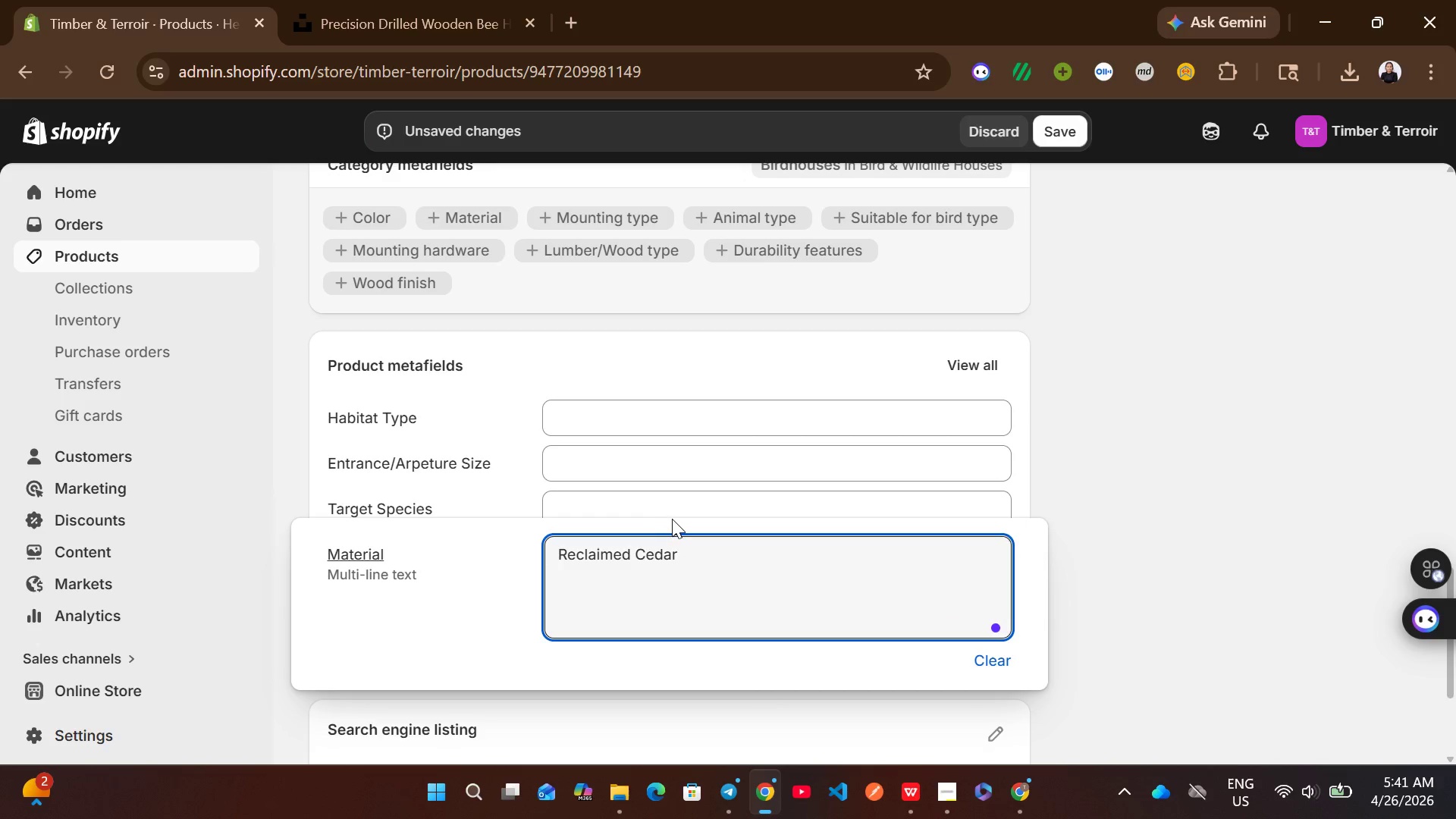 
left_click([672, 519])
 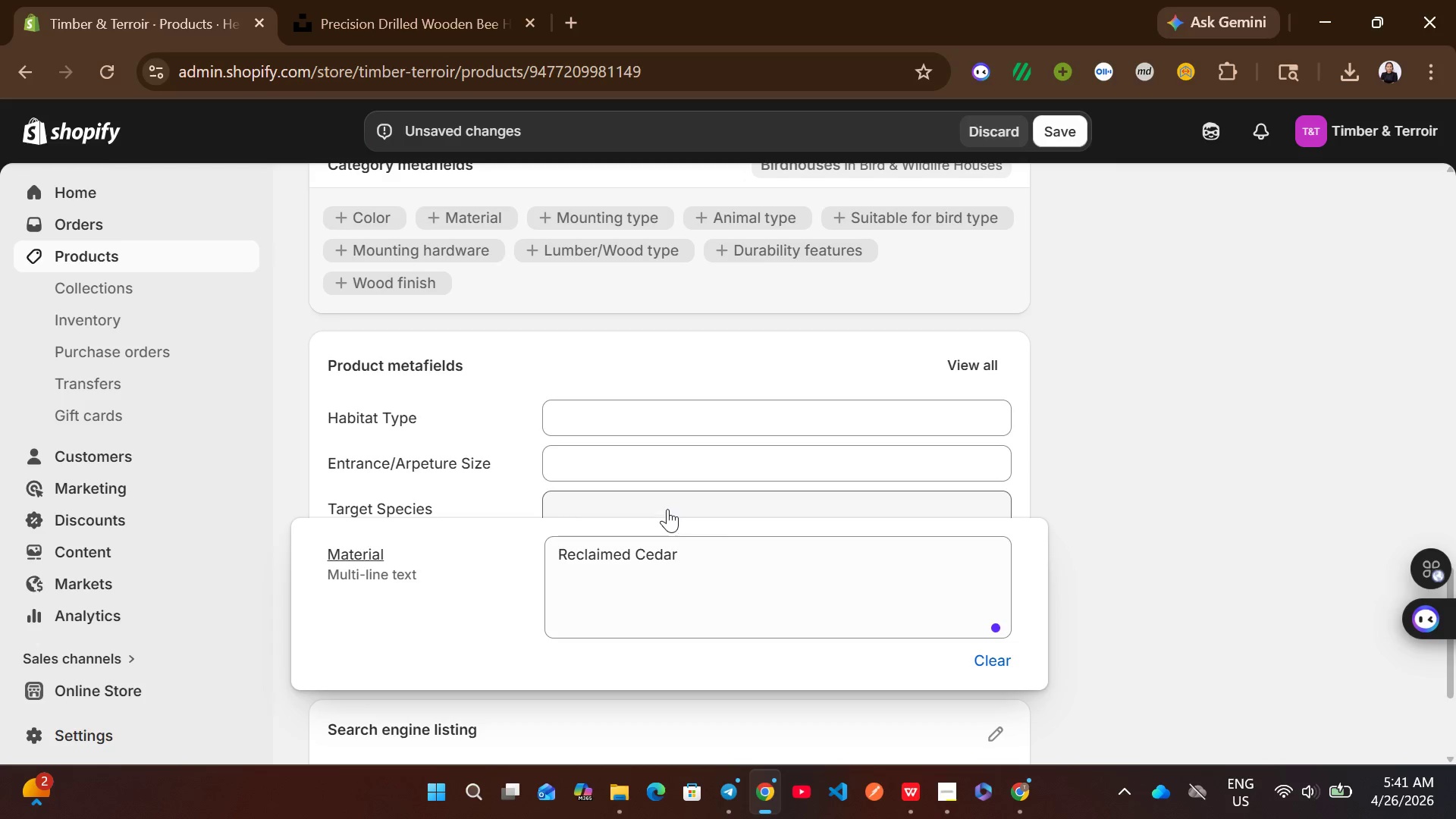 
left_click([667, 509])
 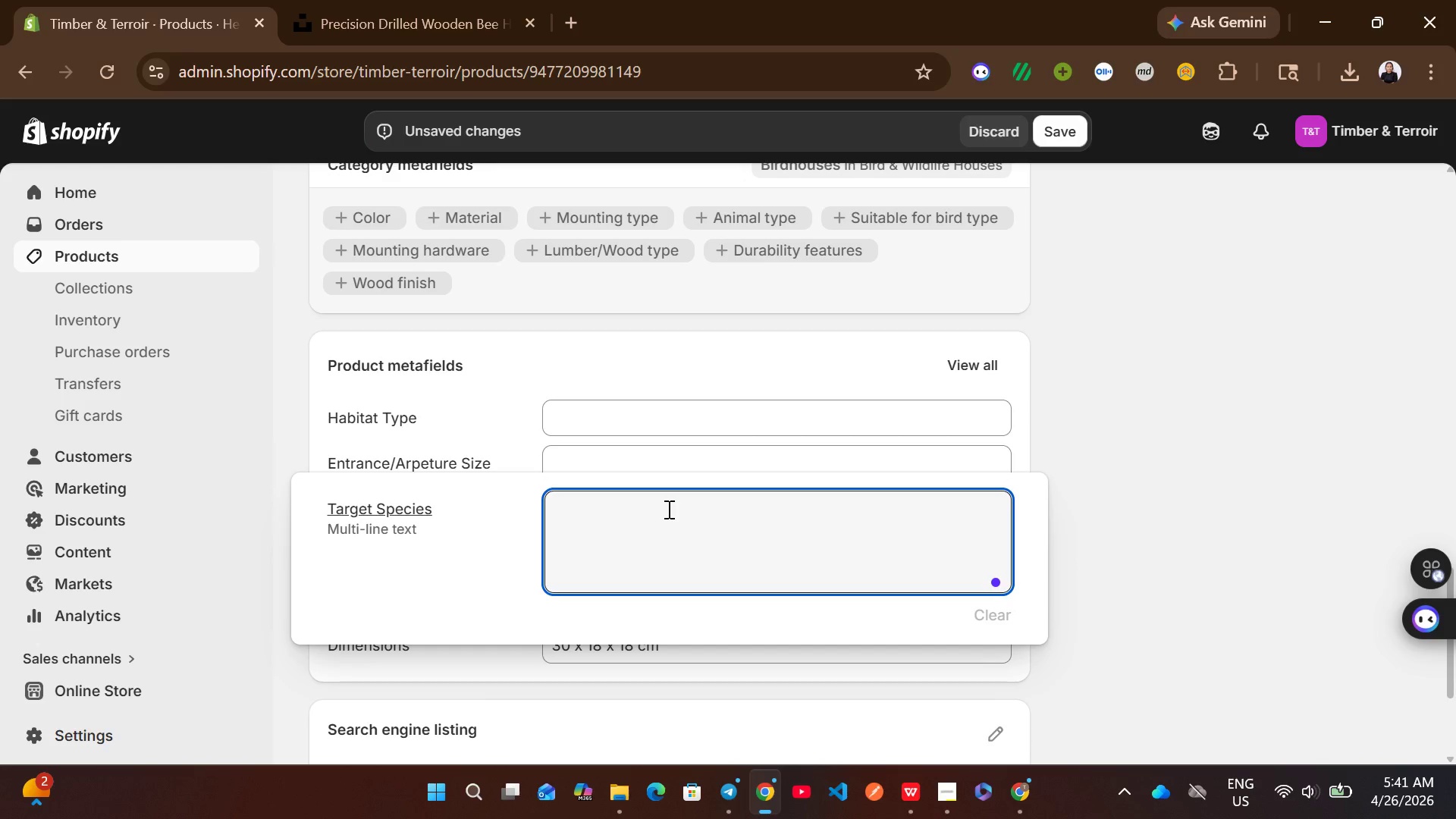 
wait(5.14)
 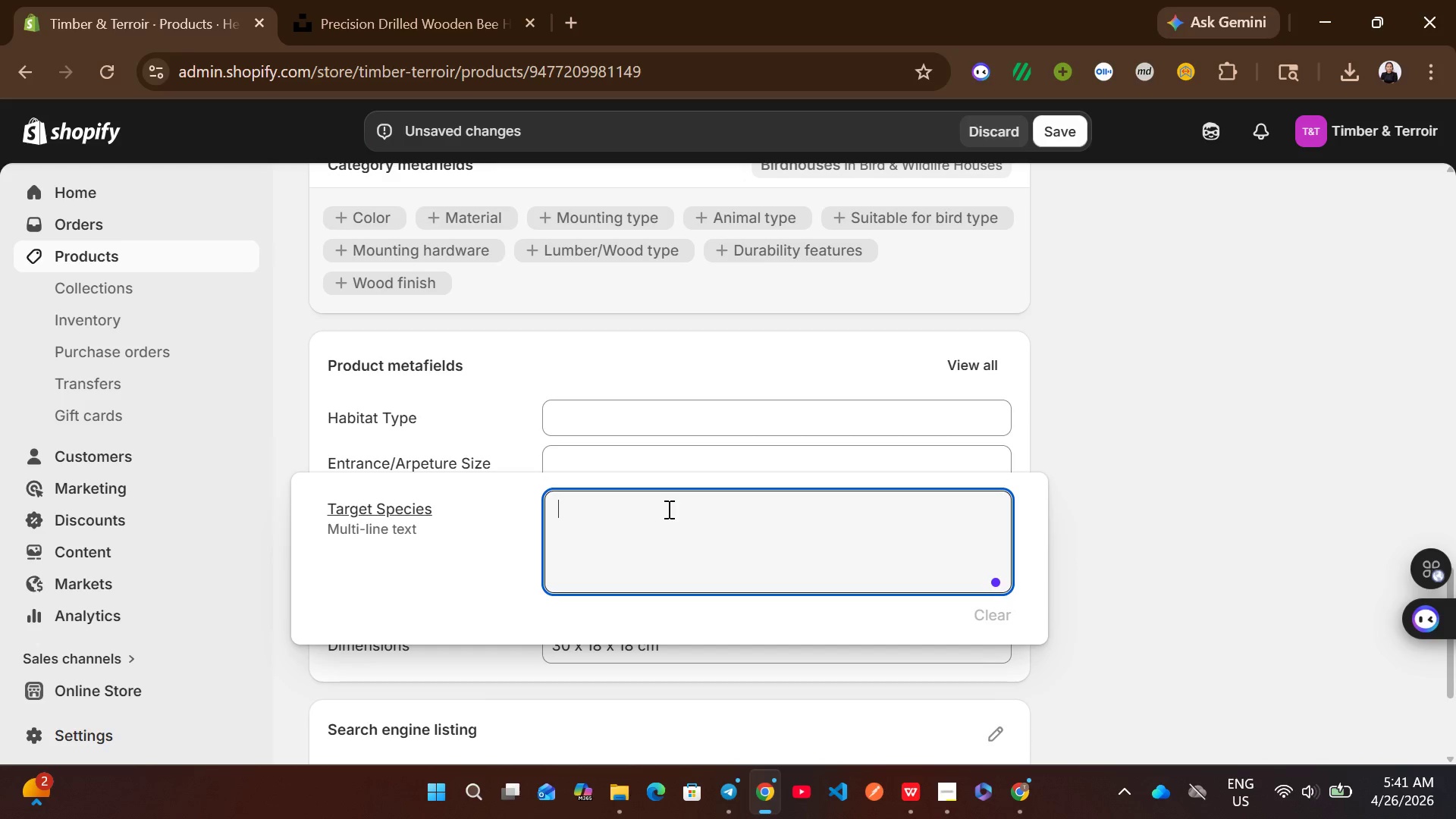 
type(Eastern Bluebird)
 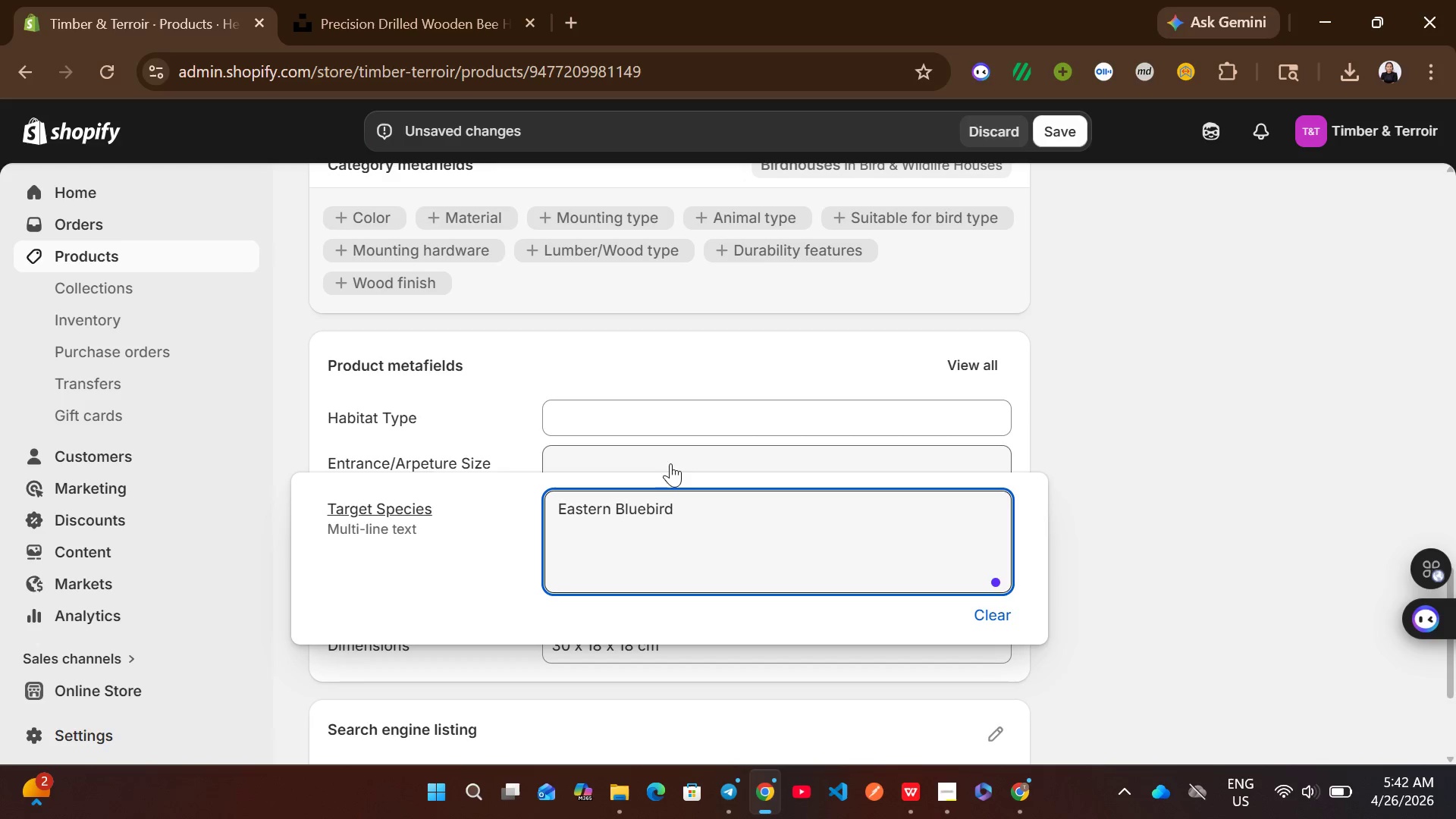 
left_click([668, 455])
 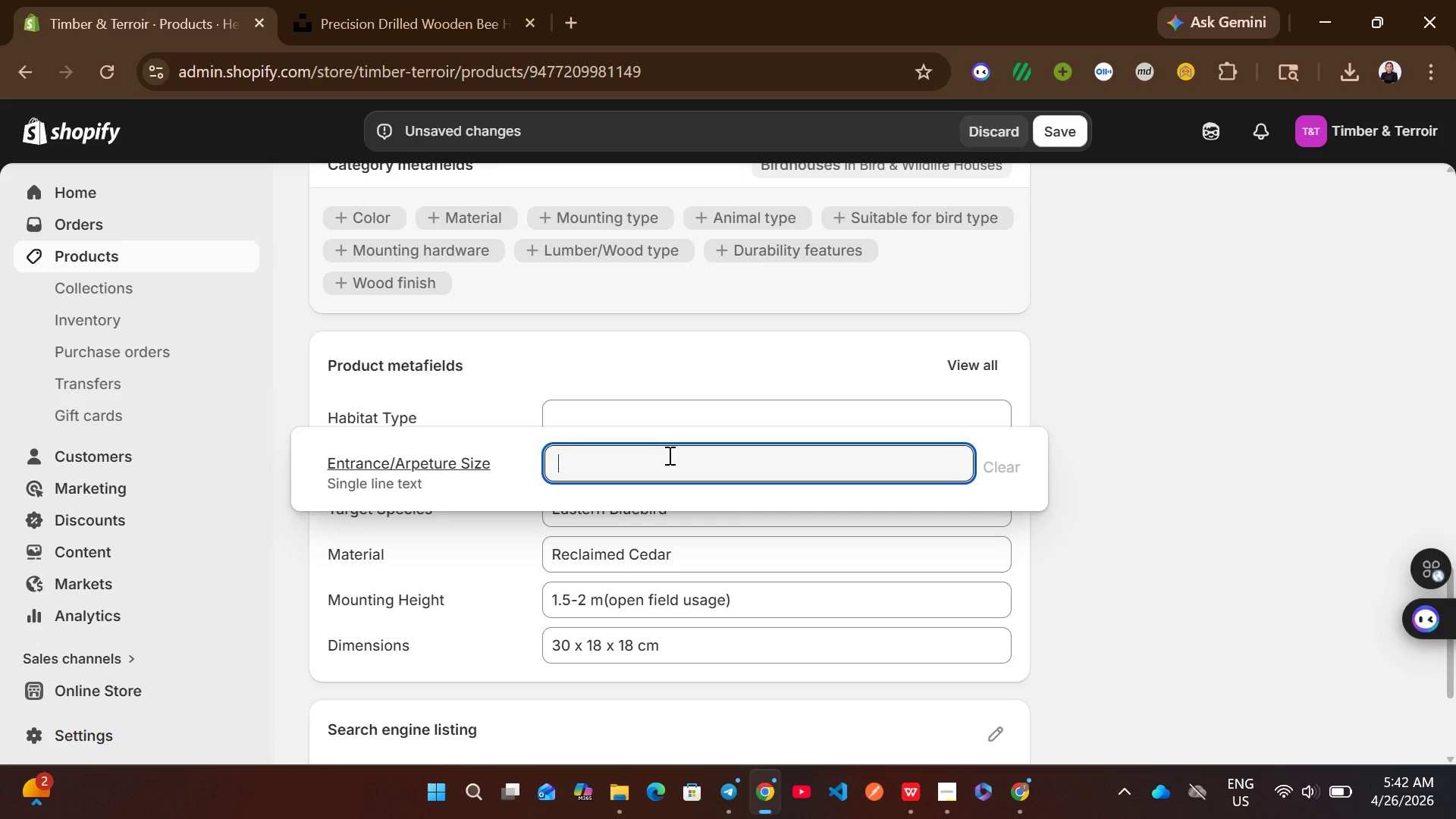 
type(3.8 cm )
 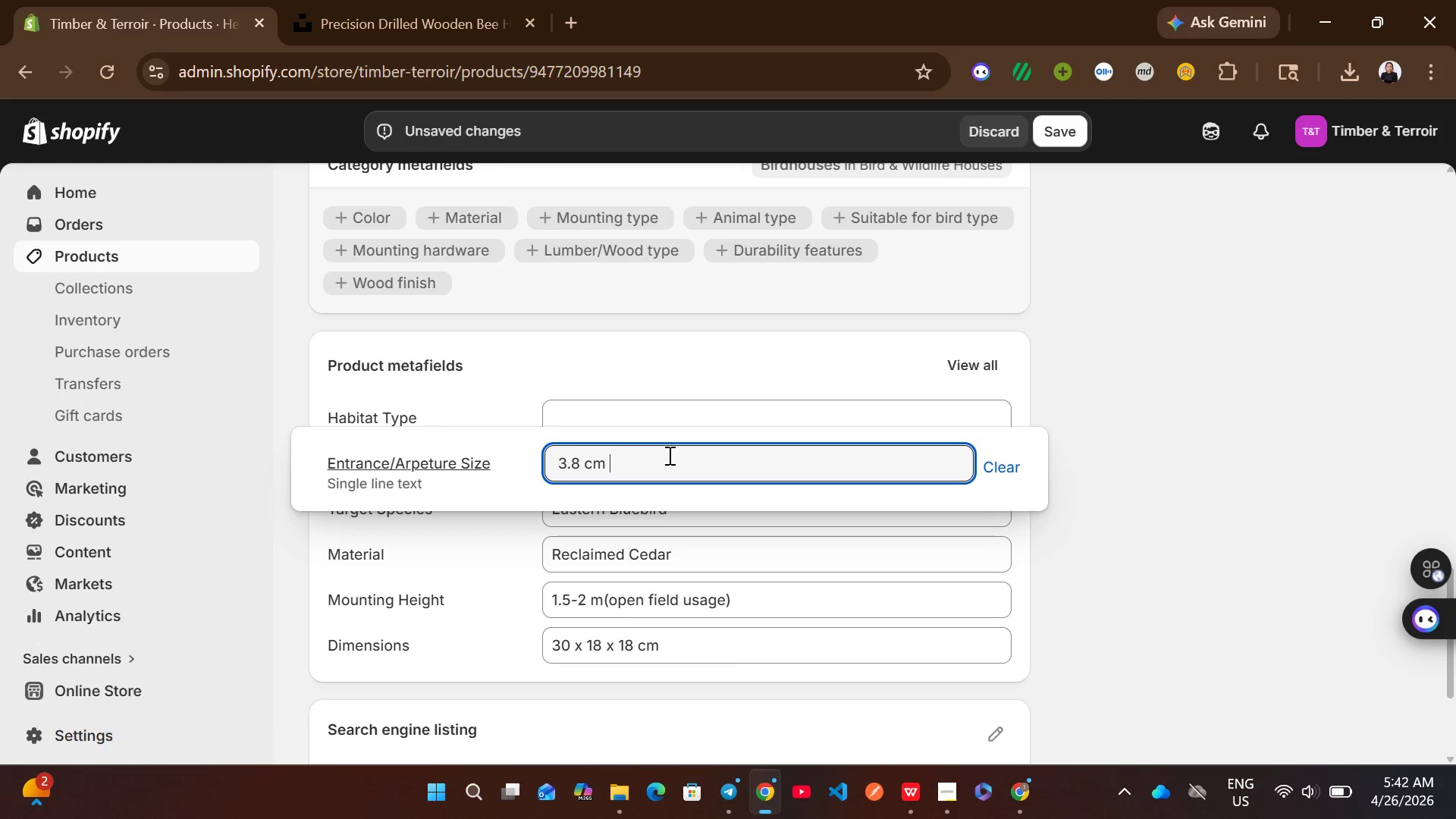 
wait(5.78)
 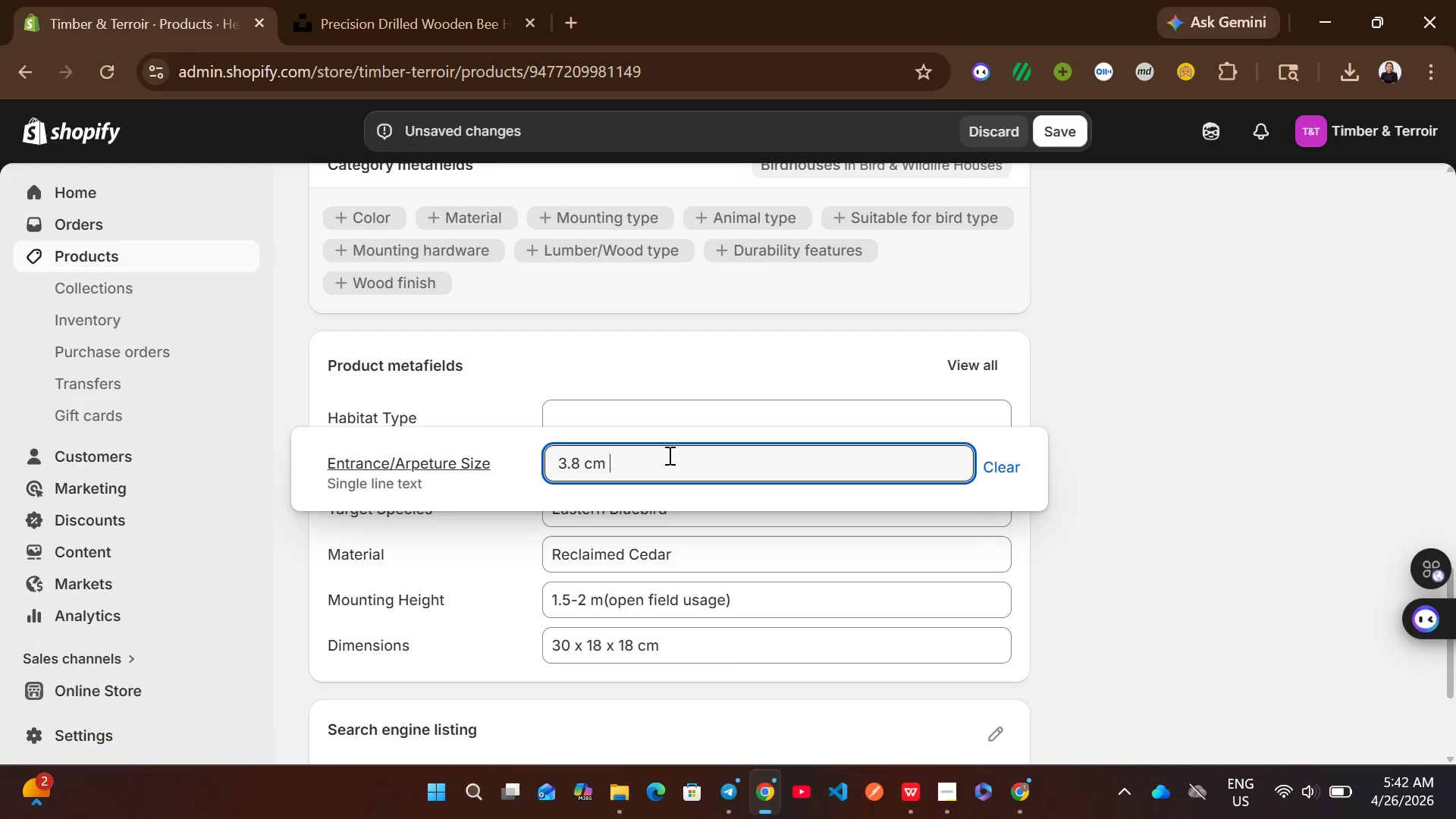 
type(round hole)
 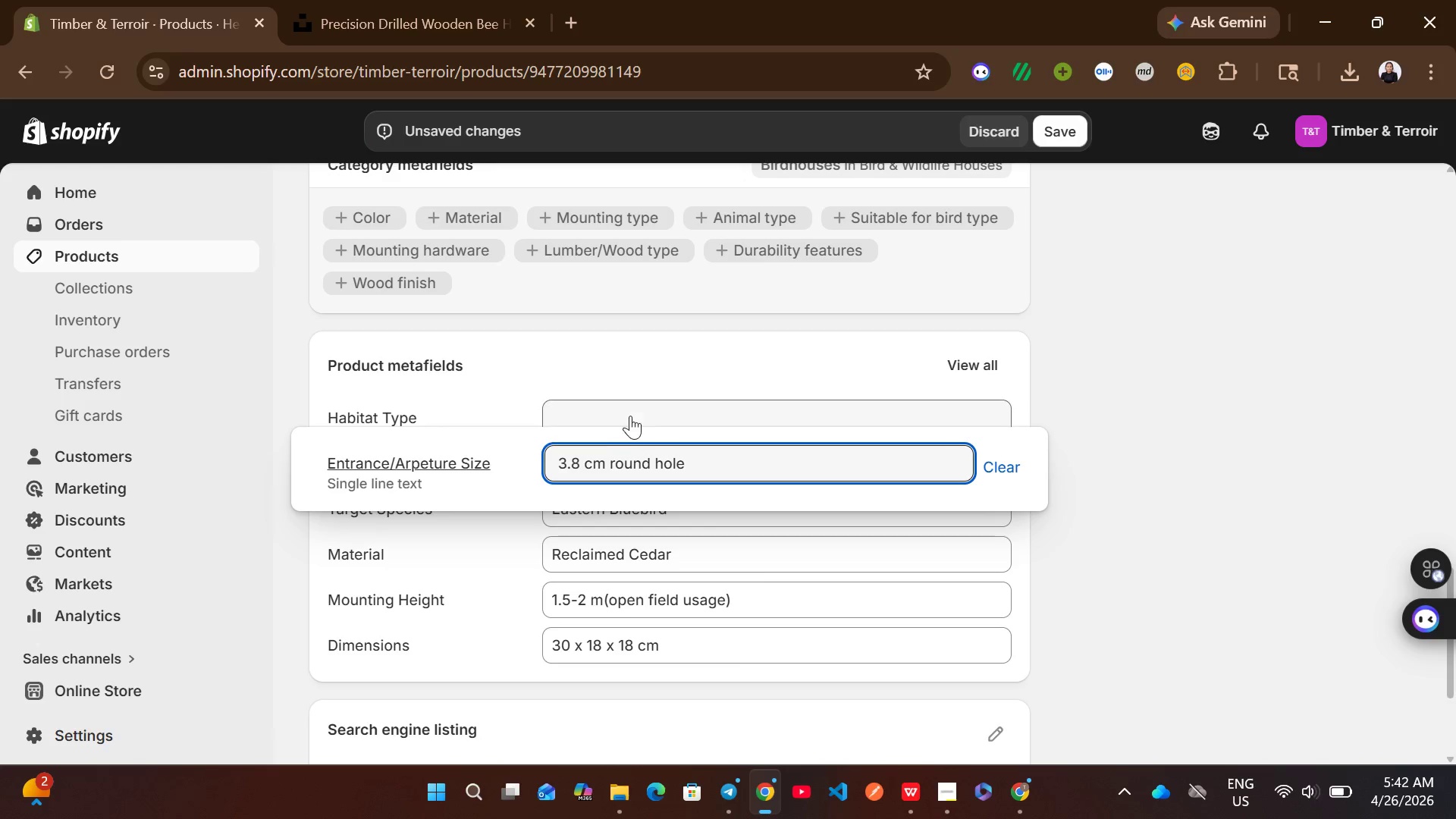 
left_click([630, 416])
 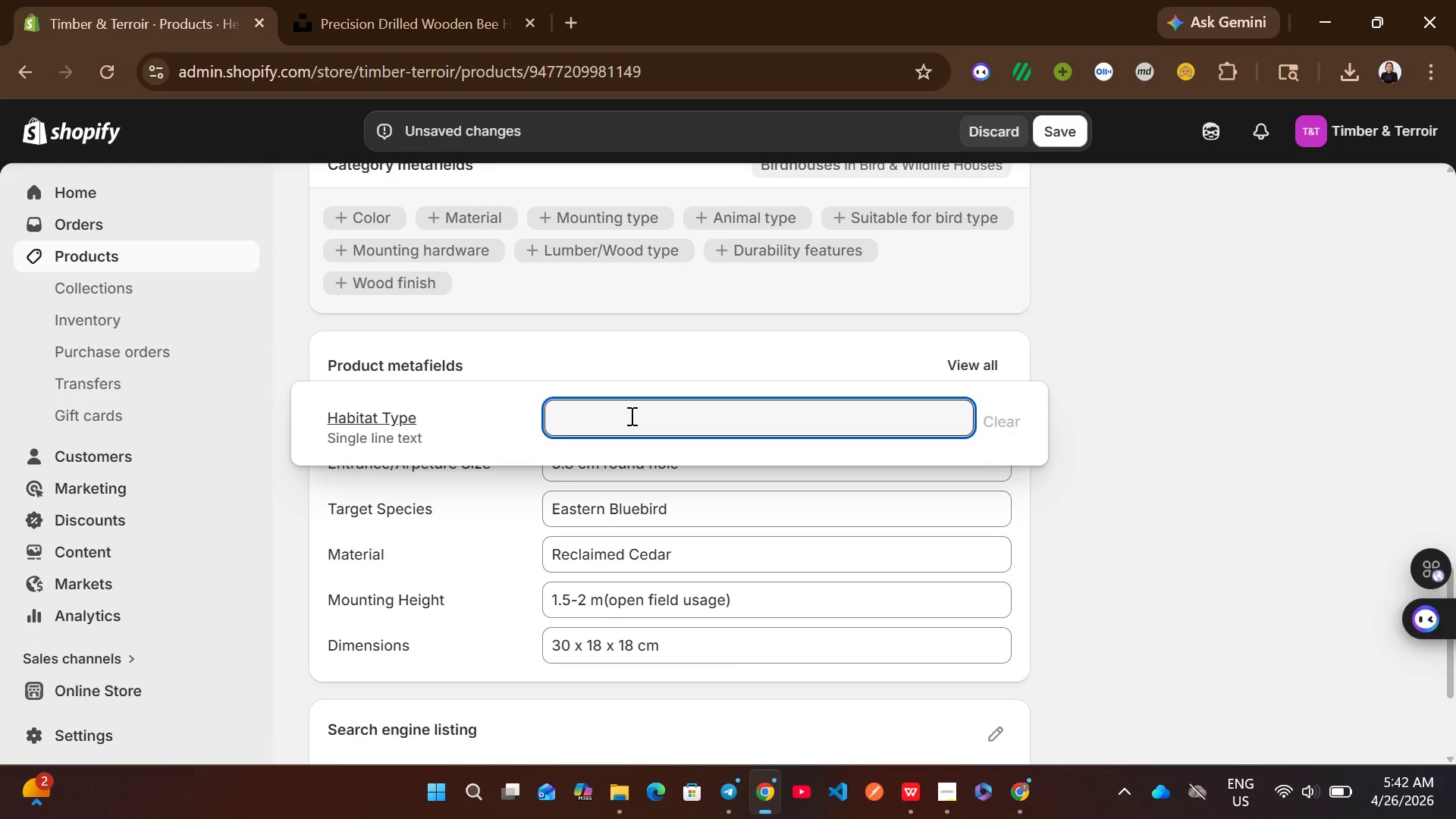 
wait(5.83)
 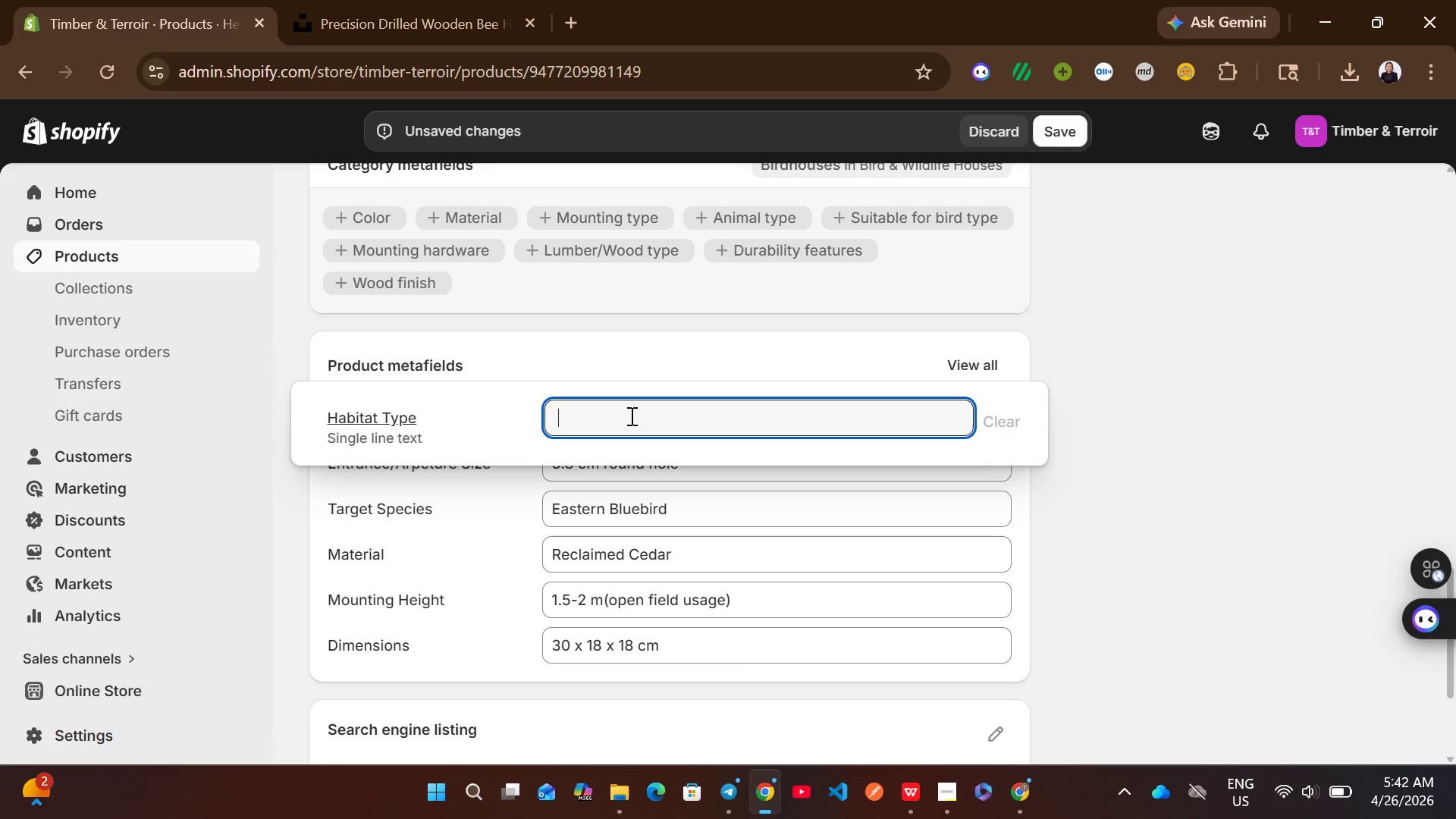 
type(cavity )
 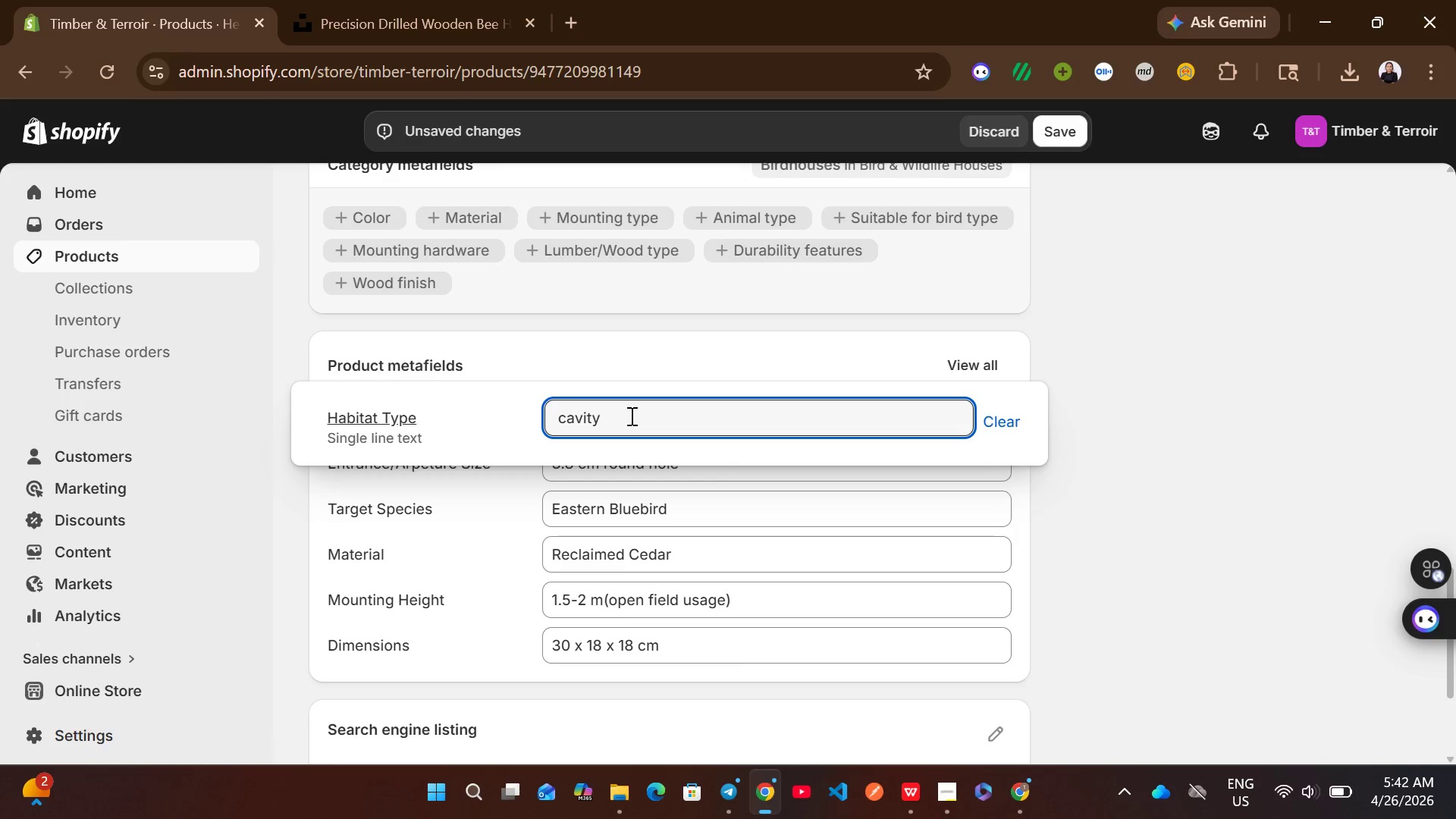 
wait(6.48)
 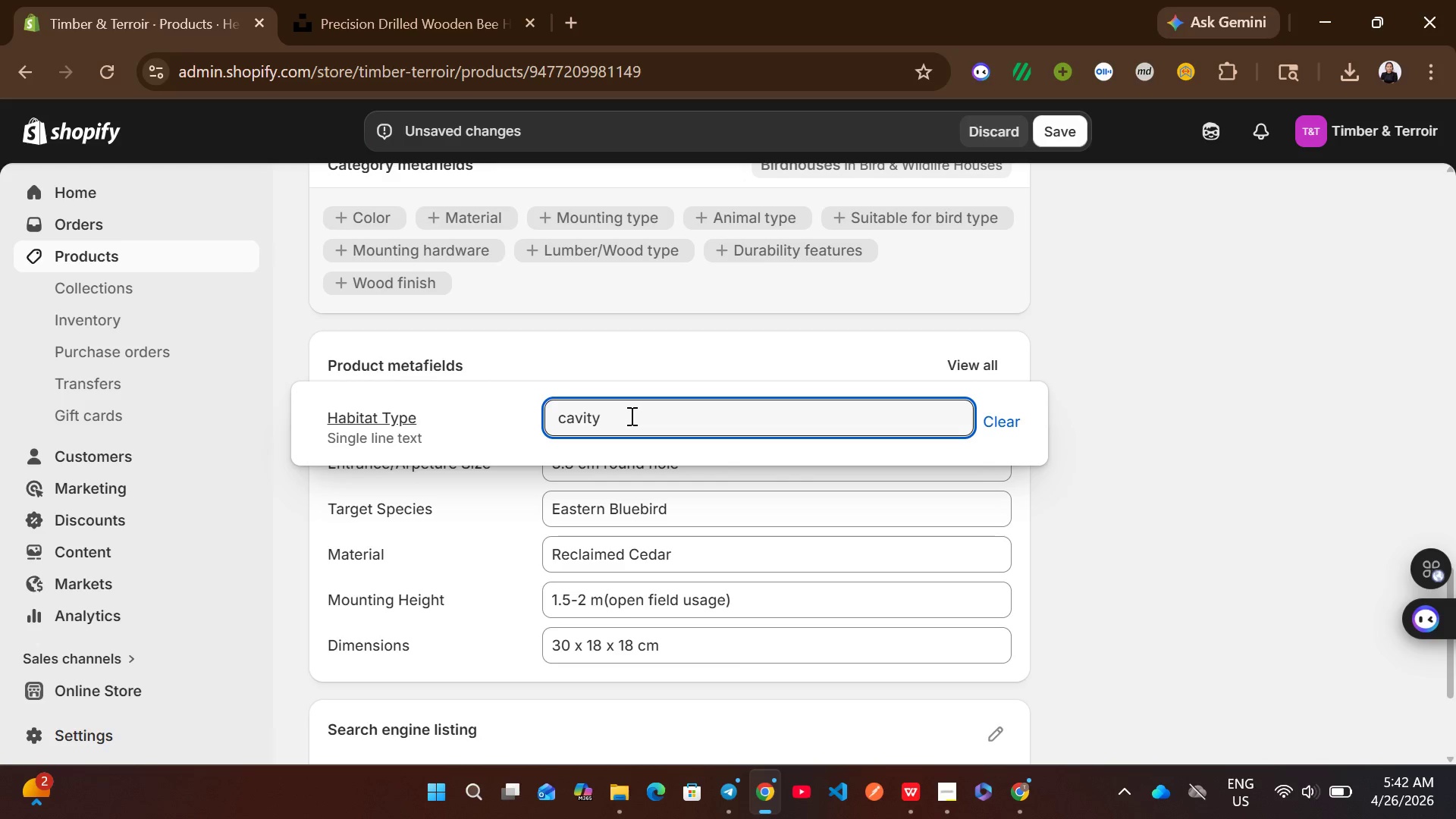 
left_click([557, 416])
 